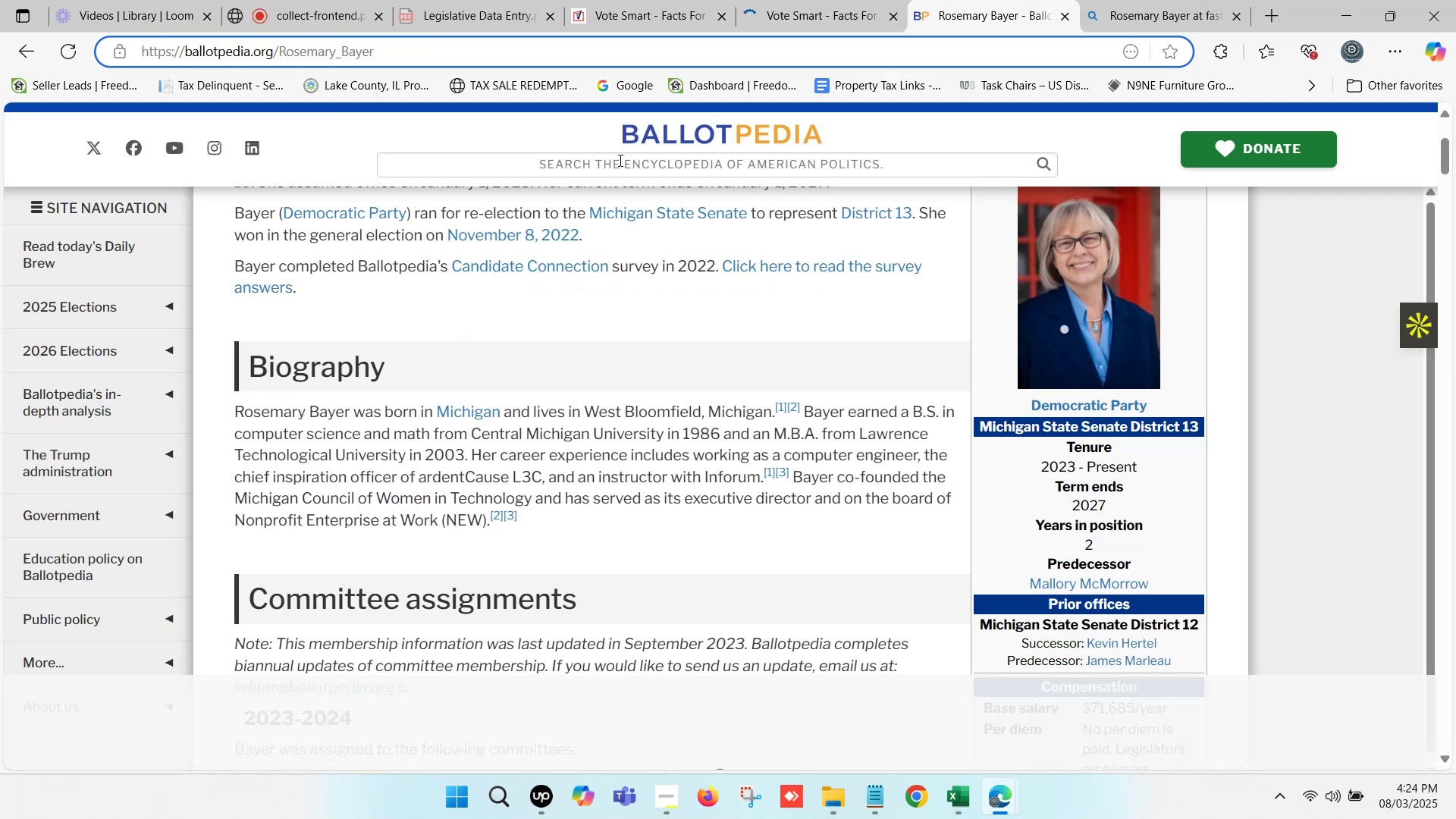 
key(Control+ControlLeft)
 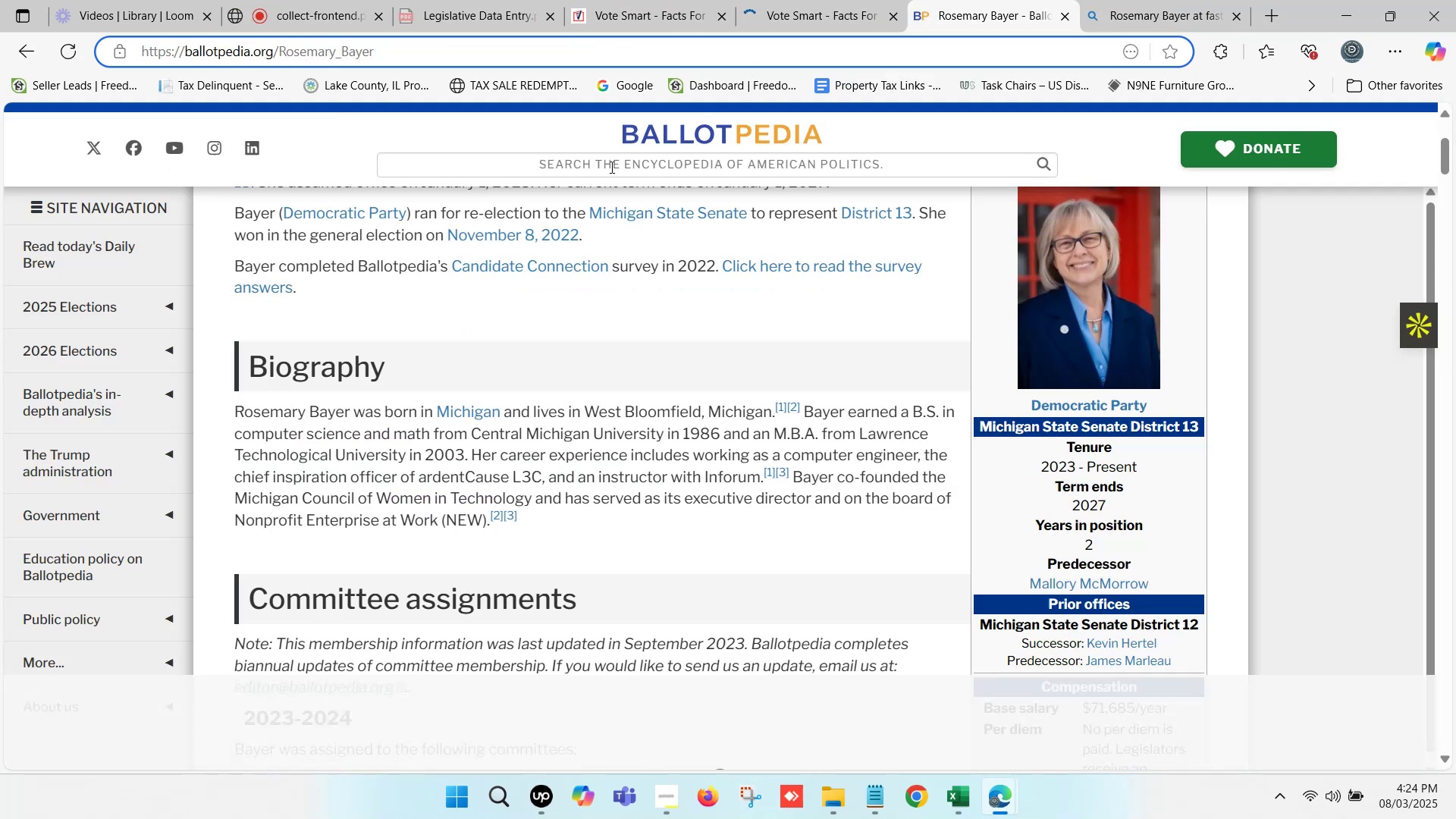 
key(Control+V)
 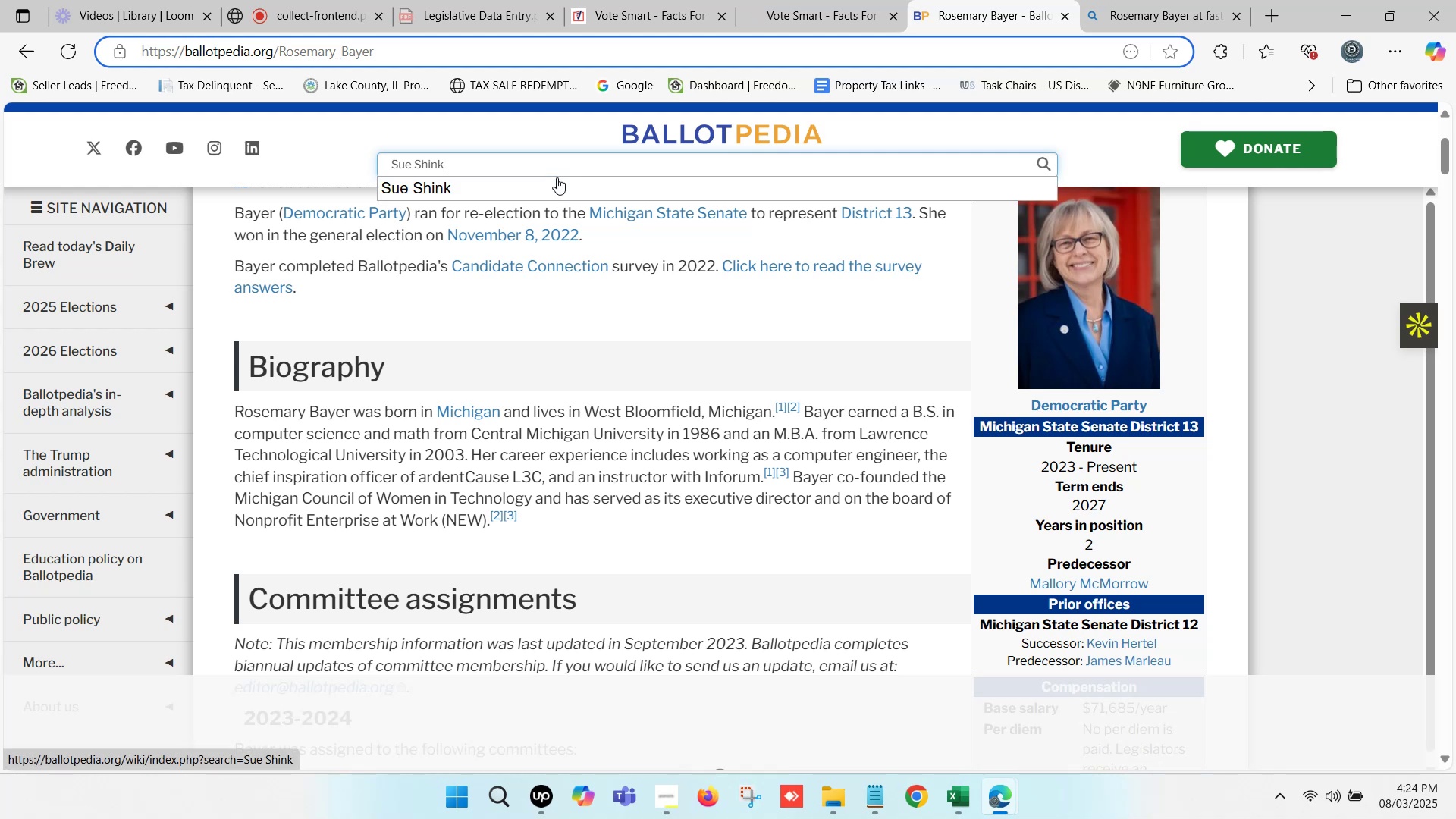 
left_click([524, 184])
 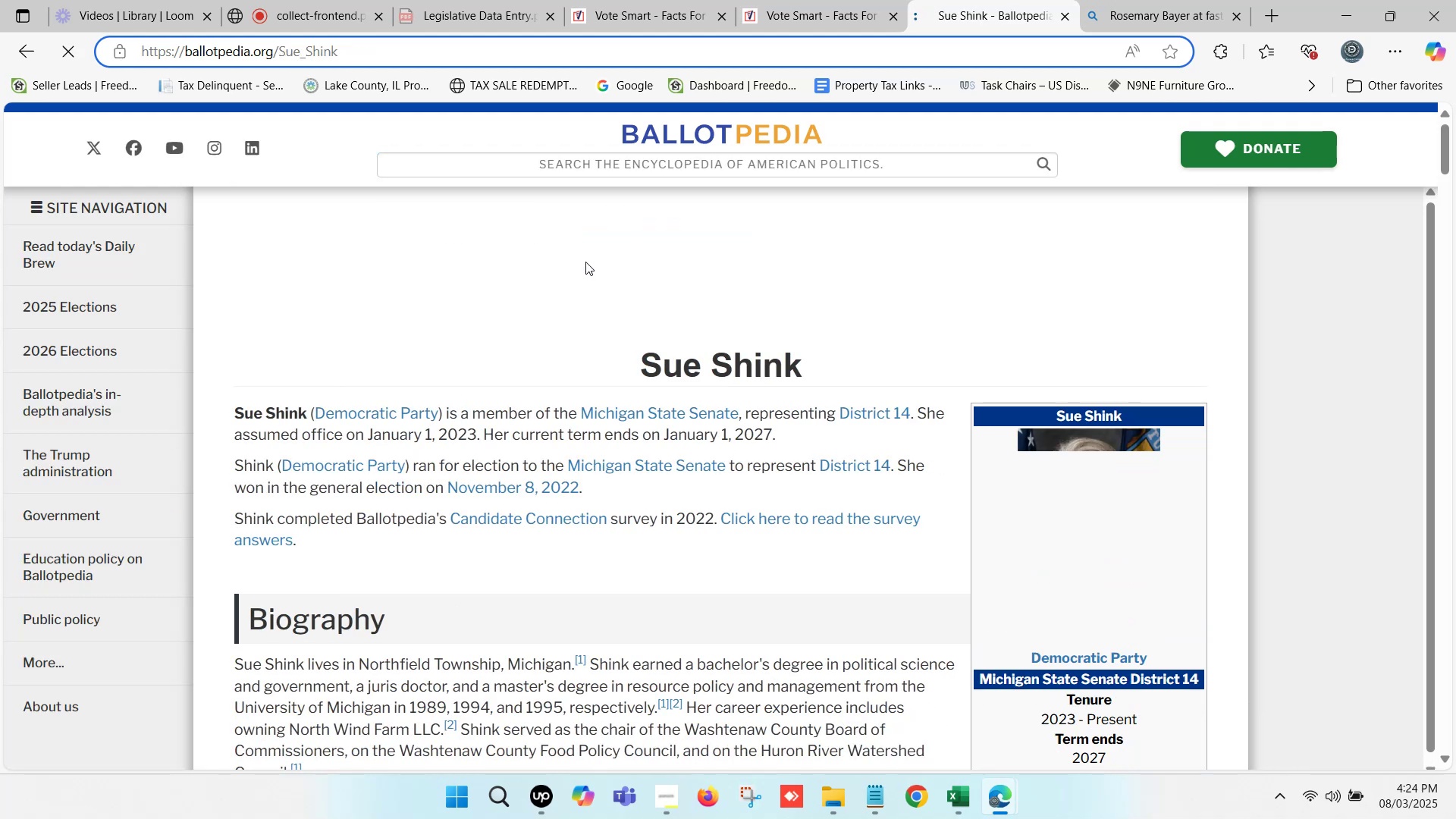 
wait(6.64)
 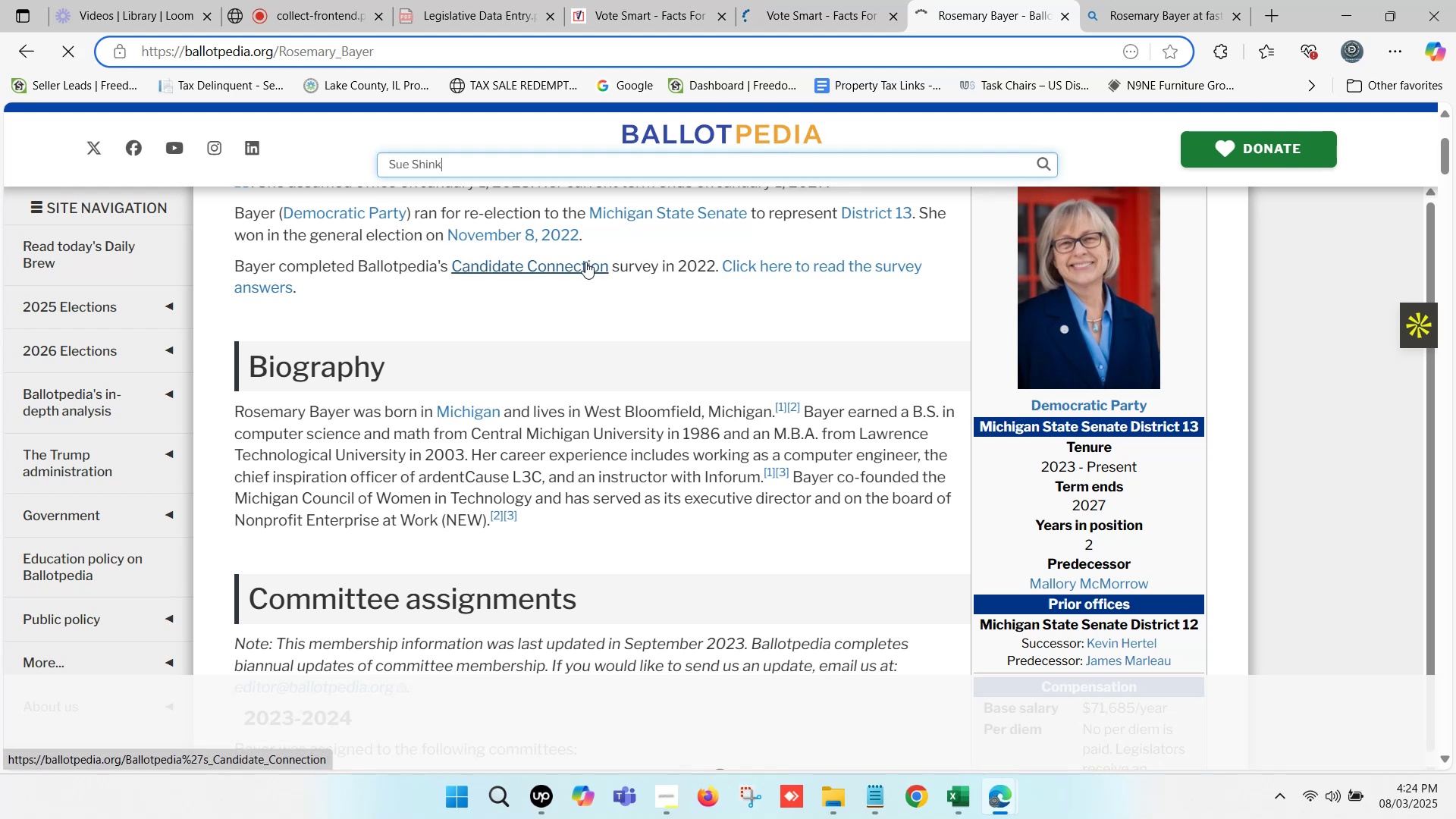 
left_click([798, 0])
 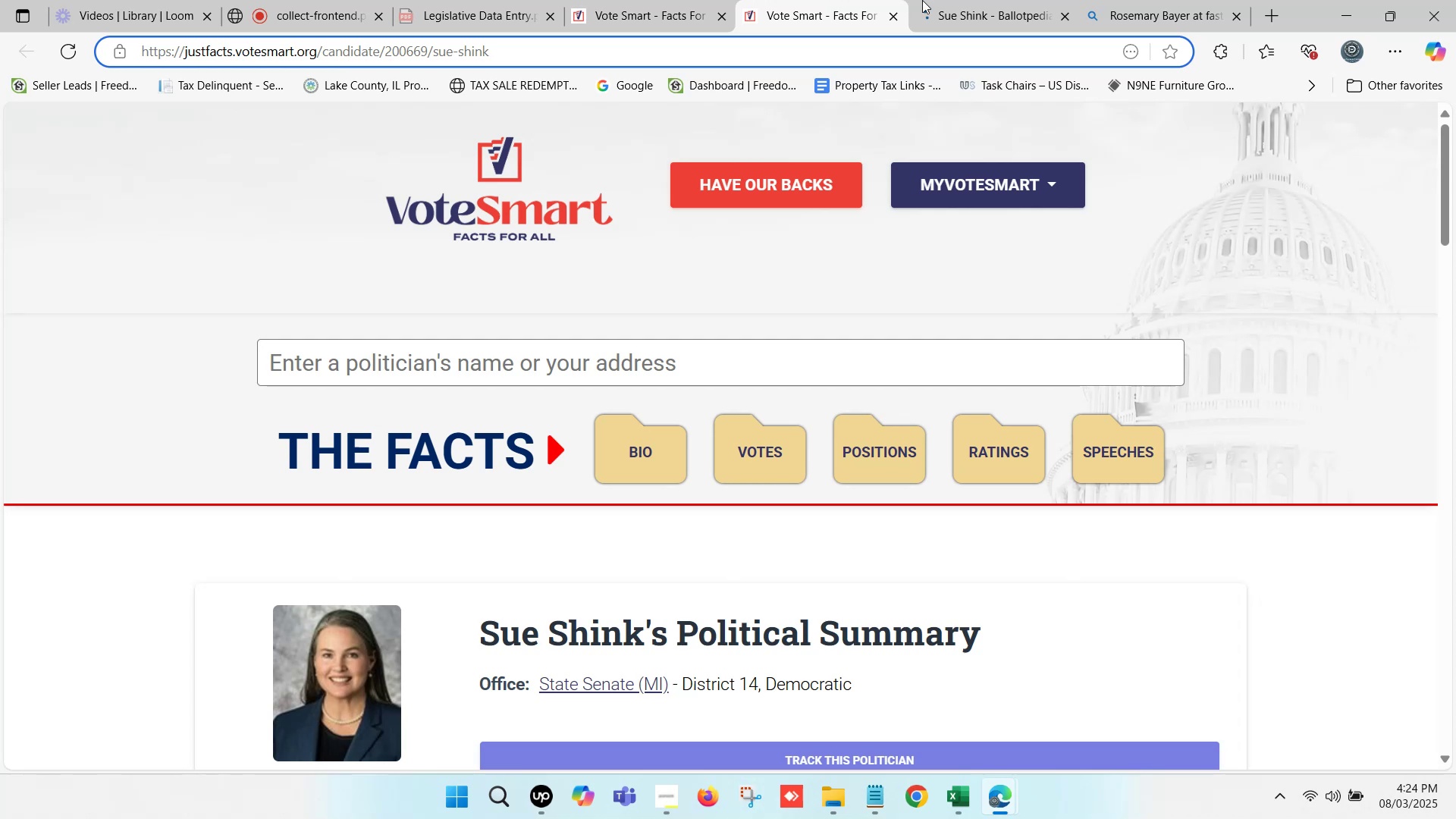 
left_click([1110, 0])
 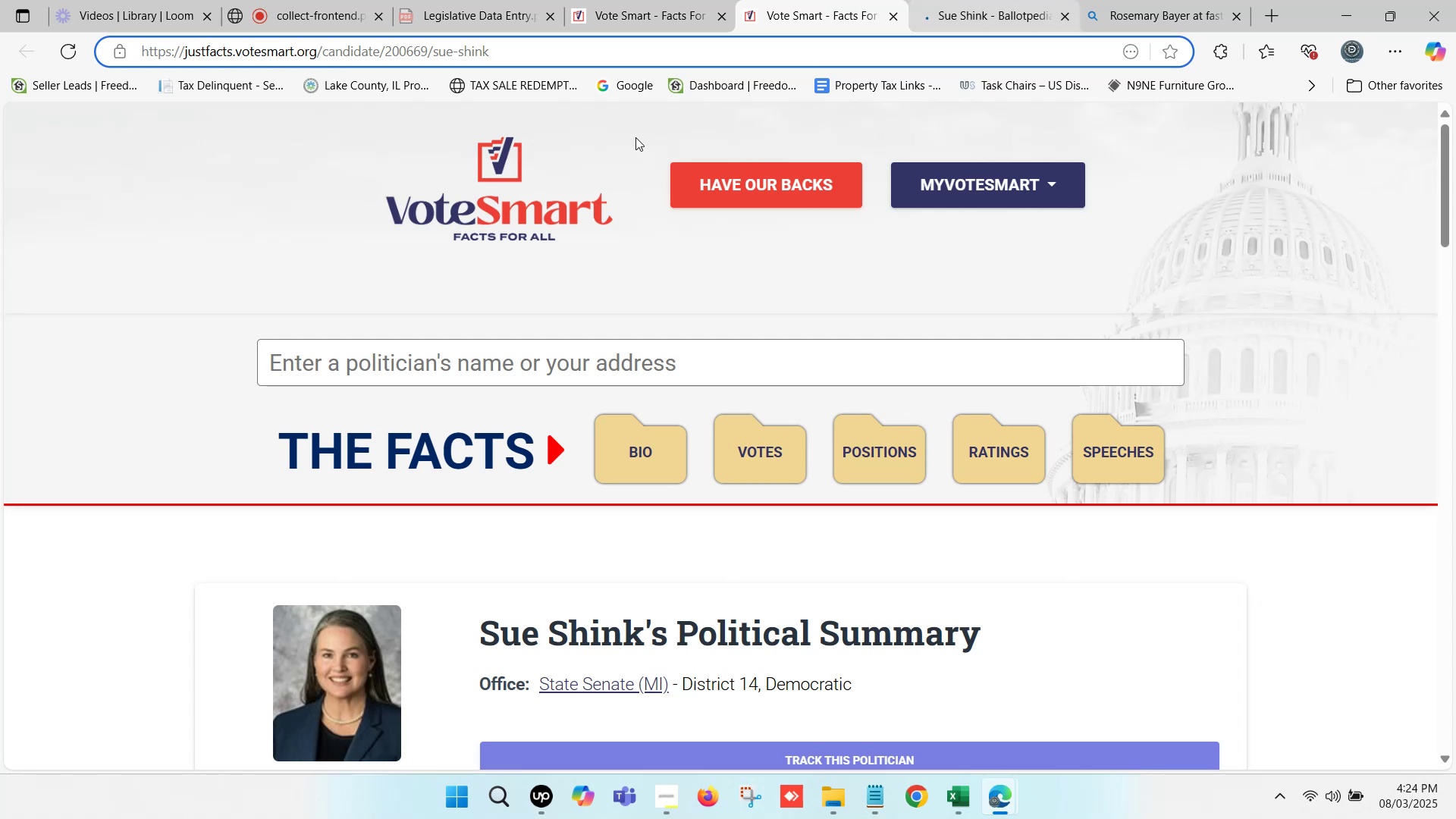 
scroll: coordinate [455, 206], scroll_direction: up, amount: 4.0
 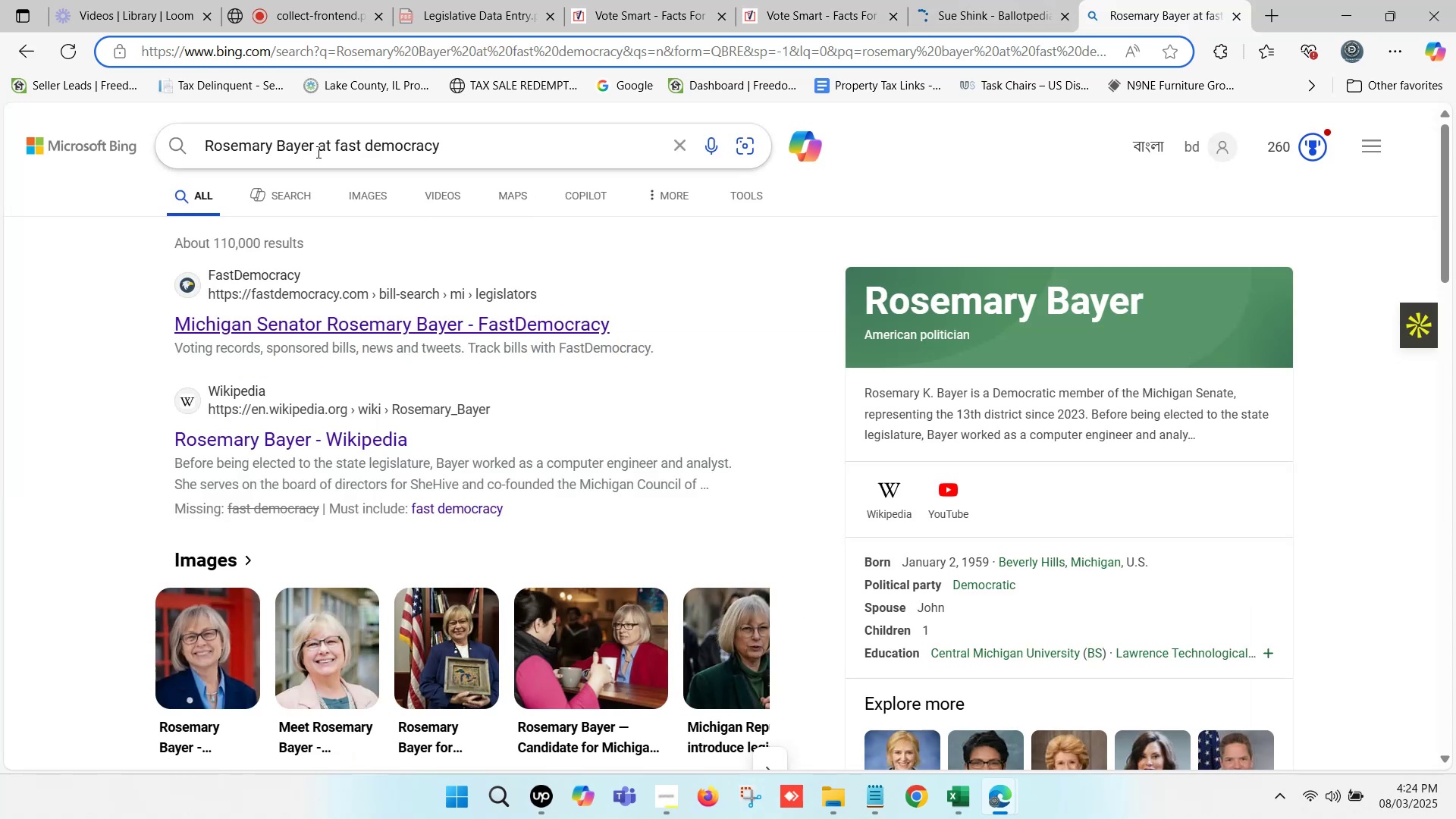 
left_click_drag(start_coordinate=[317, 144], to_coordinate=[201, 143])
 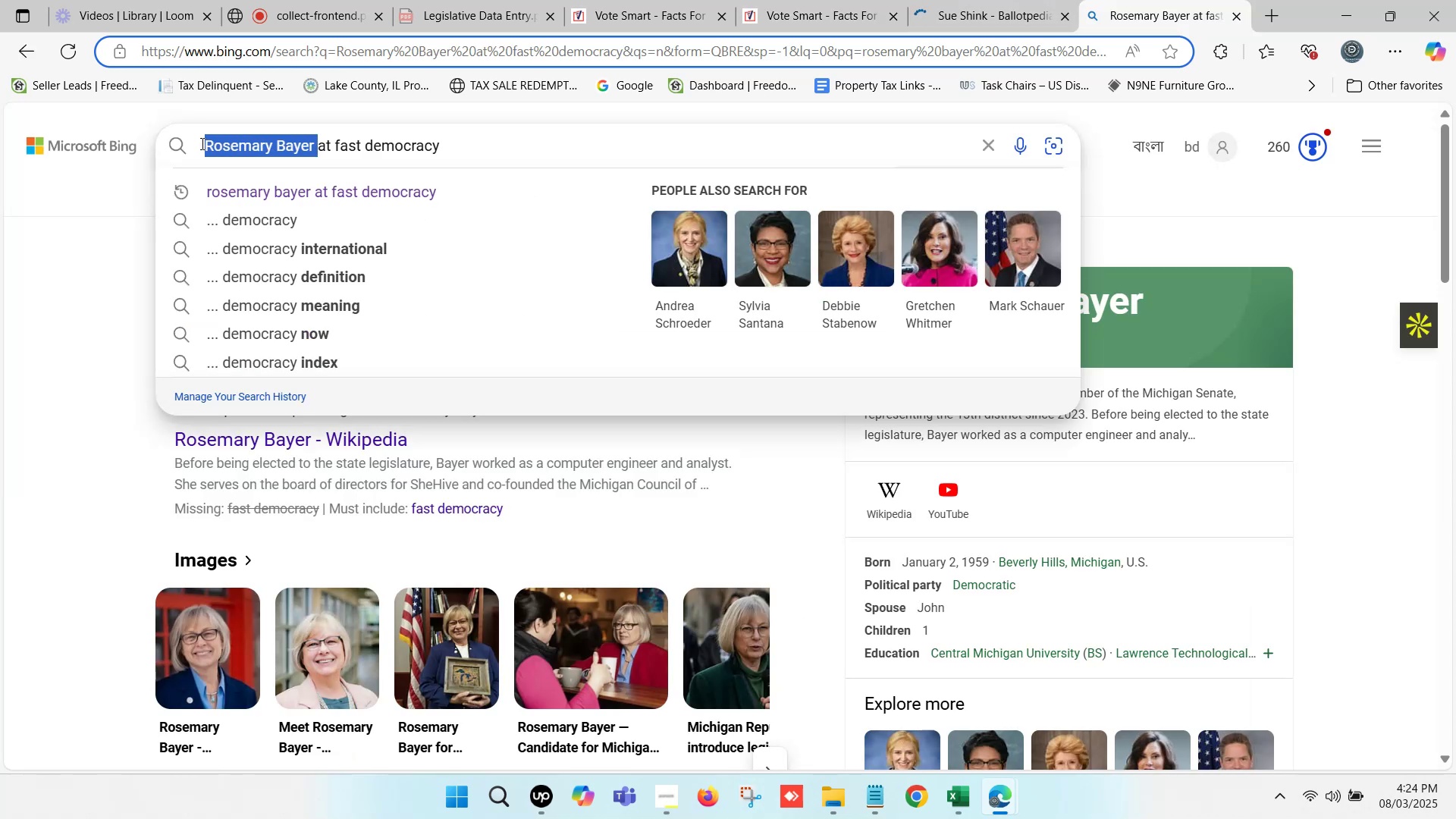 
key(Control+ControlLeft)
 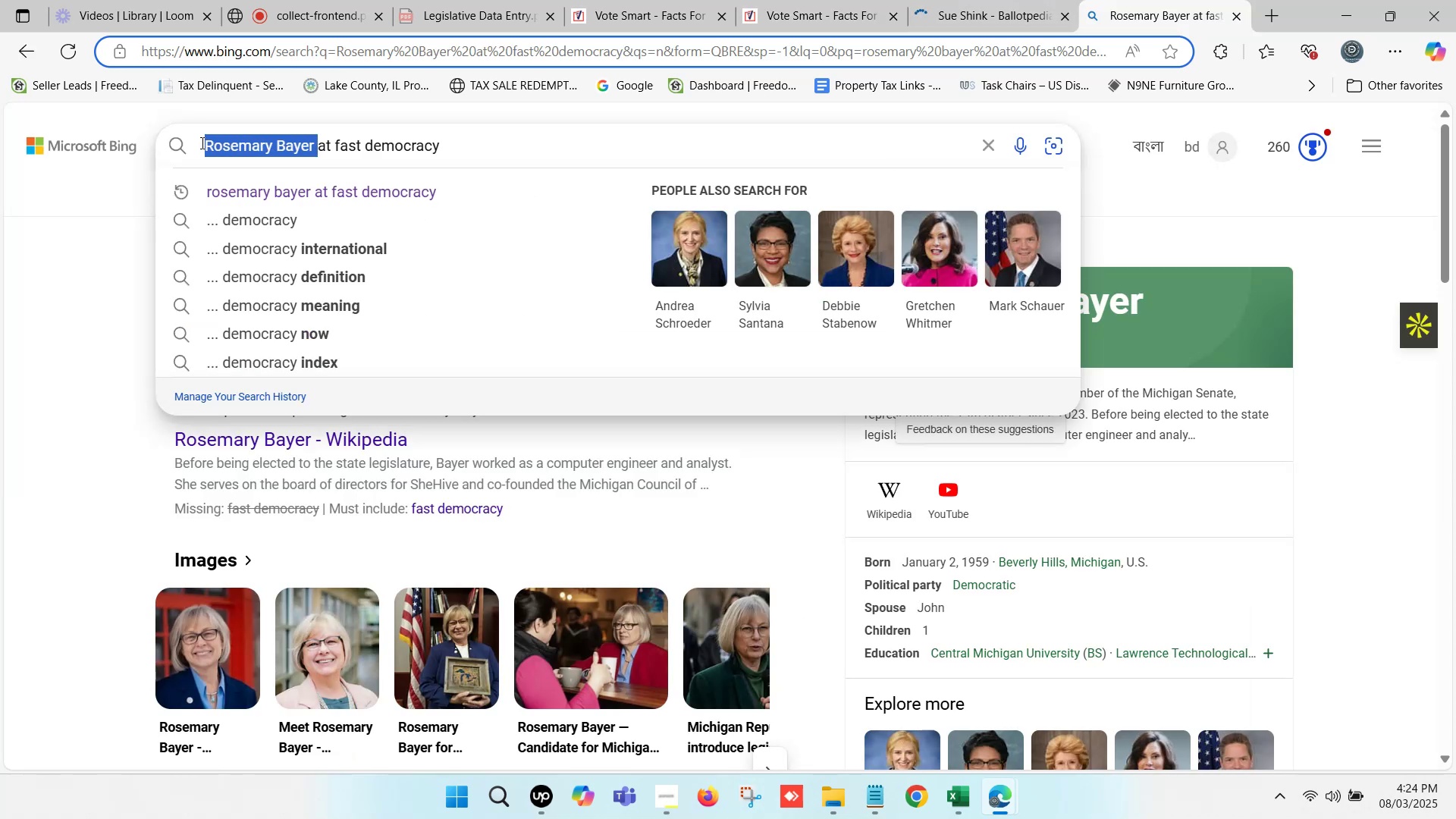 
key(Control+V)
 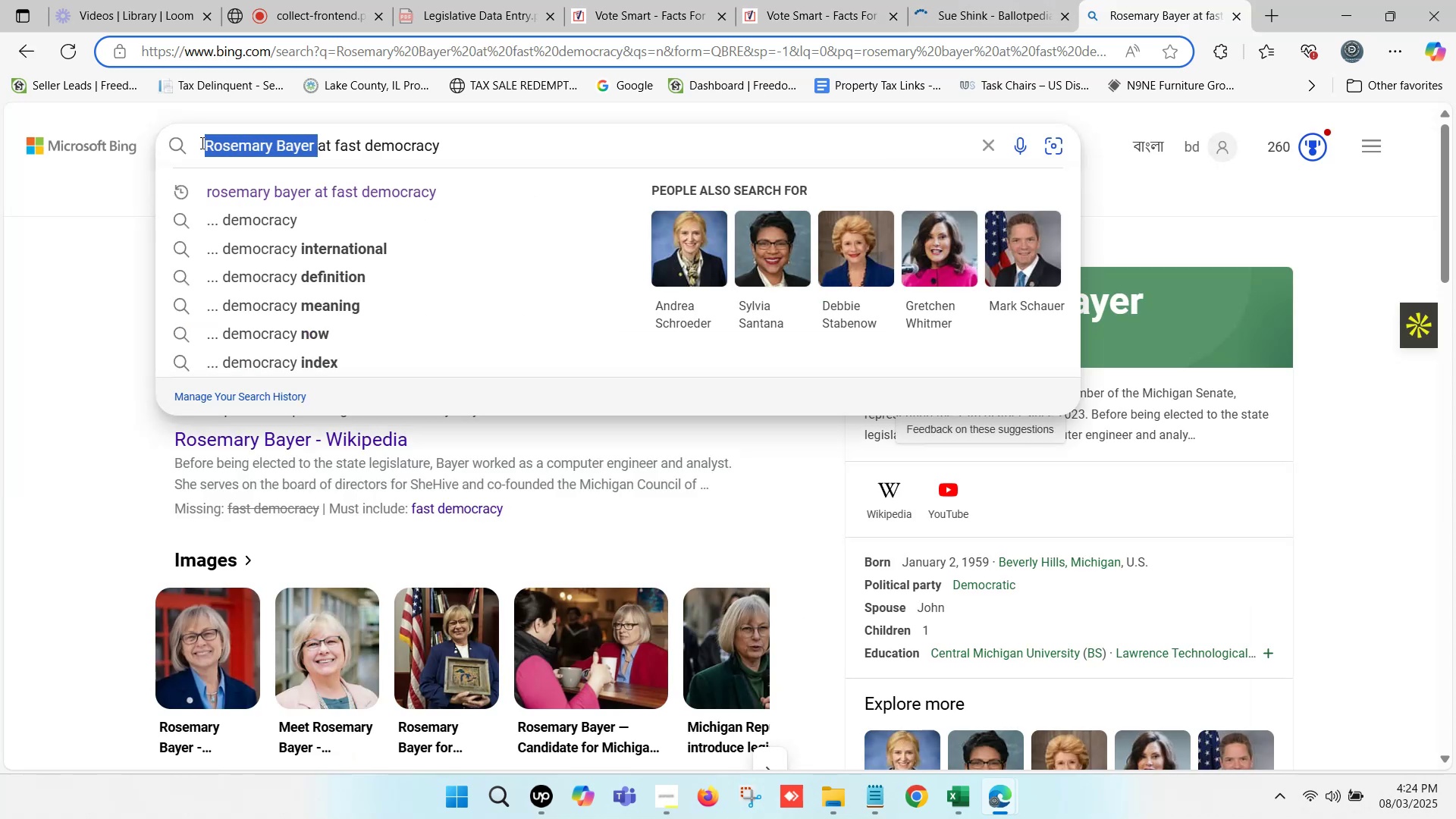 
key(Space)
 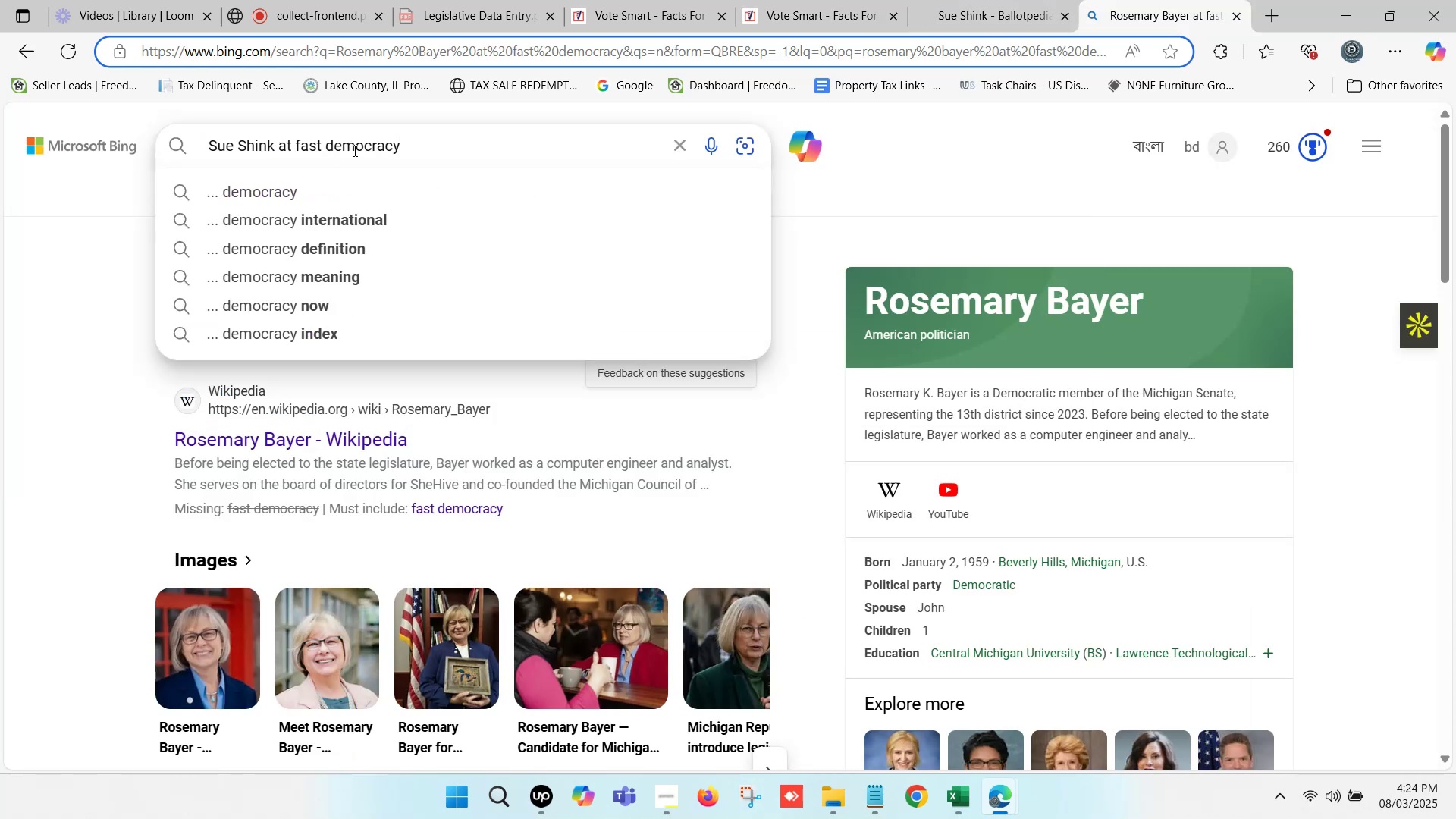 
left_click([416, 146])
 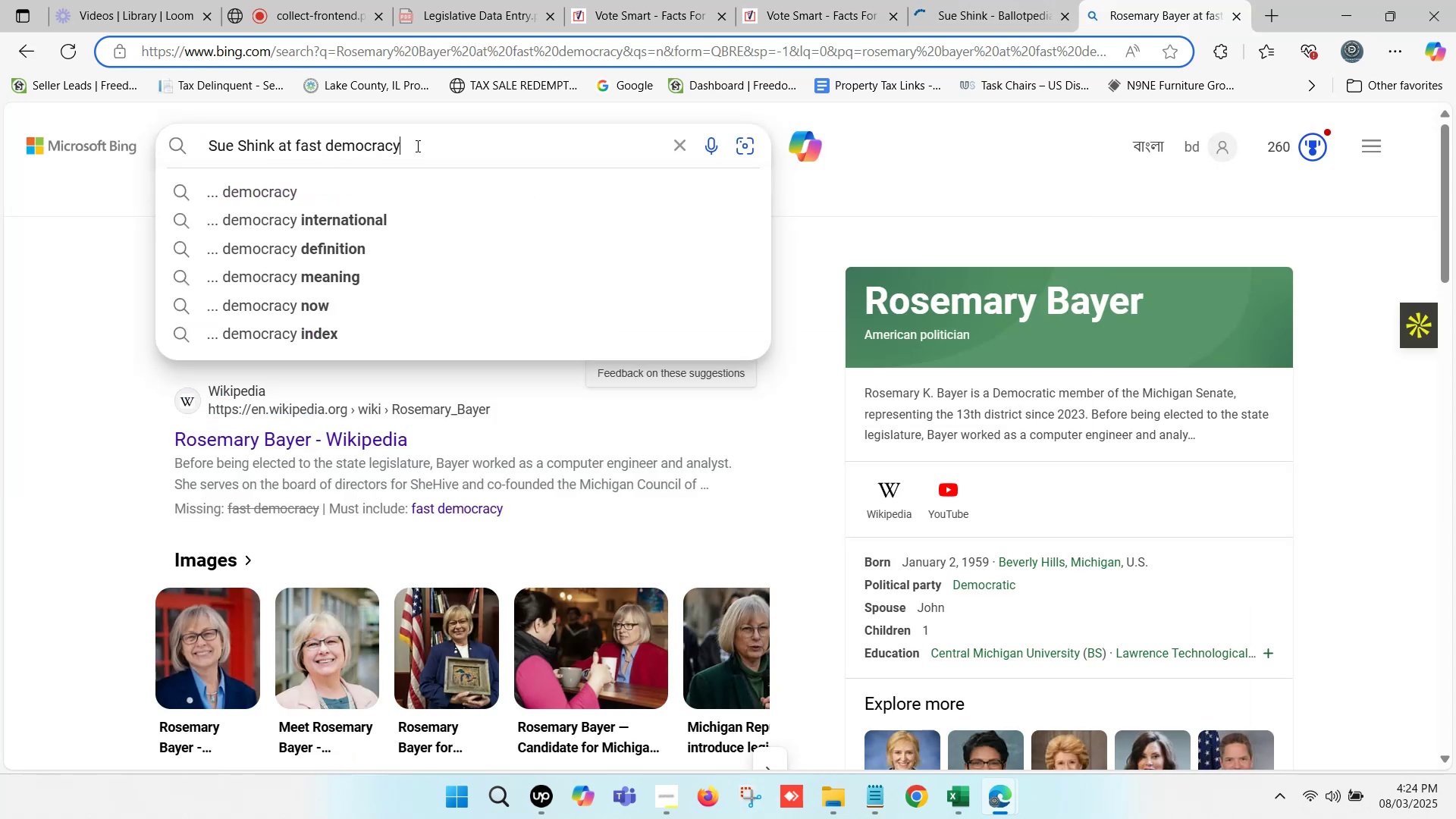 
key(Enter)
 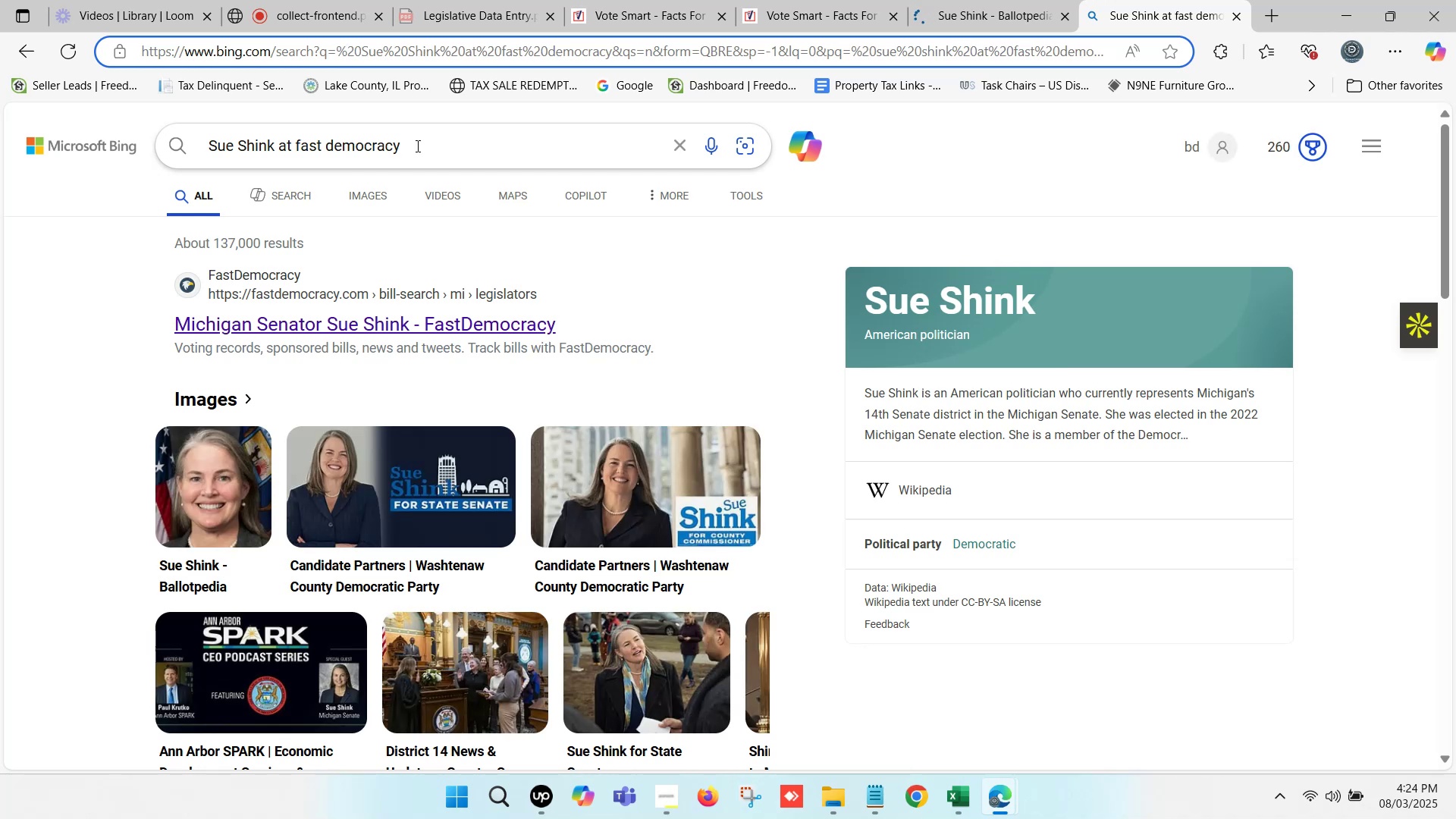 
wait(6.97)
 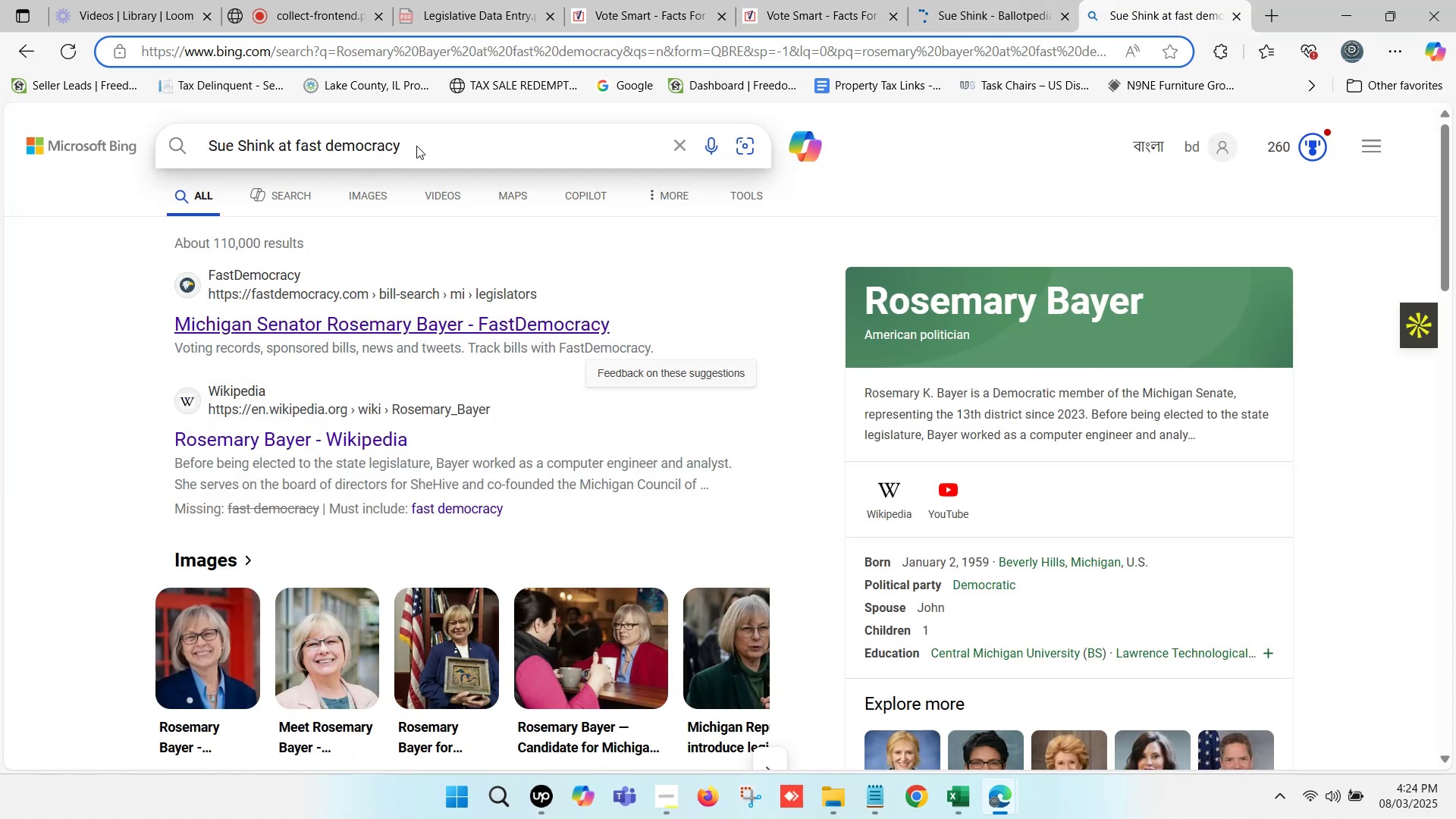 
left_click([347, 315])
 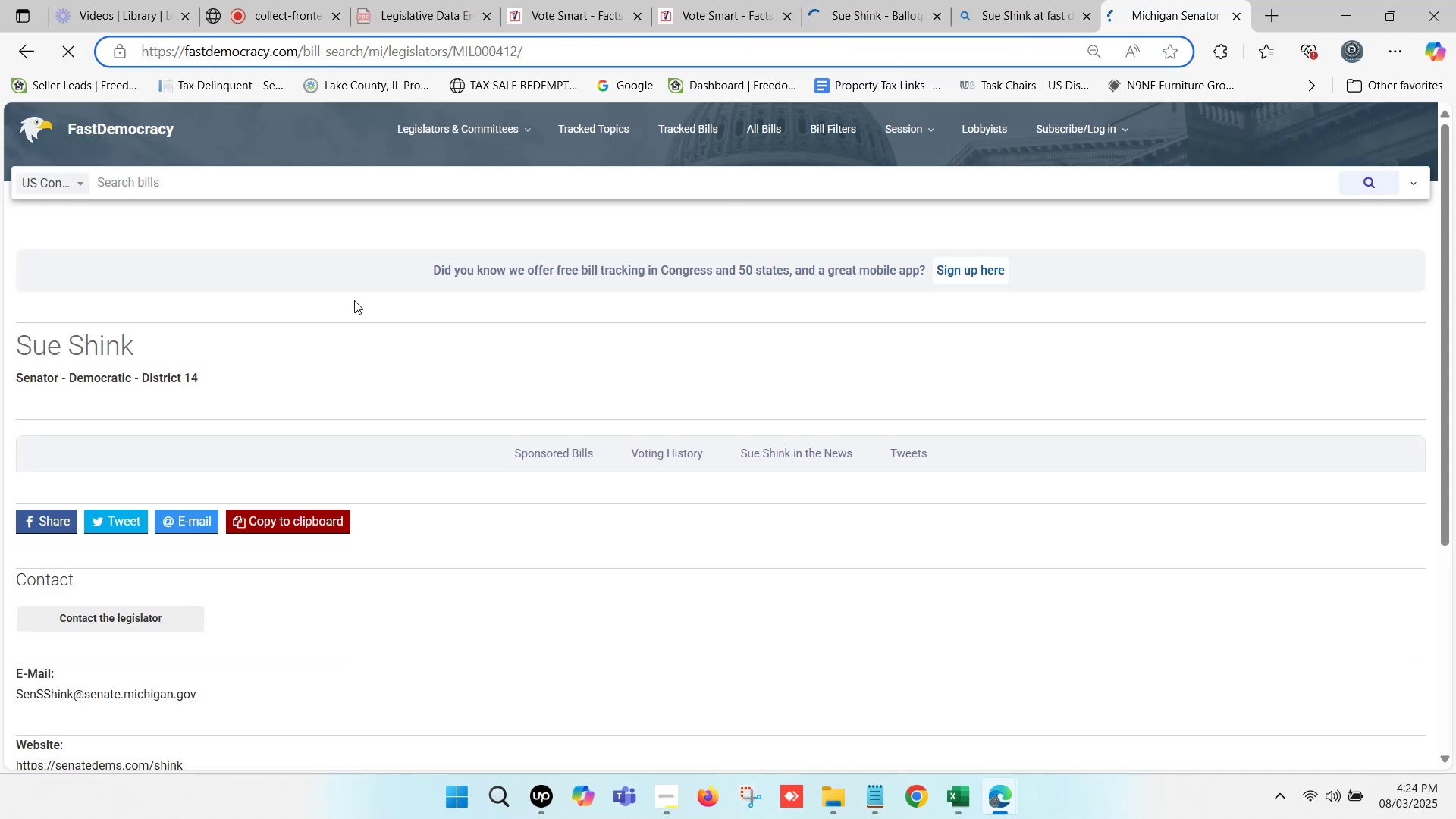 
wait(10.67)
 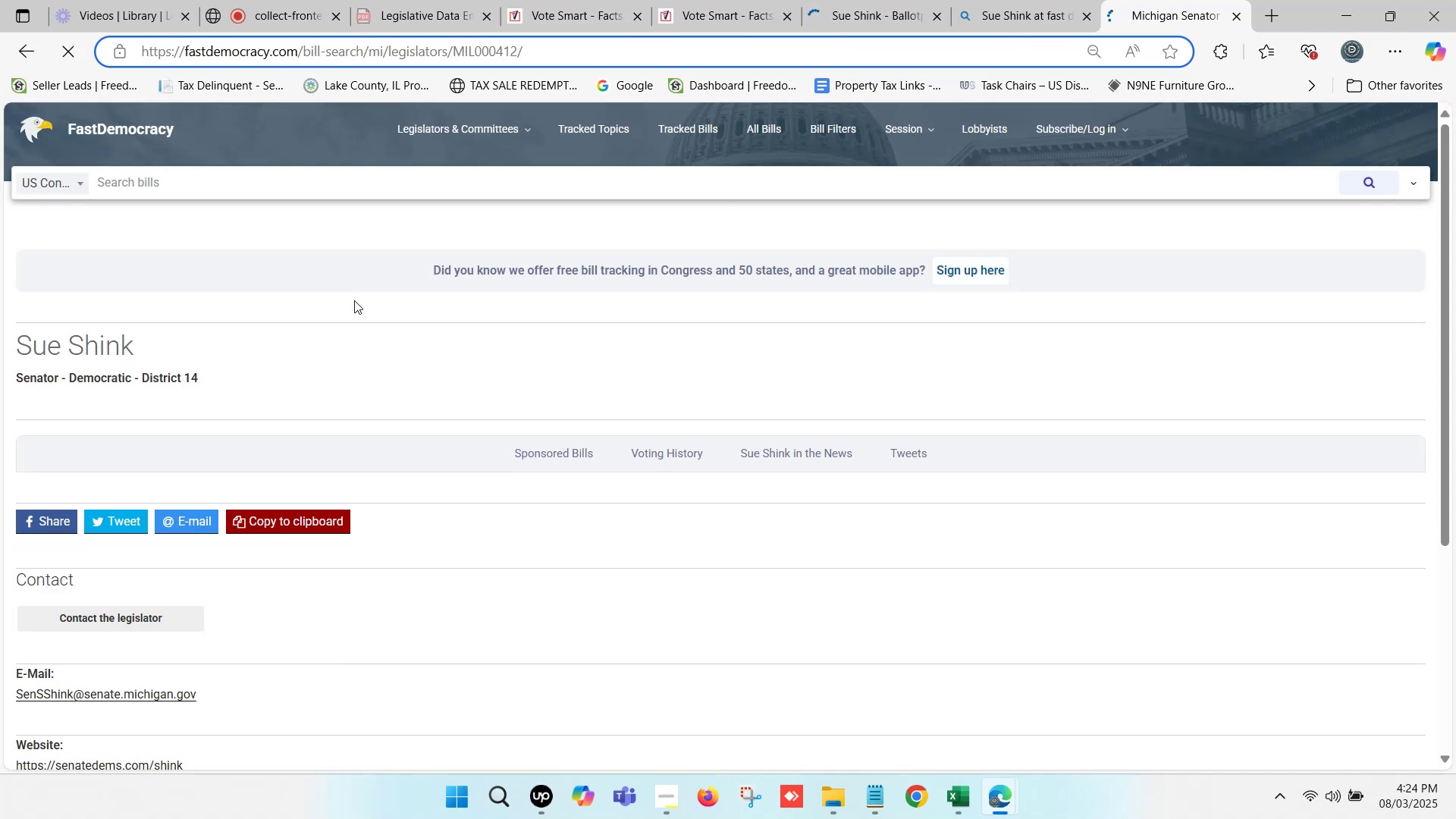 
scroll: coordinate [464, 369], scroll_direction: down, amount: 3.0
 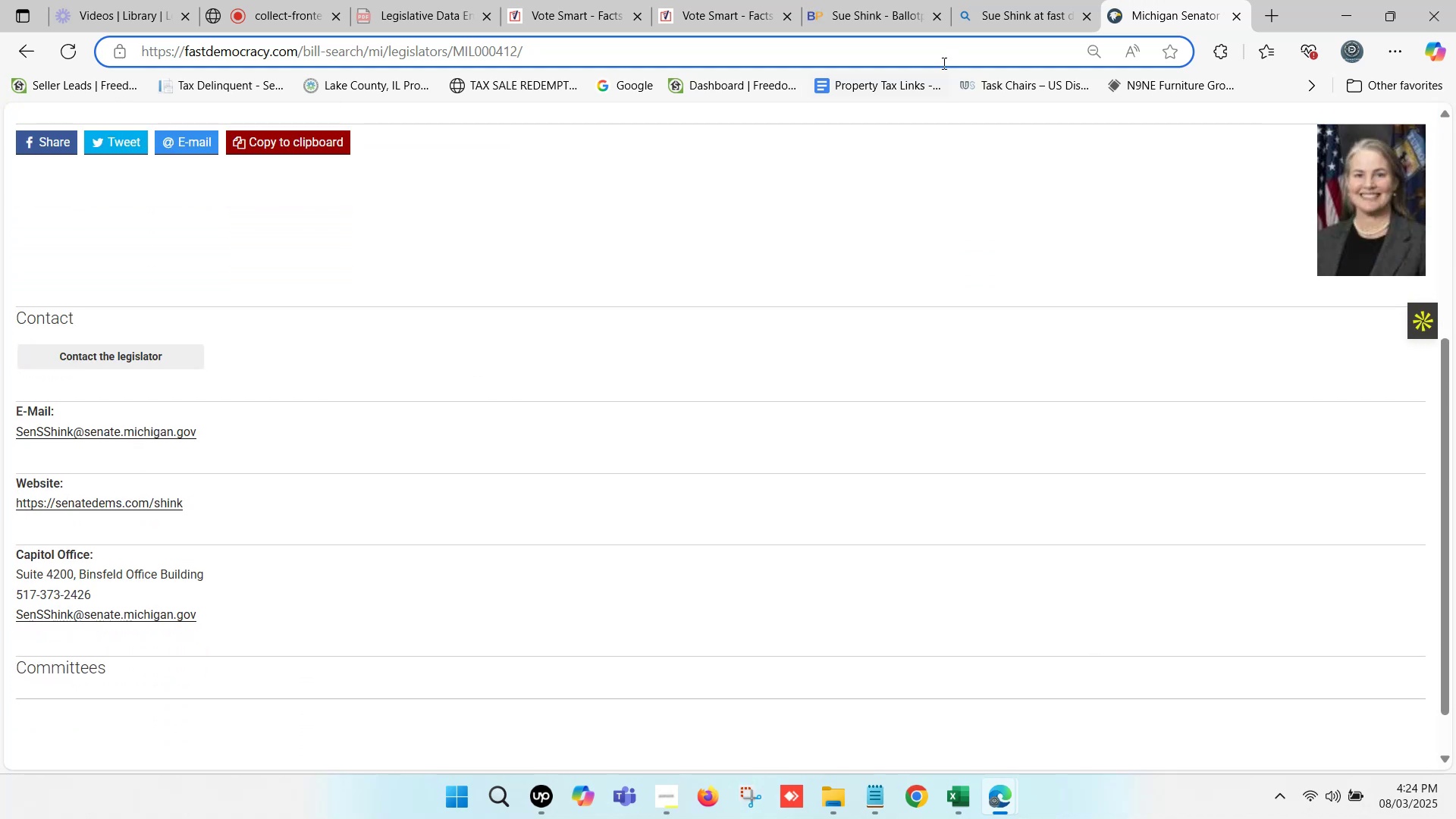 
left_click([811, 0])
 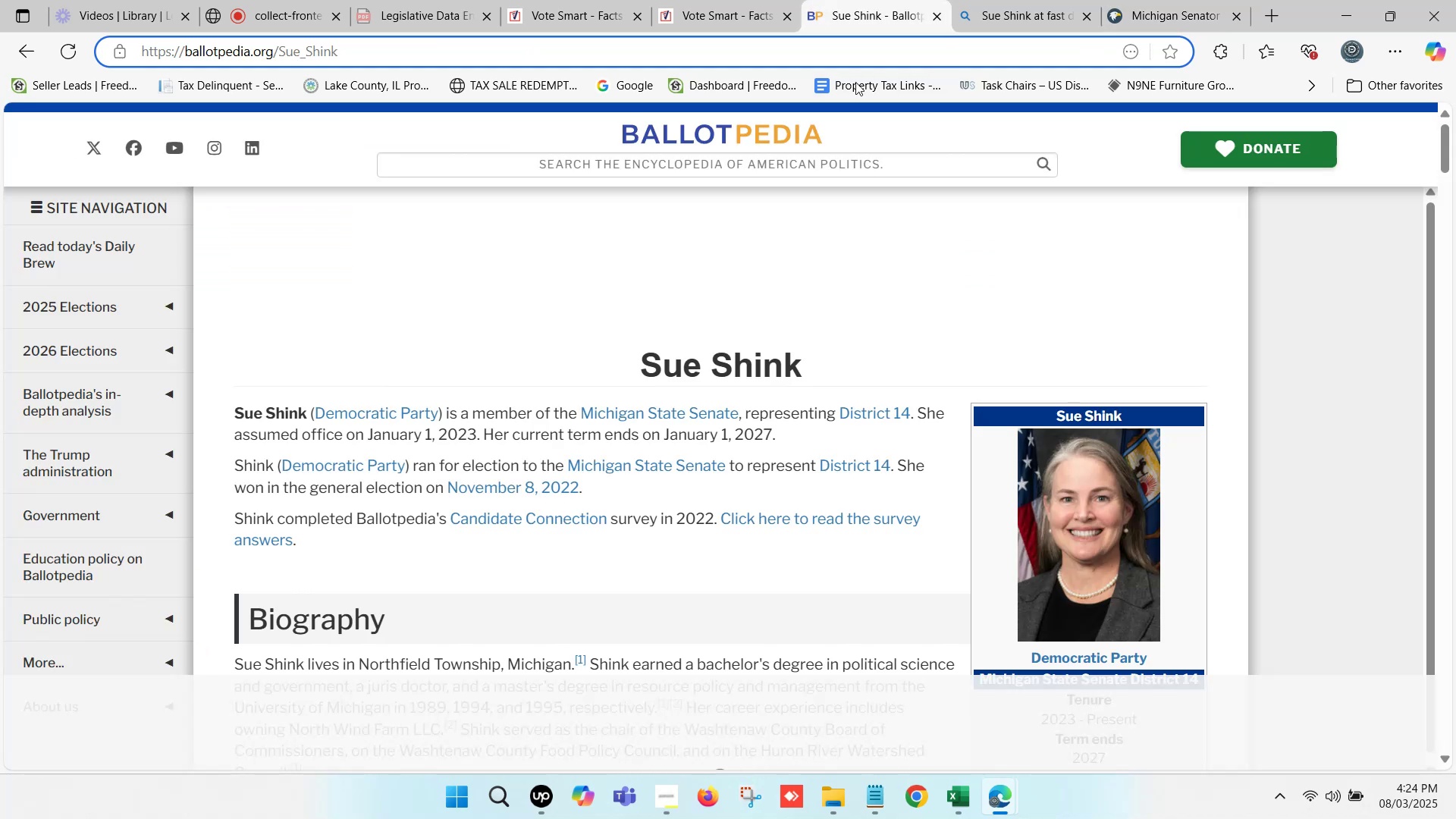 
scroll: coordinate [947, 328], scroll_direction: down, amount: 7.0
 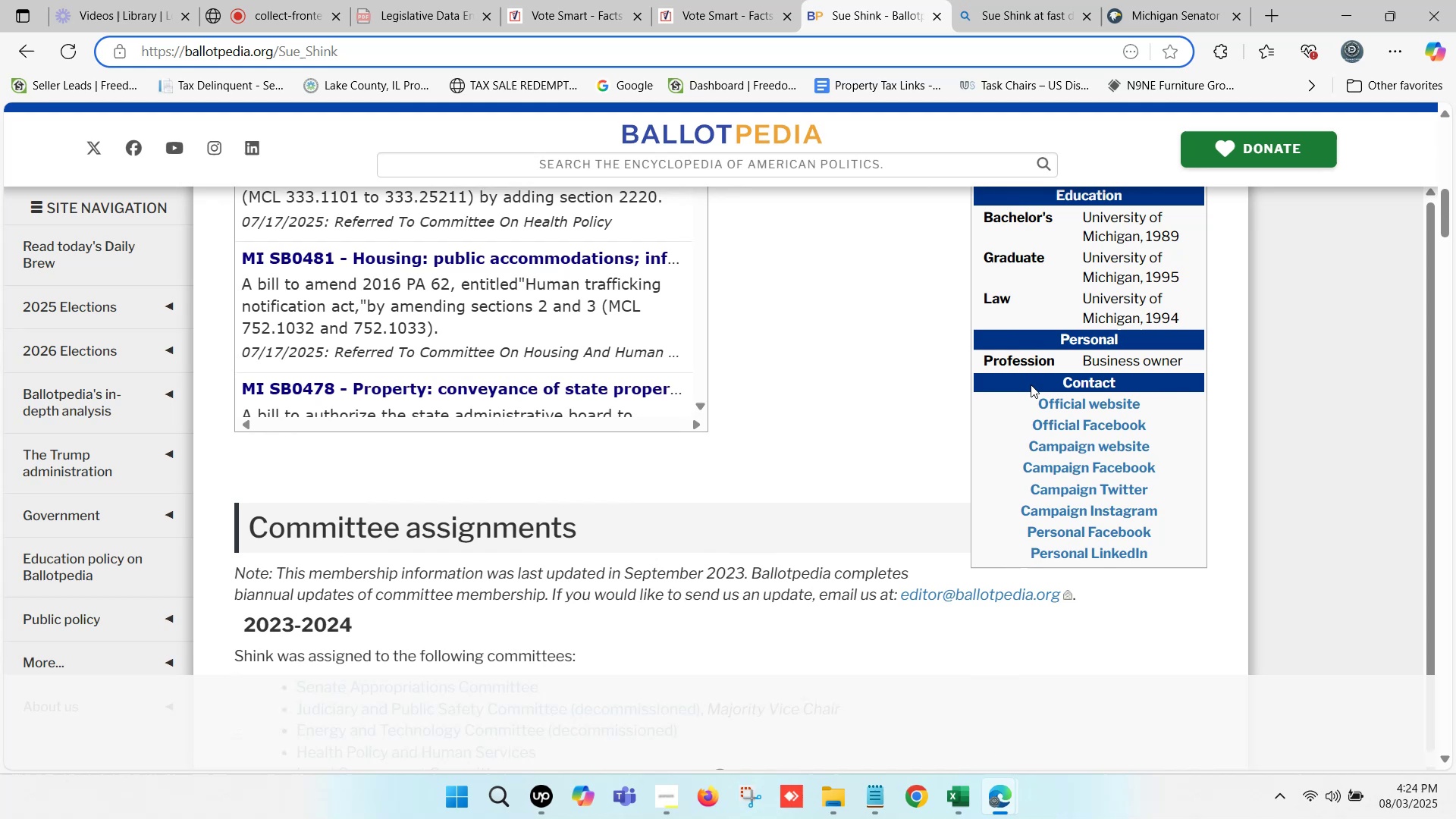 
left_click([1092, 403])
 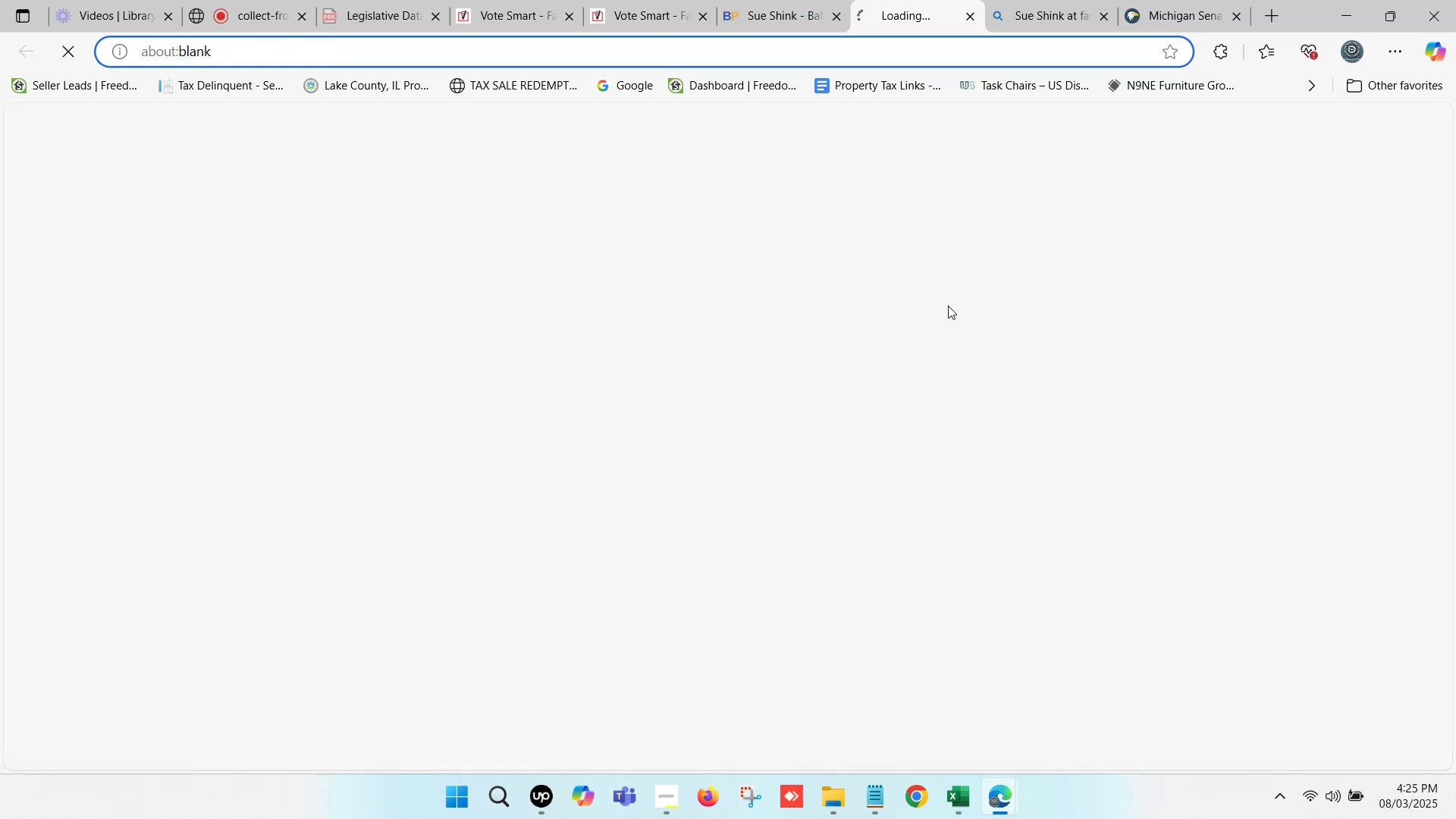 
left_click([800, 0])
 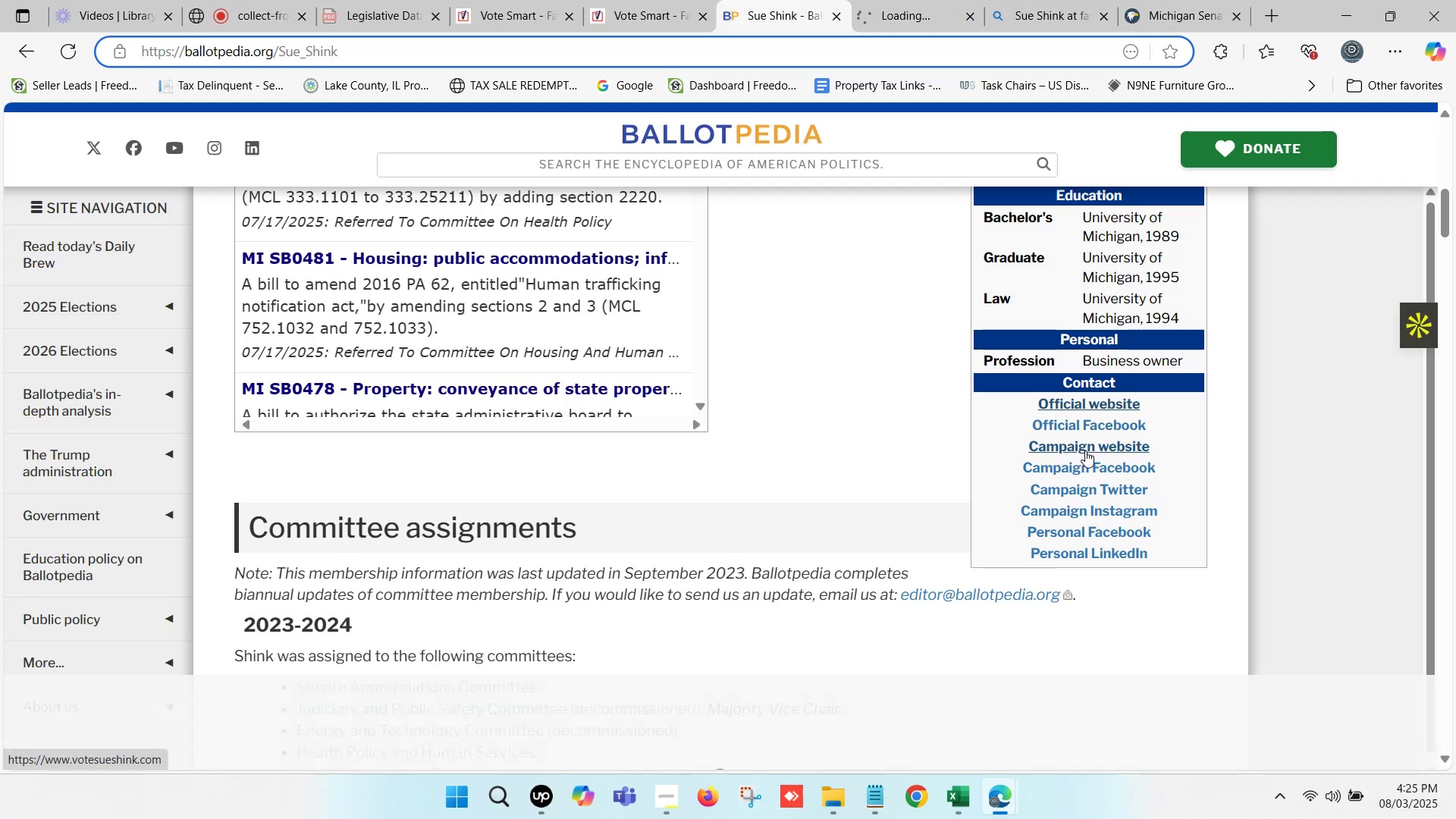 
left_click([1084, 441])
 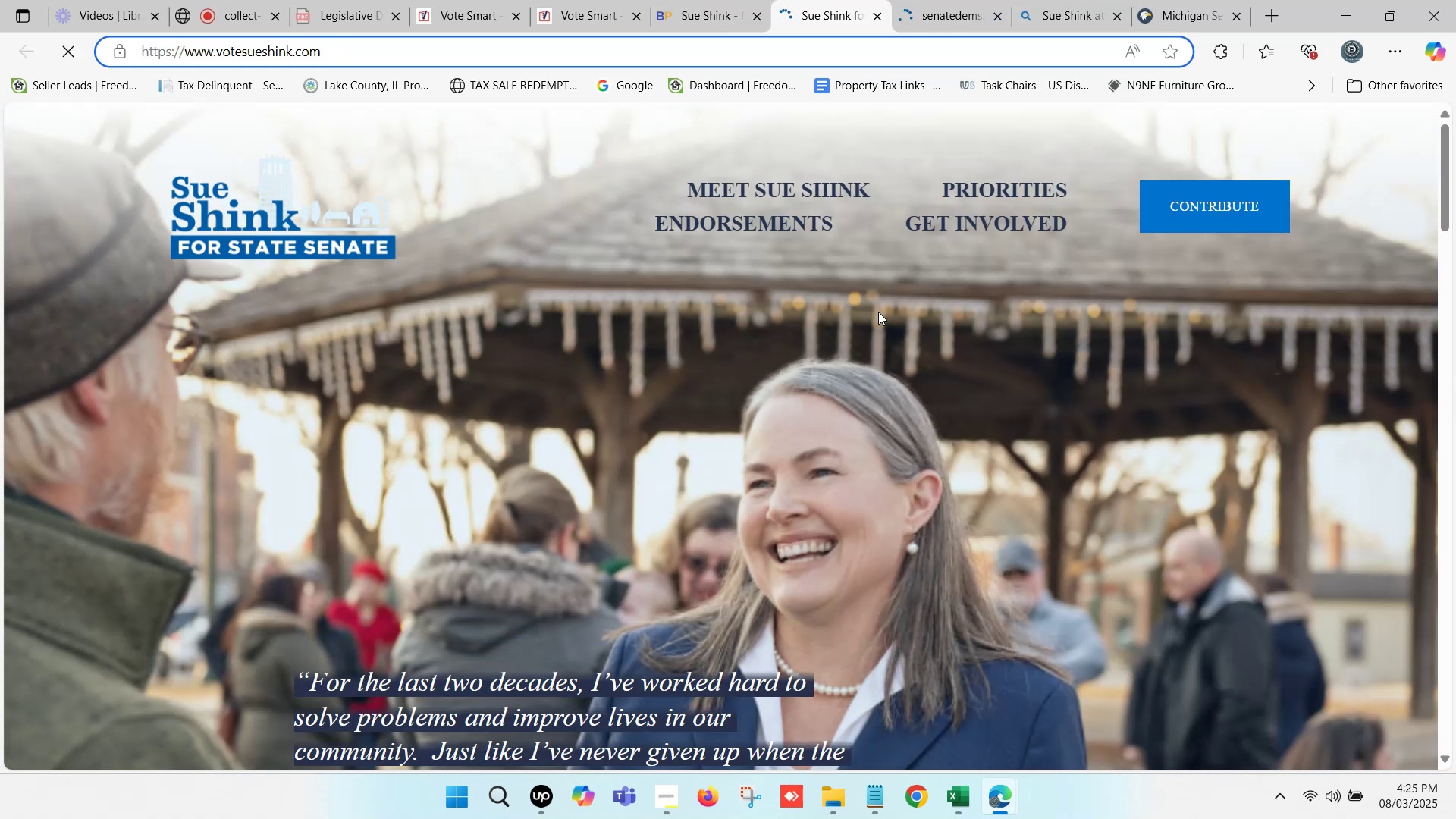 
wait(8.5)
 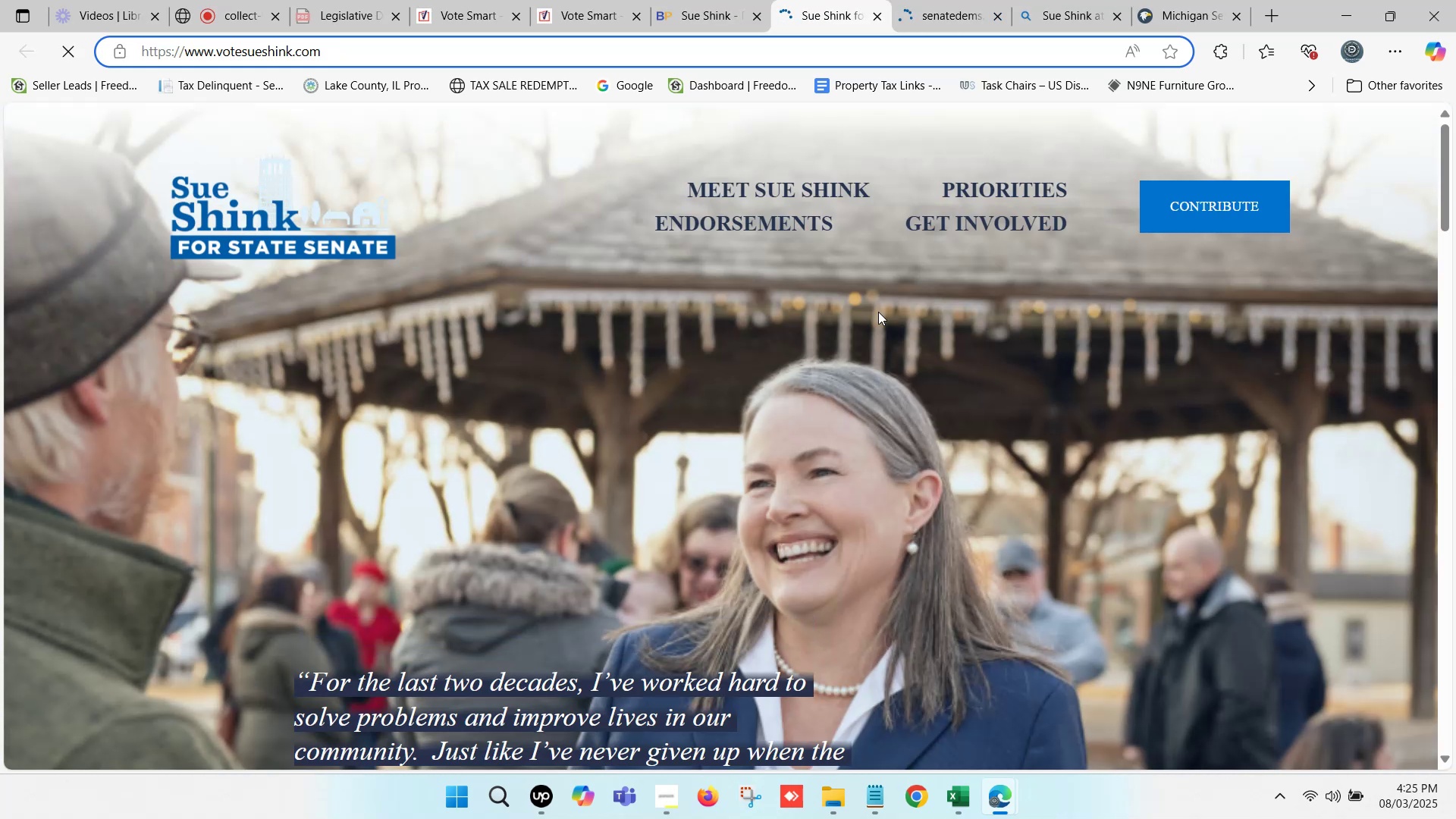 
scroll: coordinate [703, 429], scroll_direction: down, amount: 8.0
 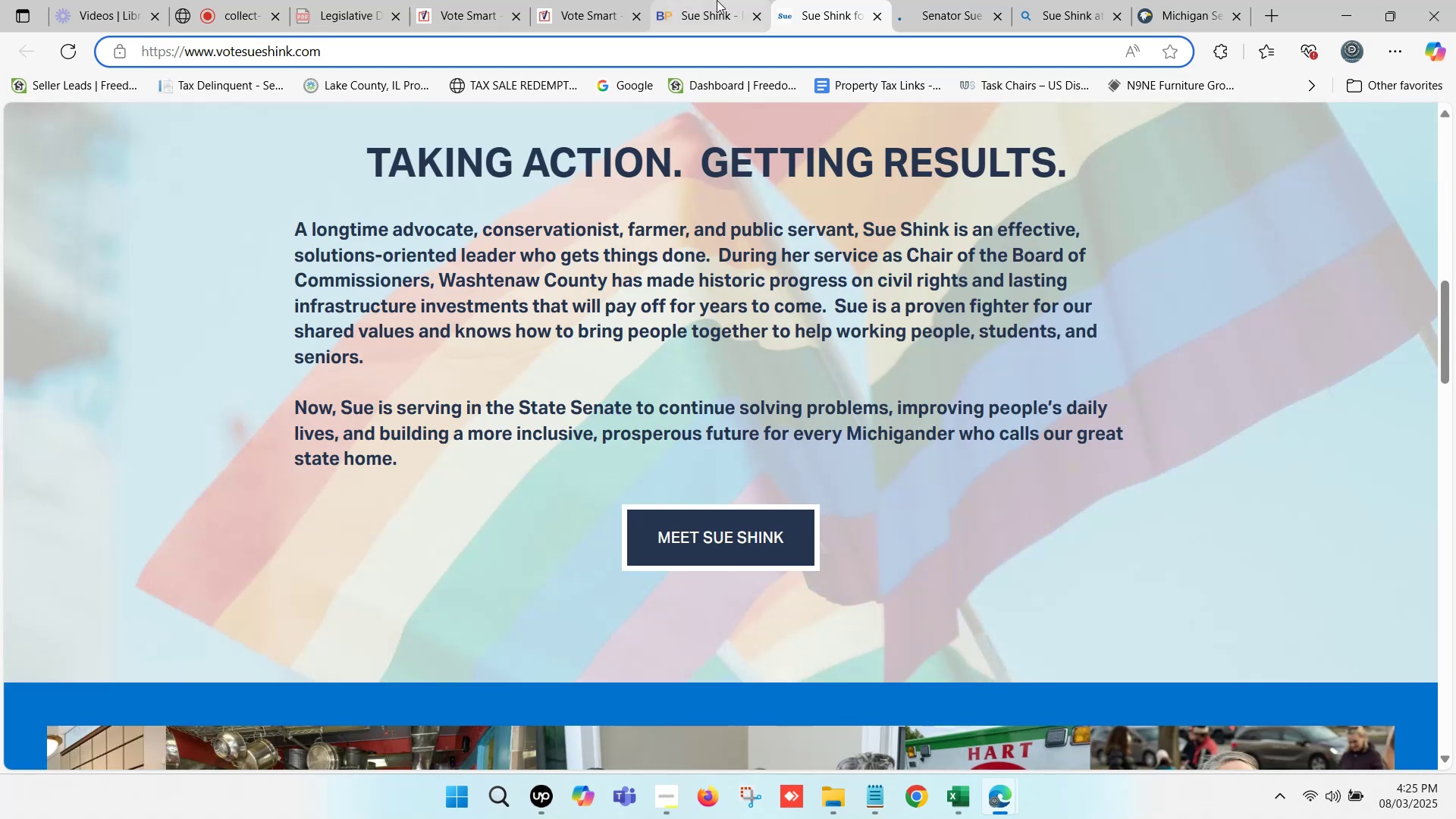 
left_click([717, 0])
 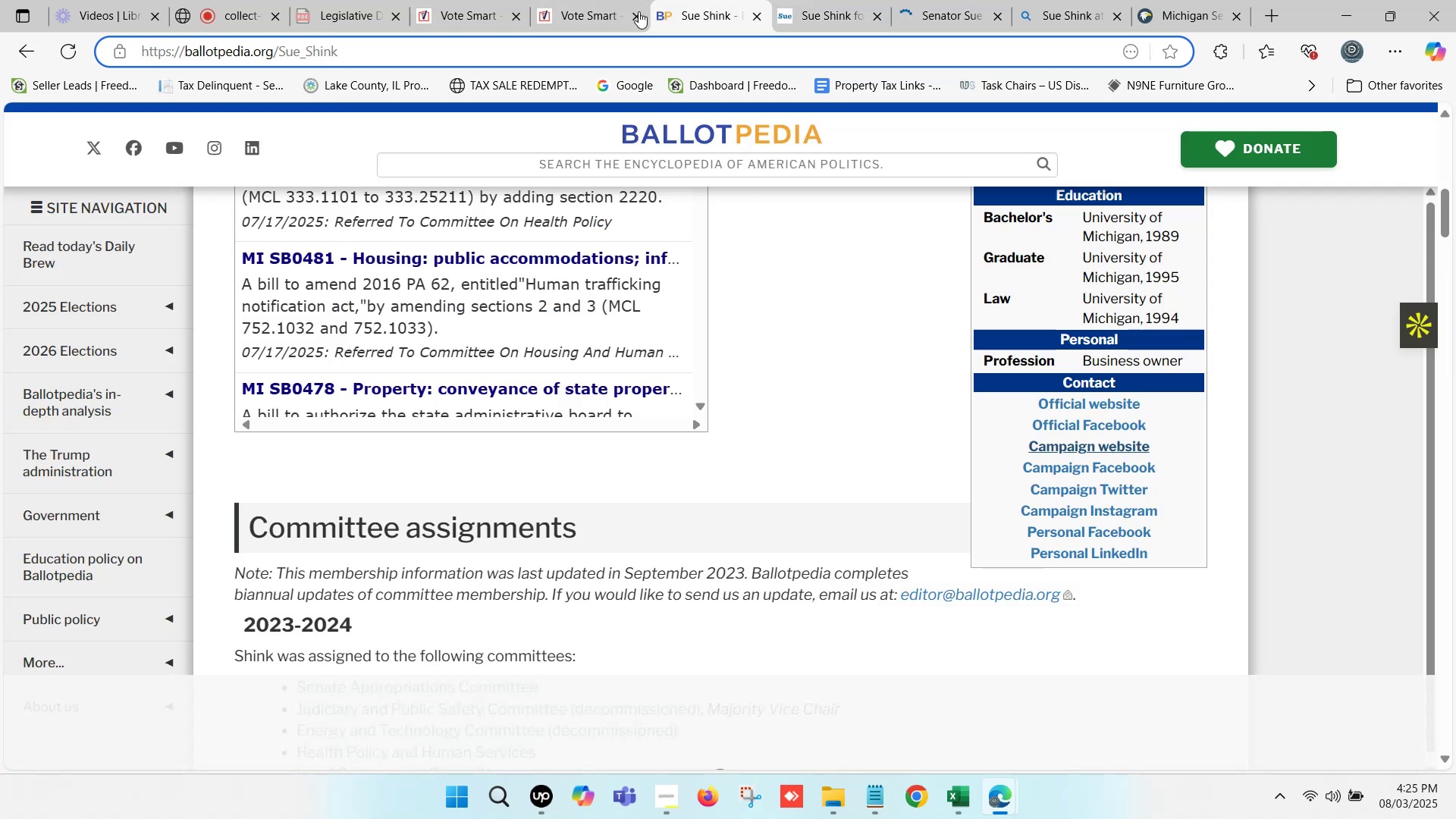 
left_click([607, 0])
 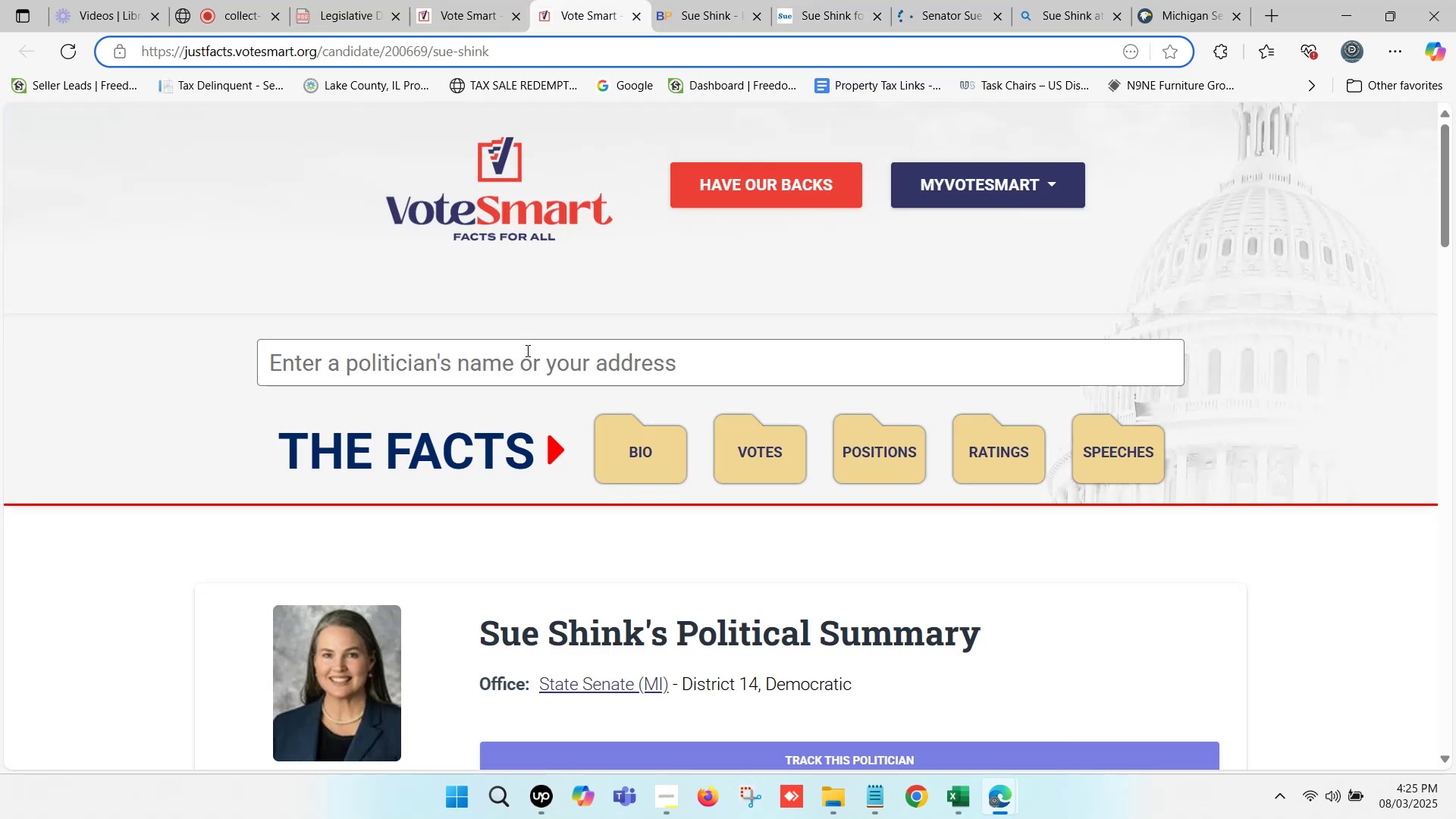 
scroll: coordinate [533, 350], scroll_direction: down, amount: 6.0
 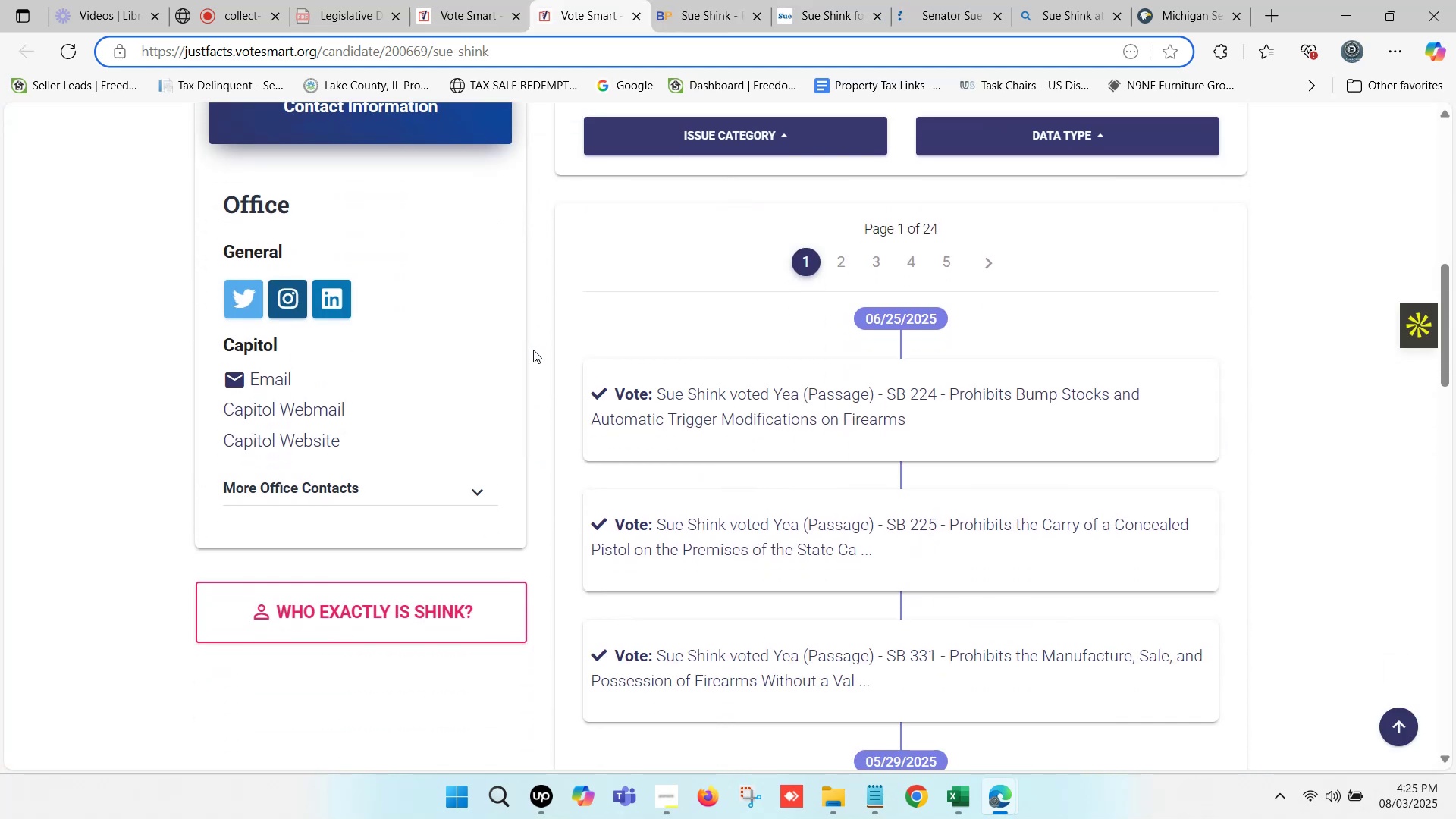 
scroll: coordinate [503, 325], scroll_direction: up, amount: 4.0
 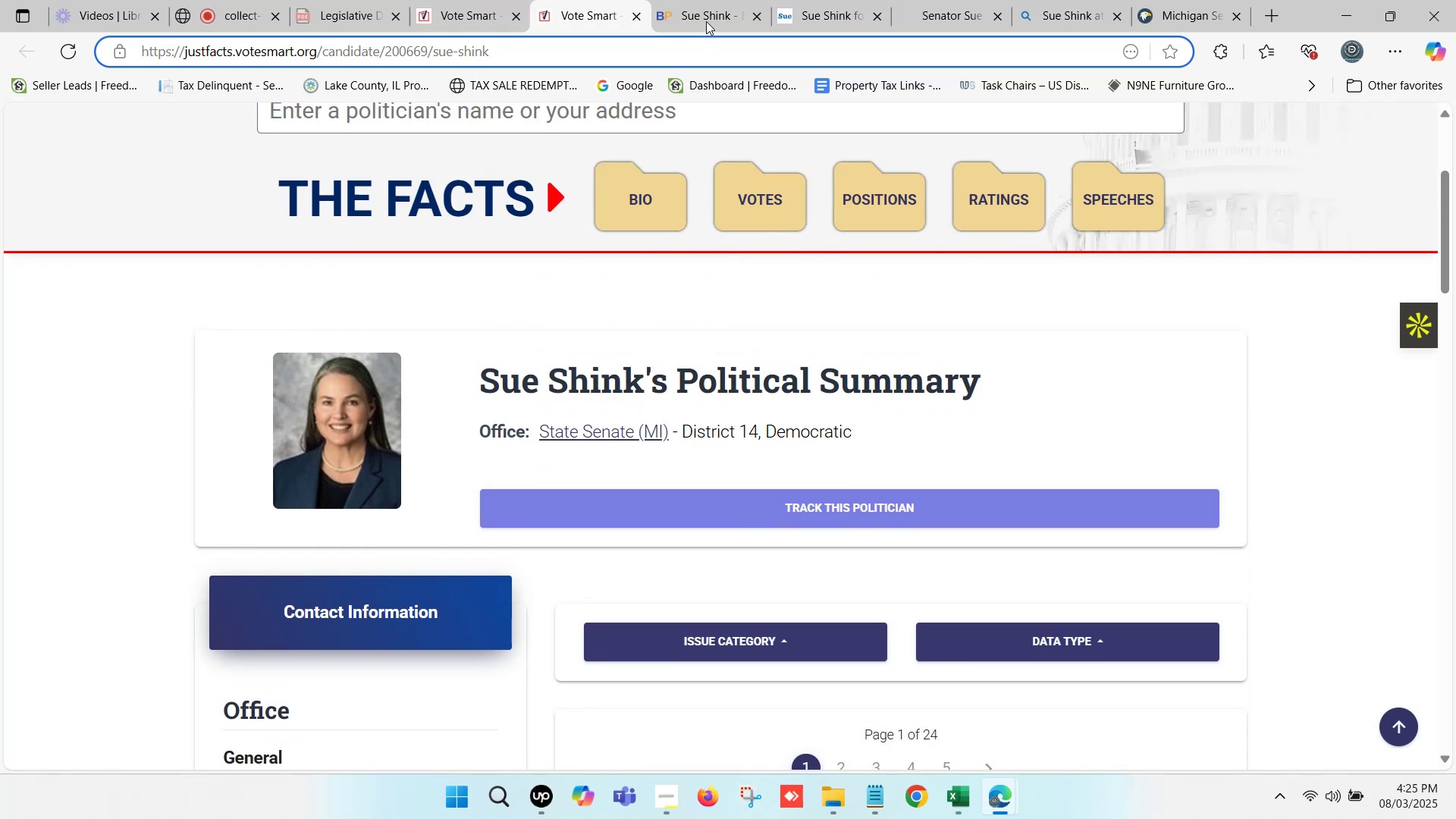 
left_click([700, 0])
 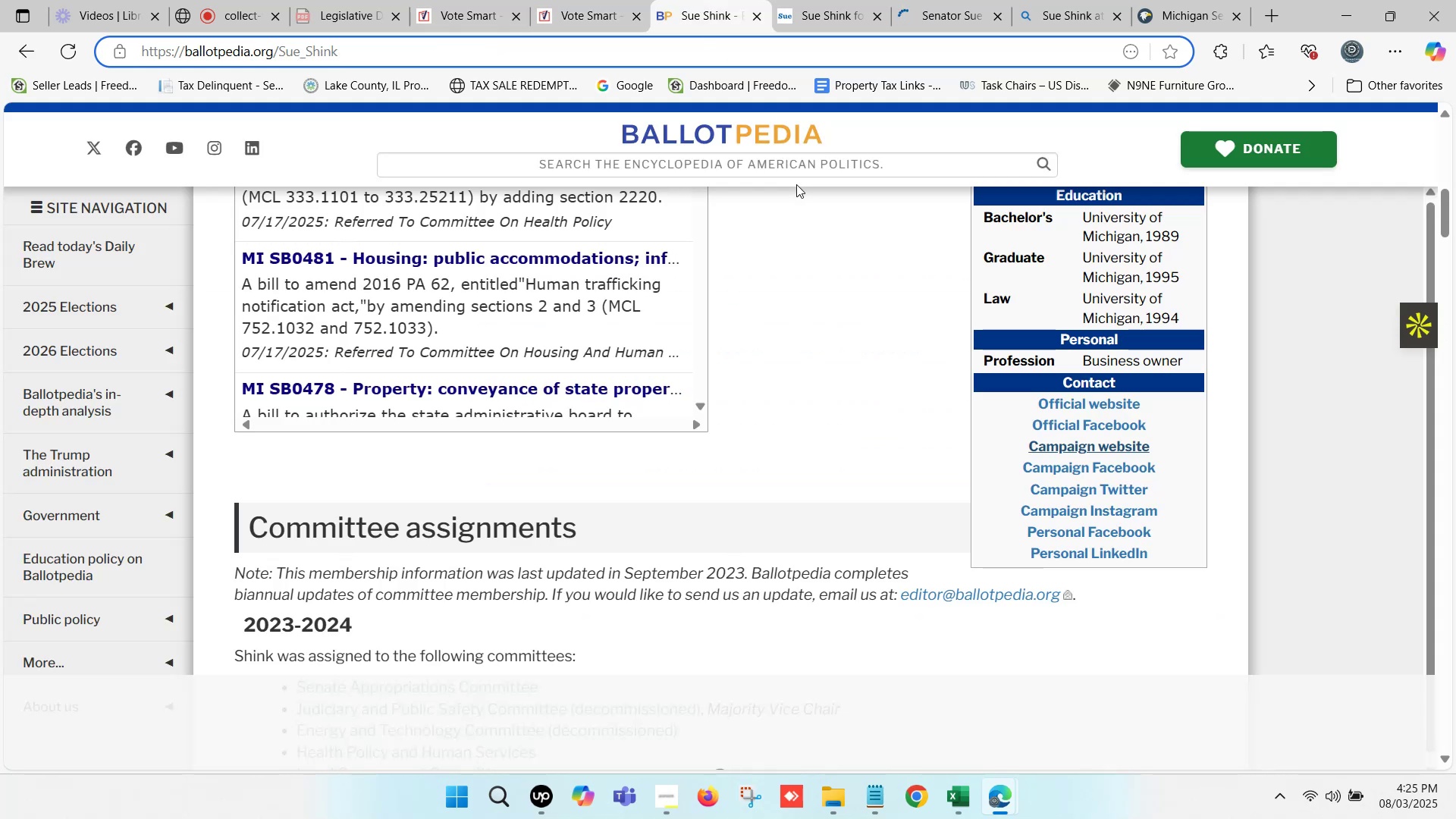 
scroll: coordinate [742, 345], scroll_direction: up, amount: 10.0
 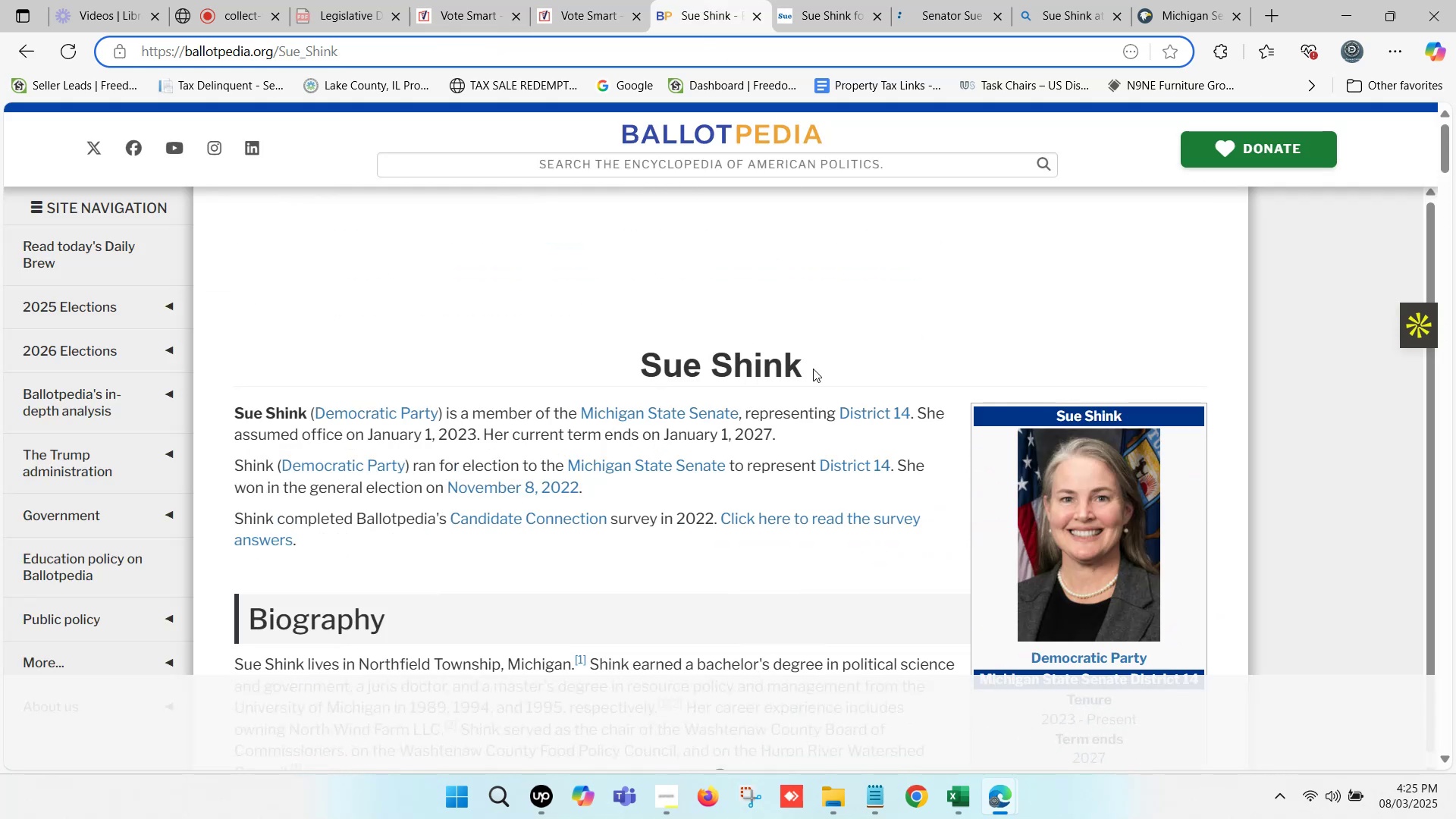 
left_click_drag(start_coordinate=[809, 369], to_coordinate=[648, 369])
 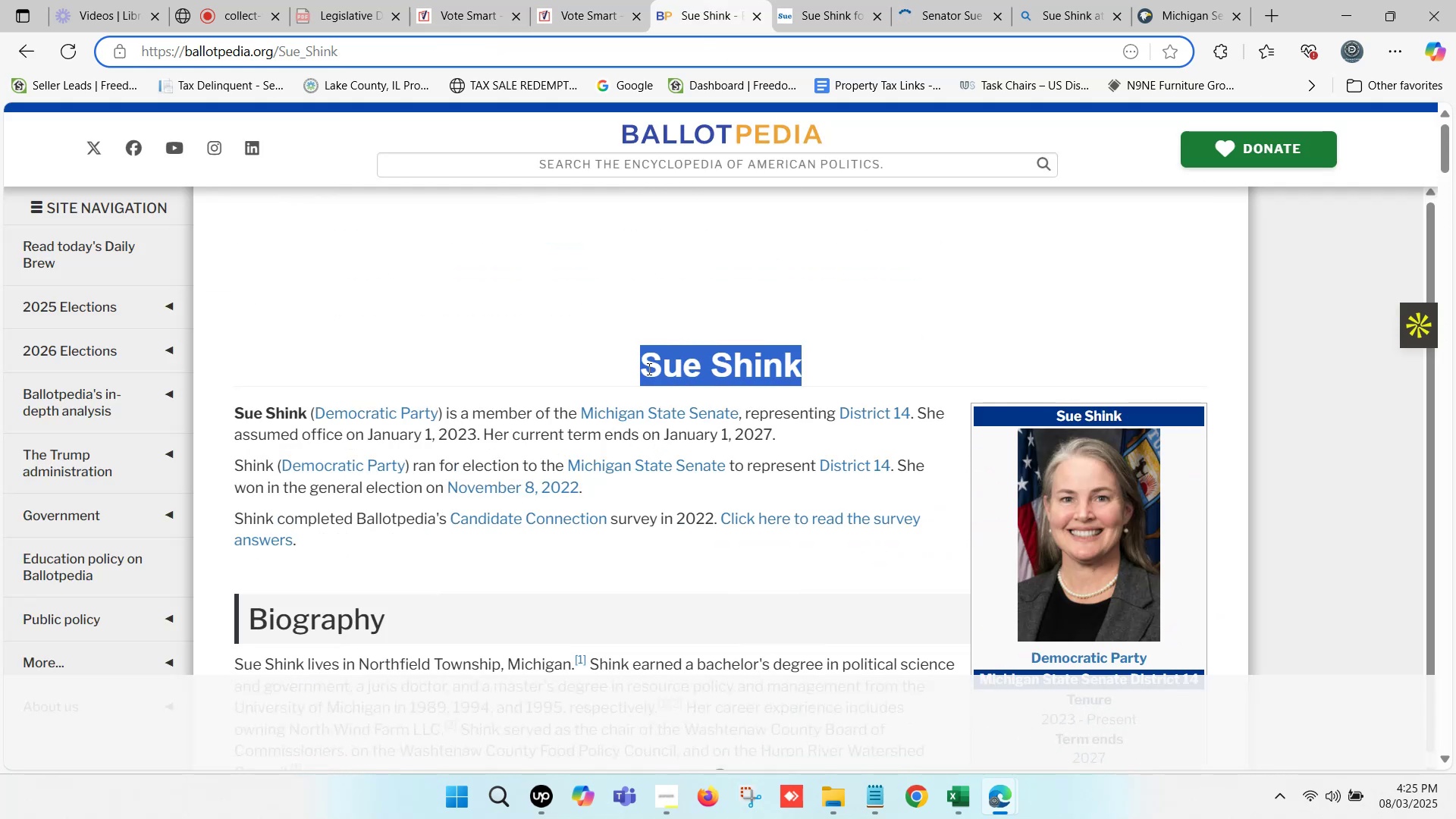 
key(Control+ControlLeft)
 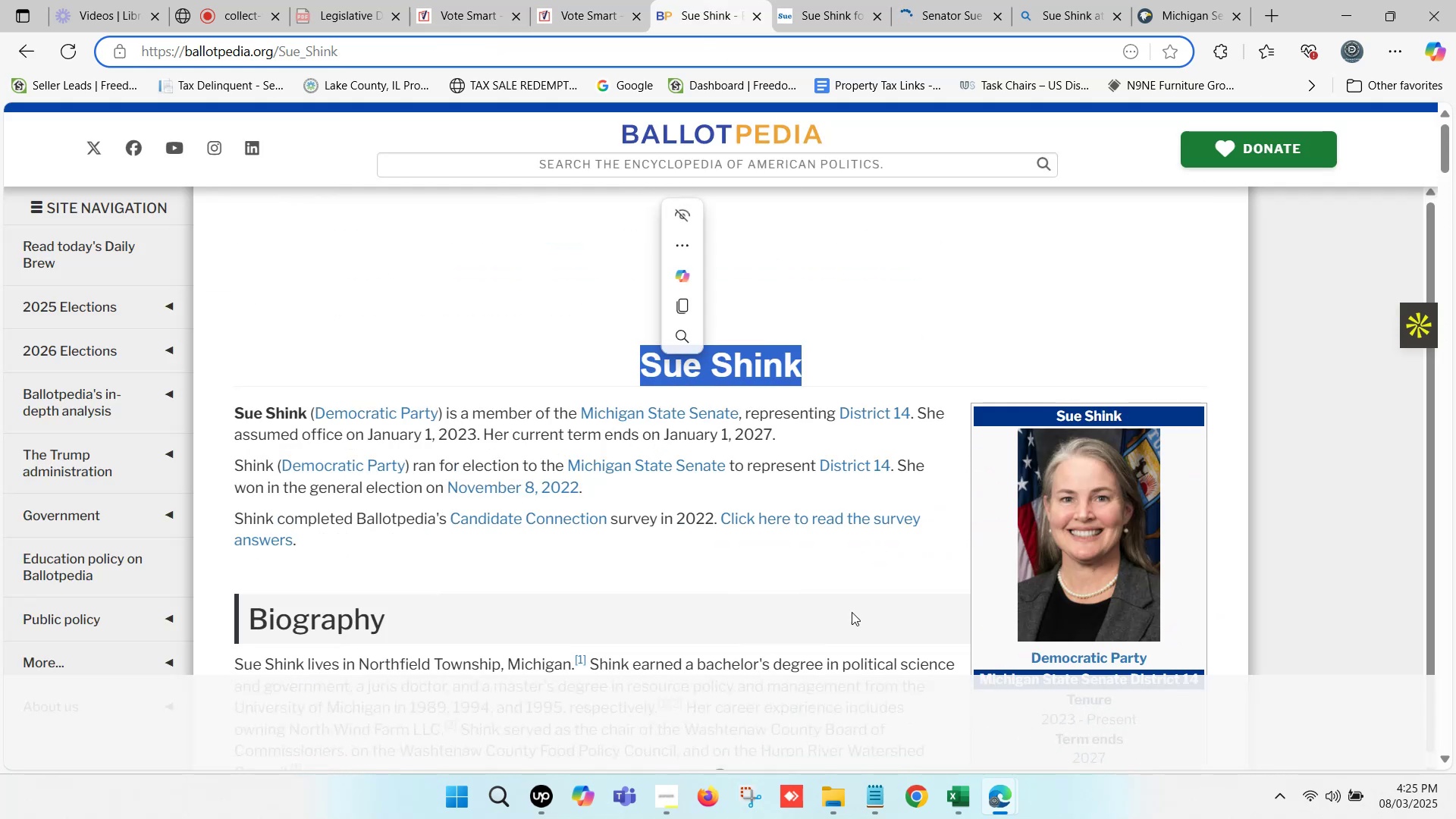 
key(Control+C)
 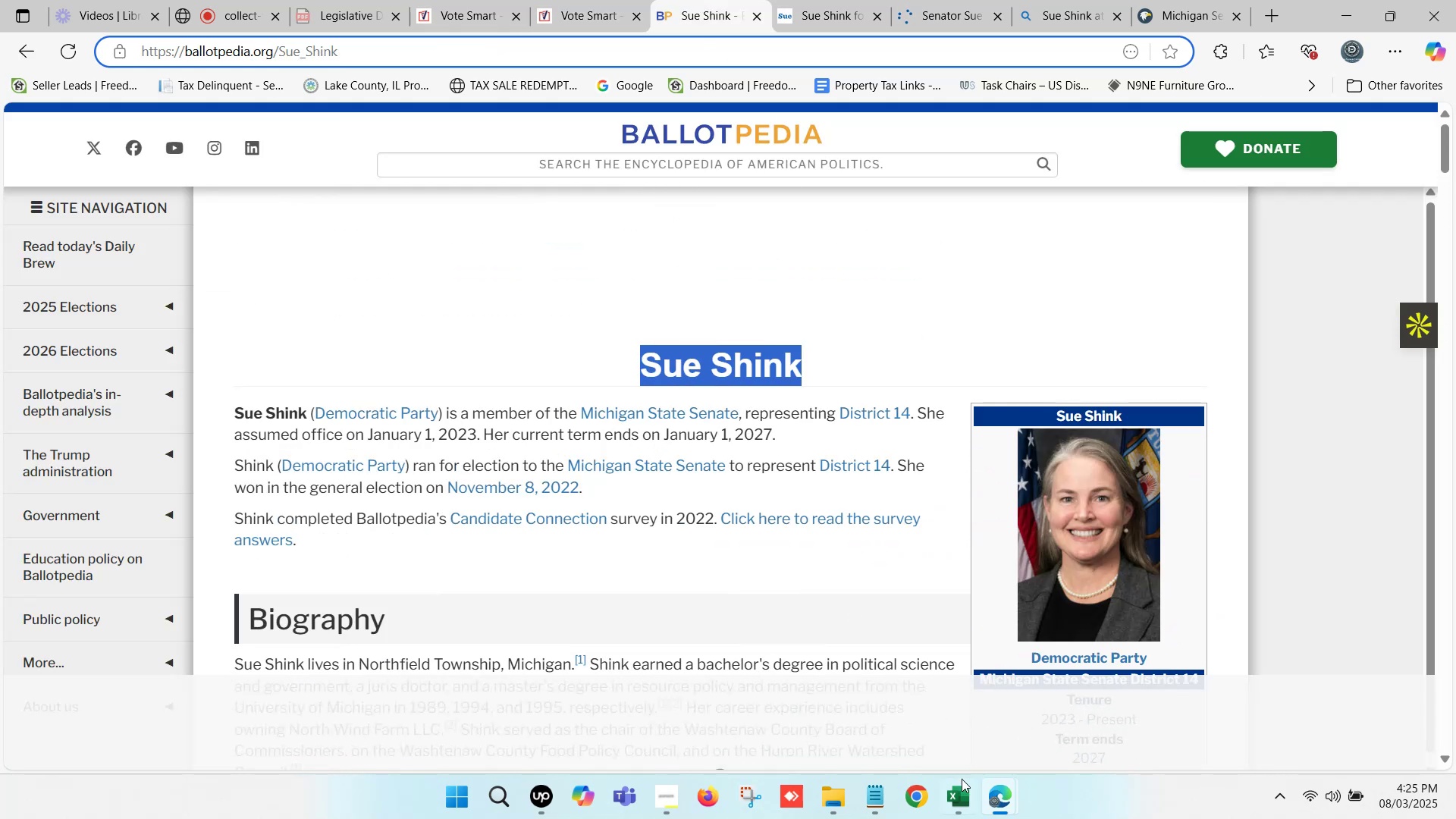 
left_click([963, 783])
 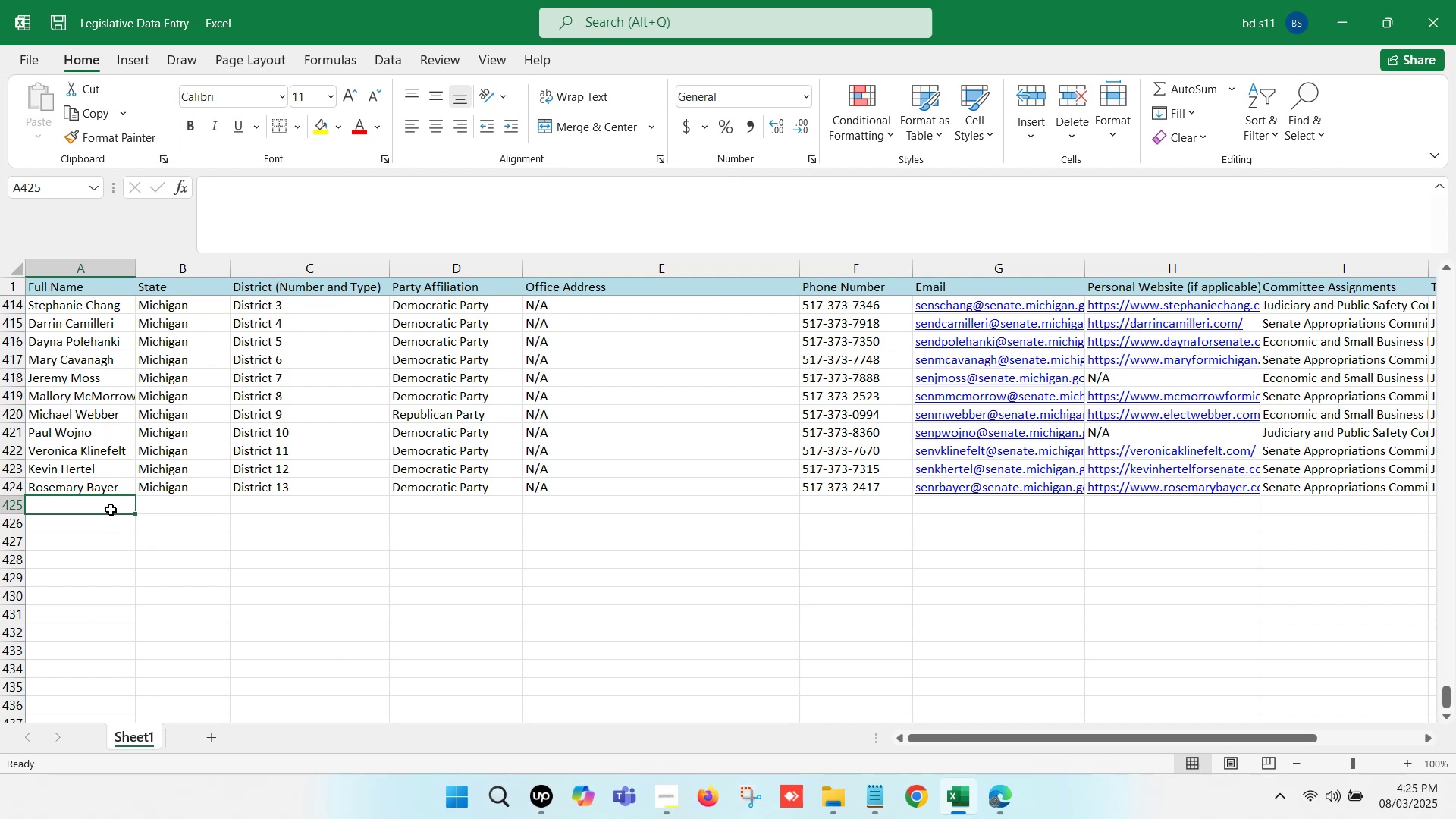 
double_click([102, 509])
 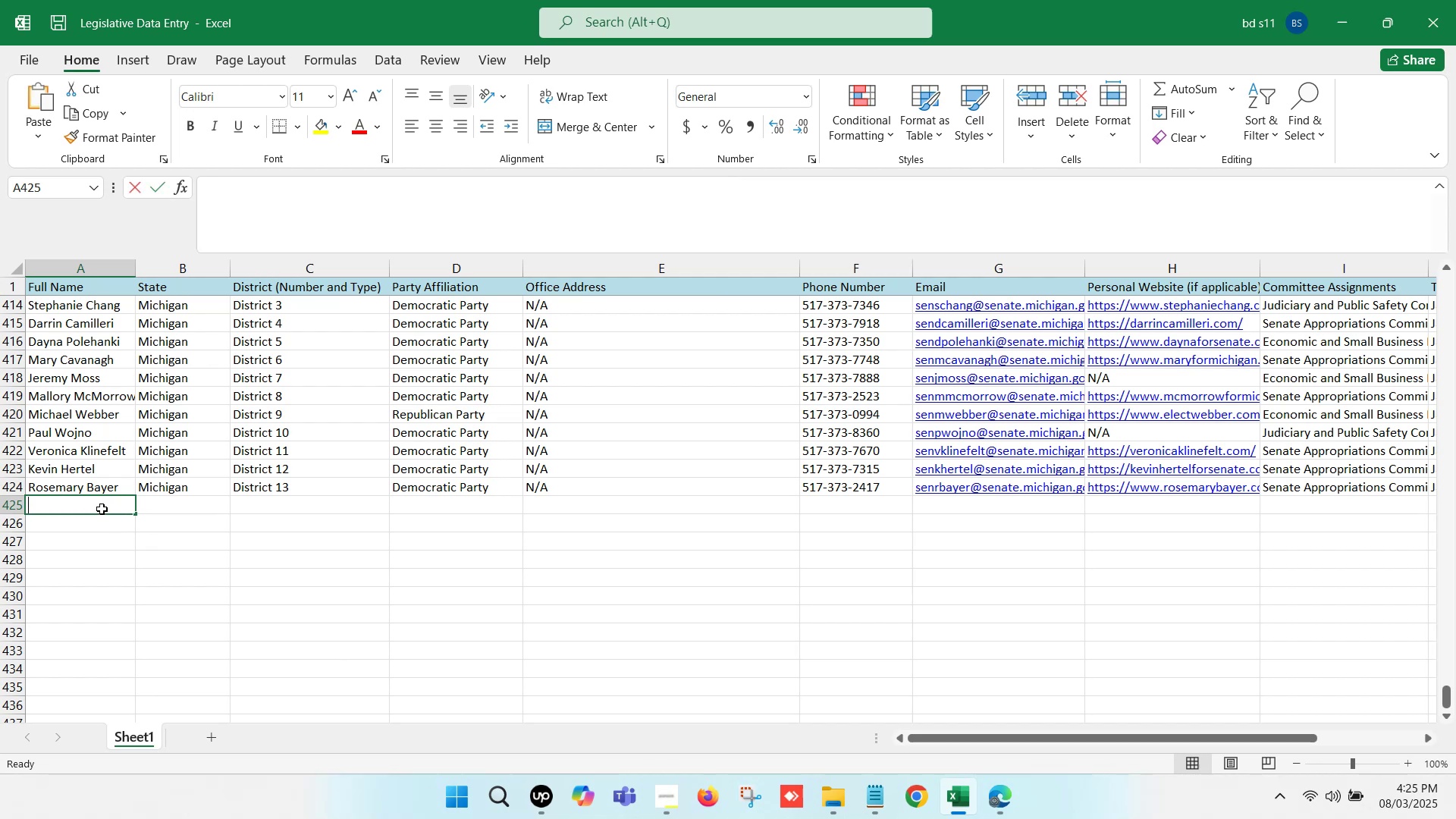 
key(Control+ControlLeft)
 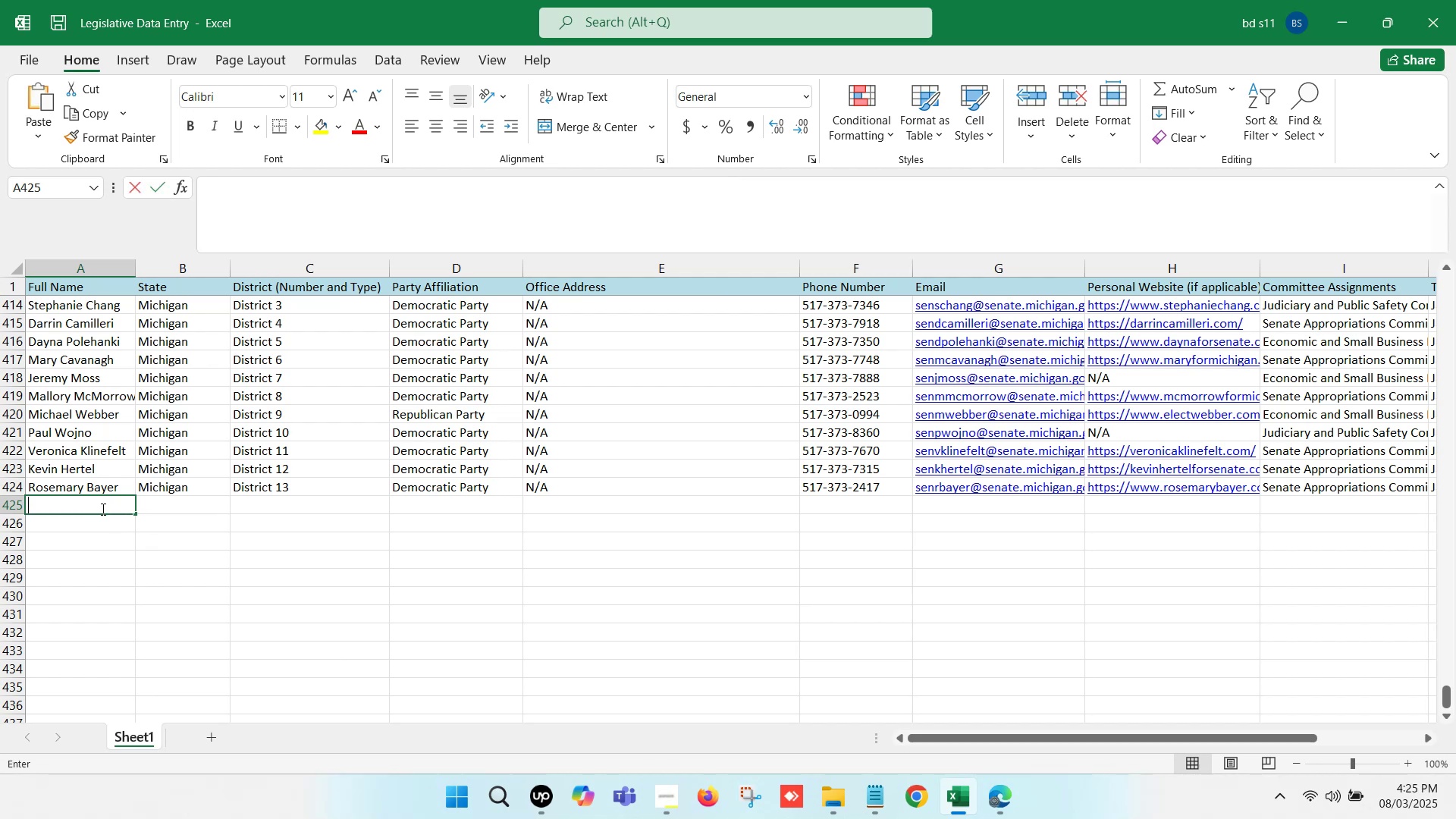 
key(Control+V)
 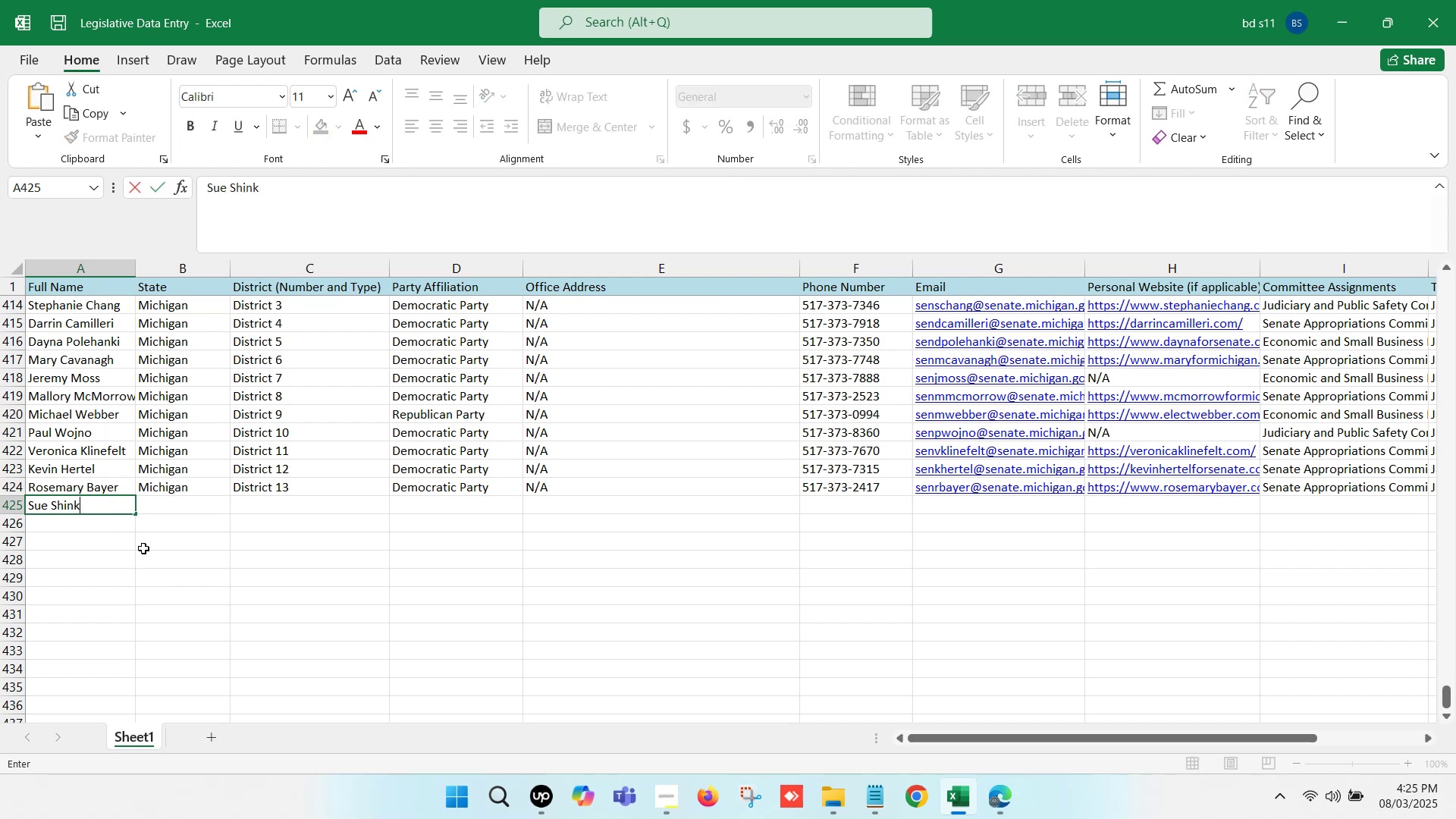 
left_click([161, 558])
 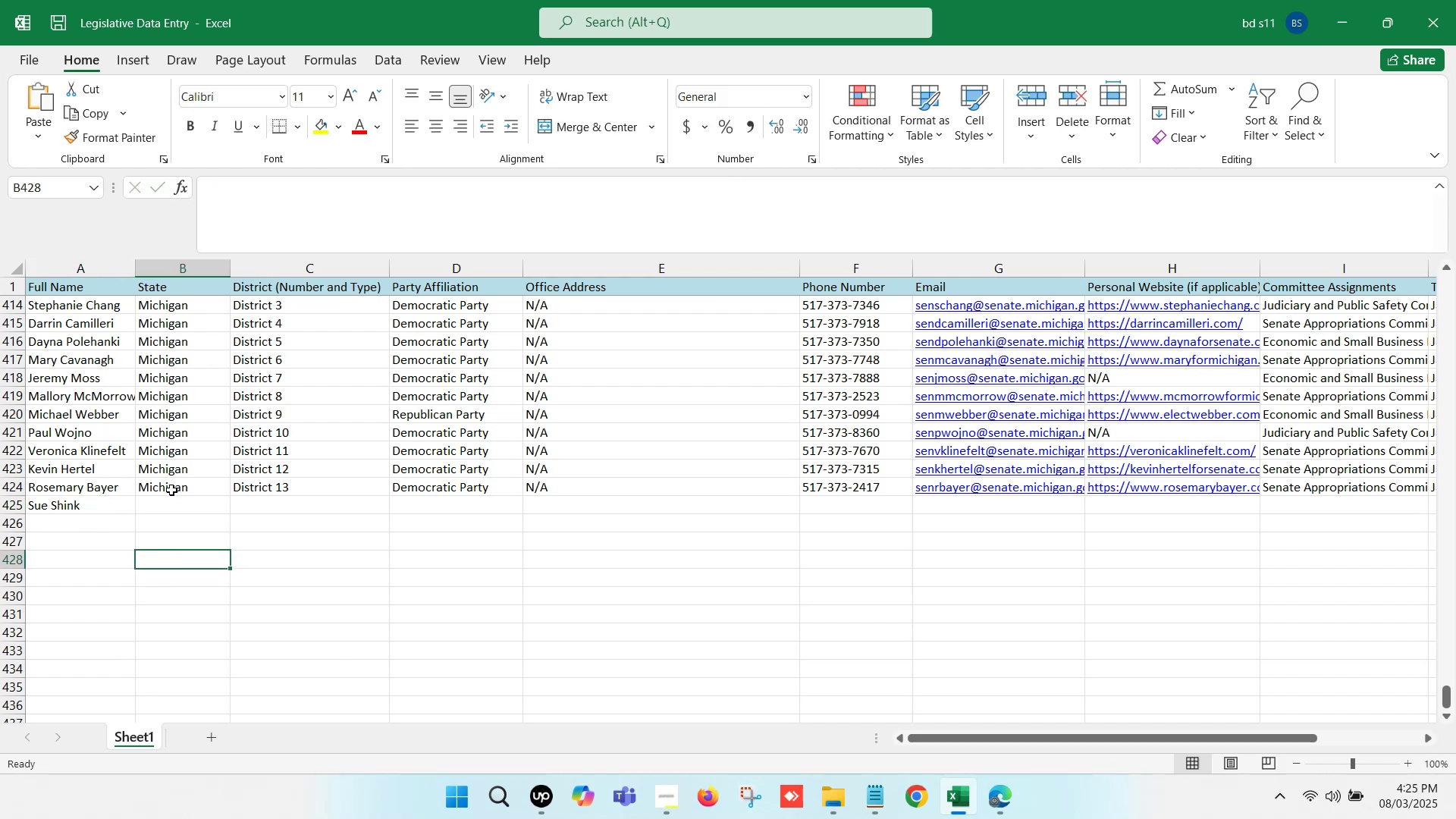 
left_click([171, 482])
 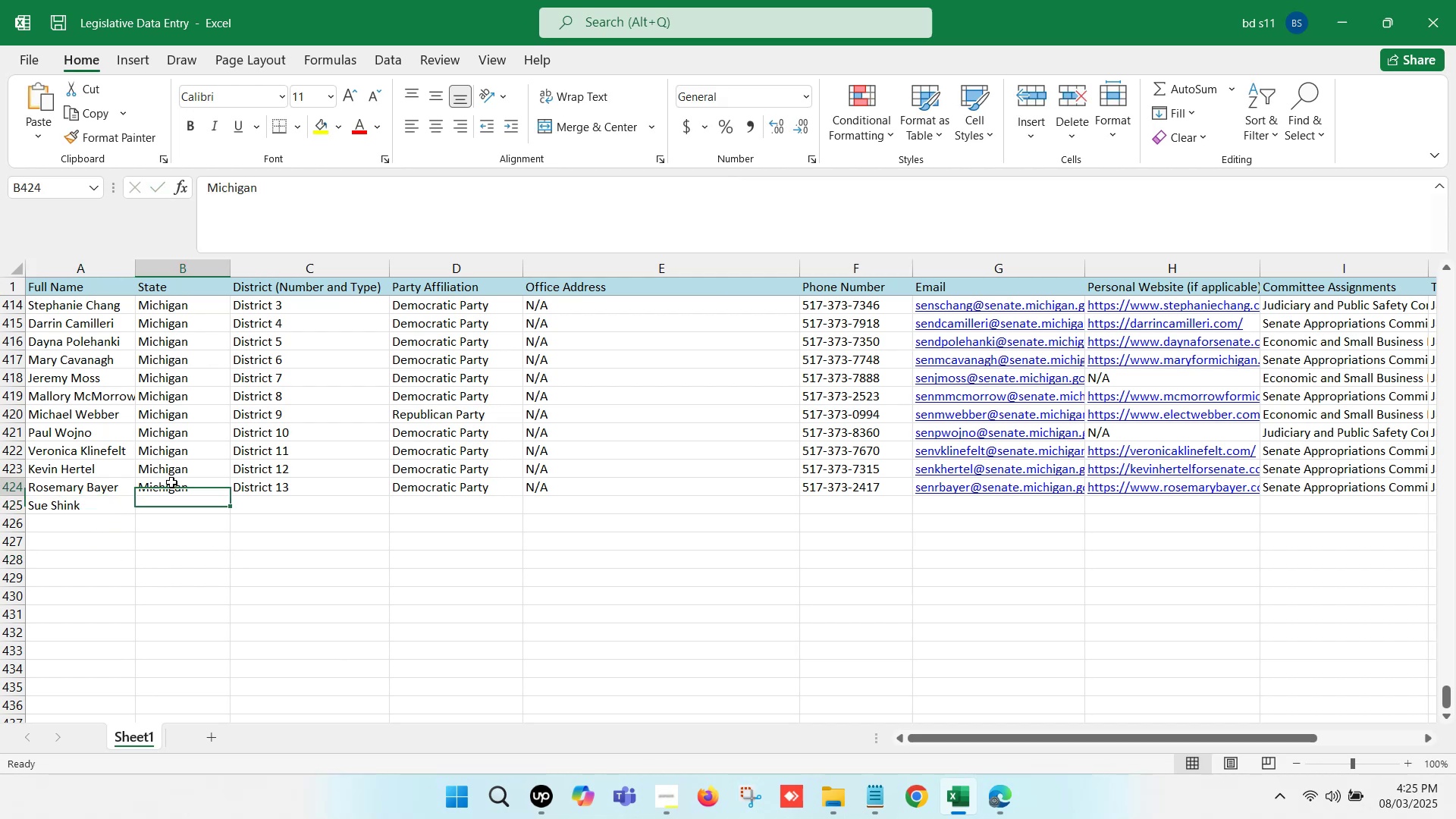 
key(Control+ControlLeft)
 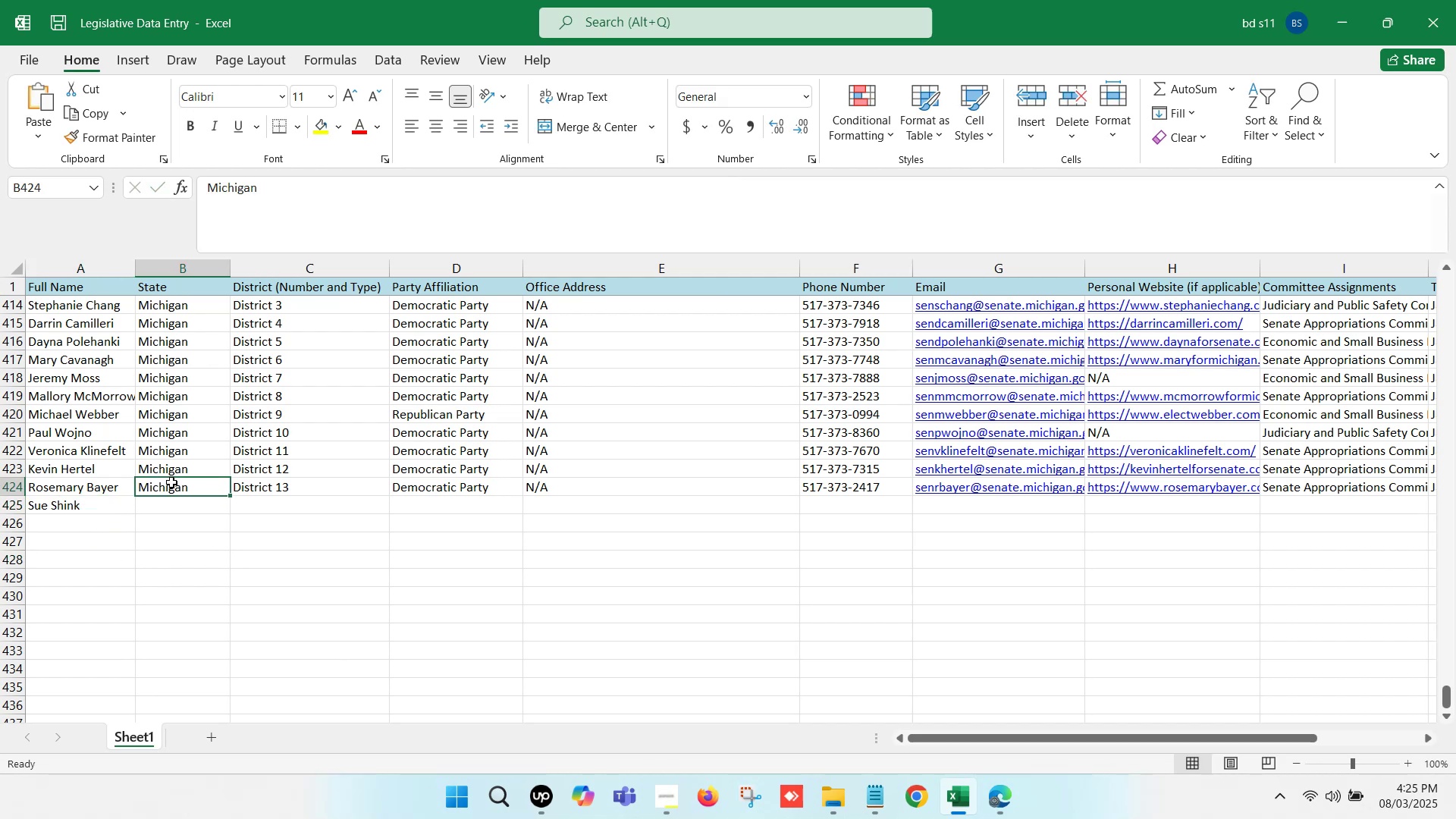 
key(Control+C)
 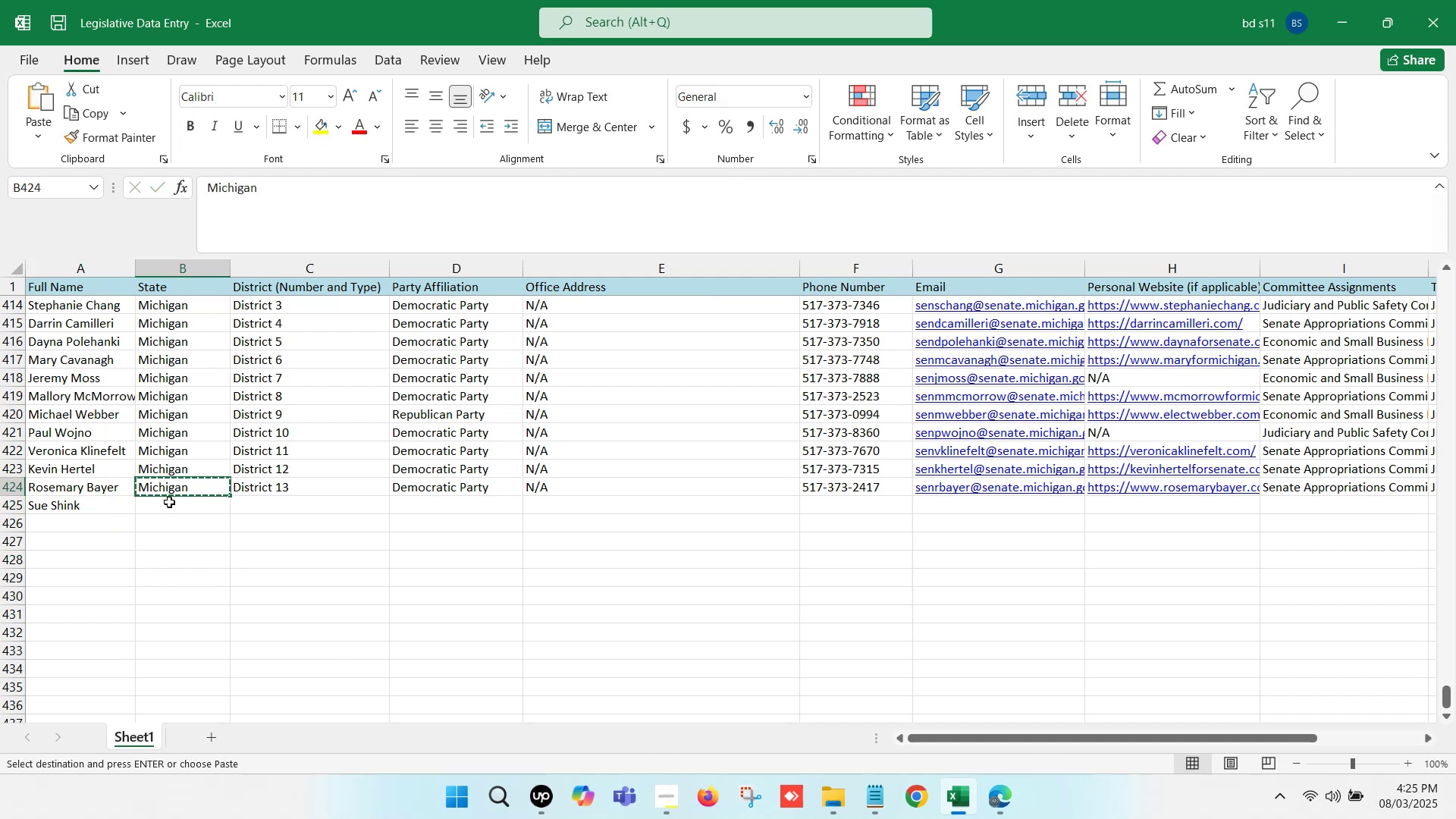 
left_click([168, 503])
 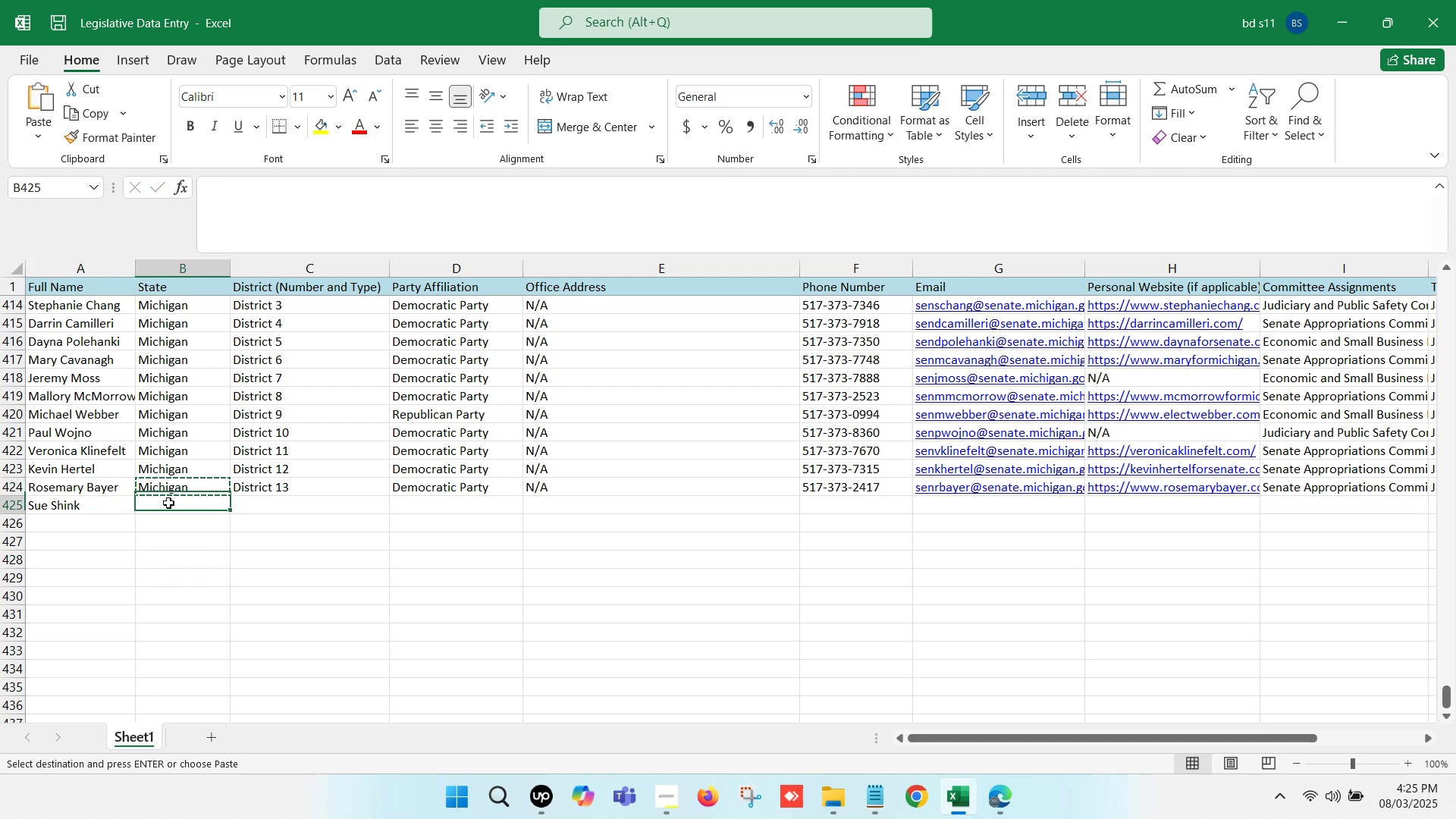 
key(Control+ControlLeft)
 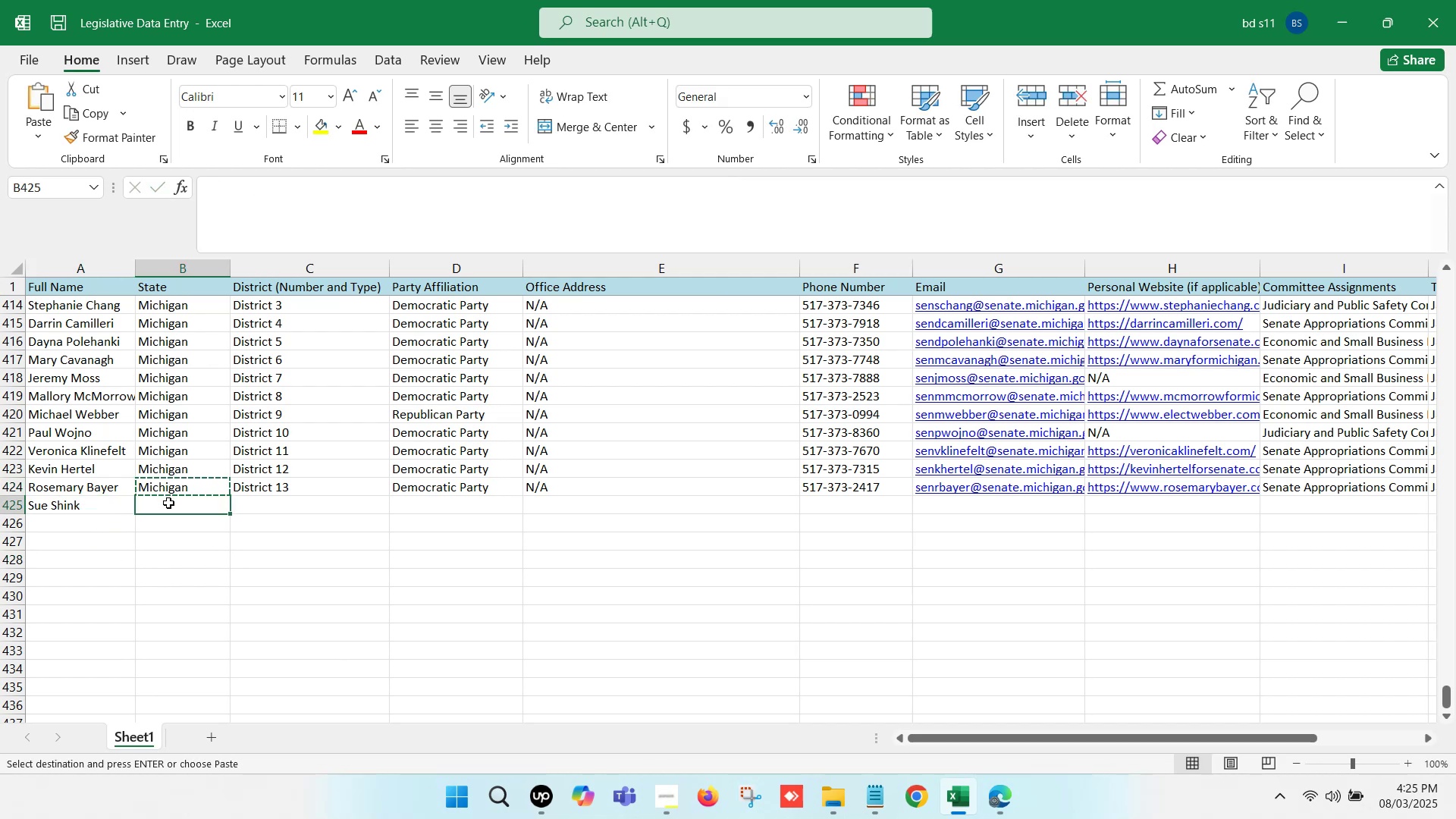 
key(Control+V)
 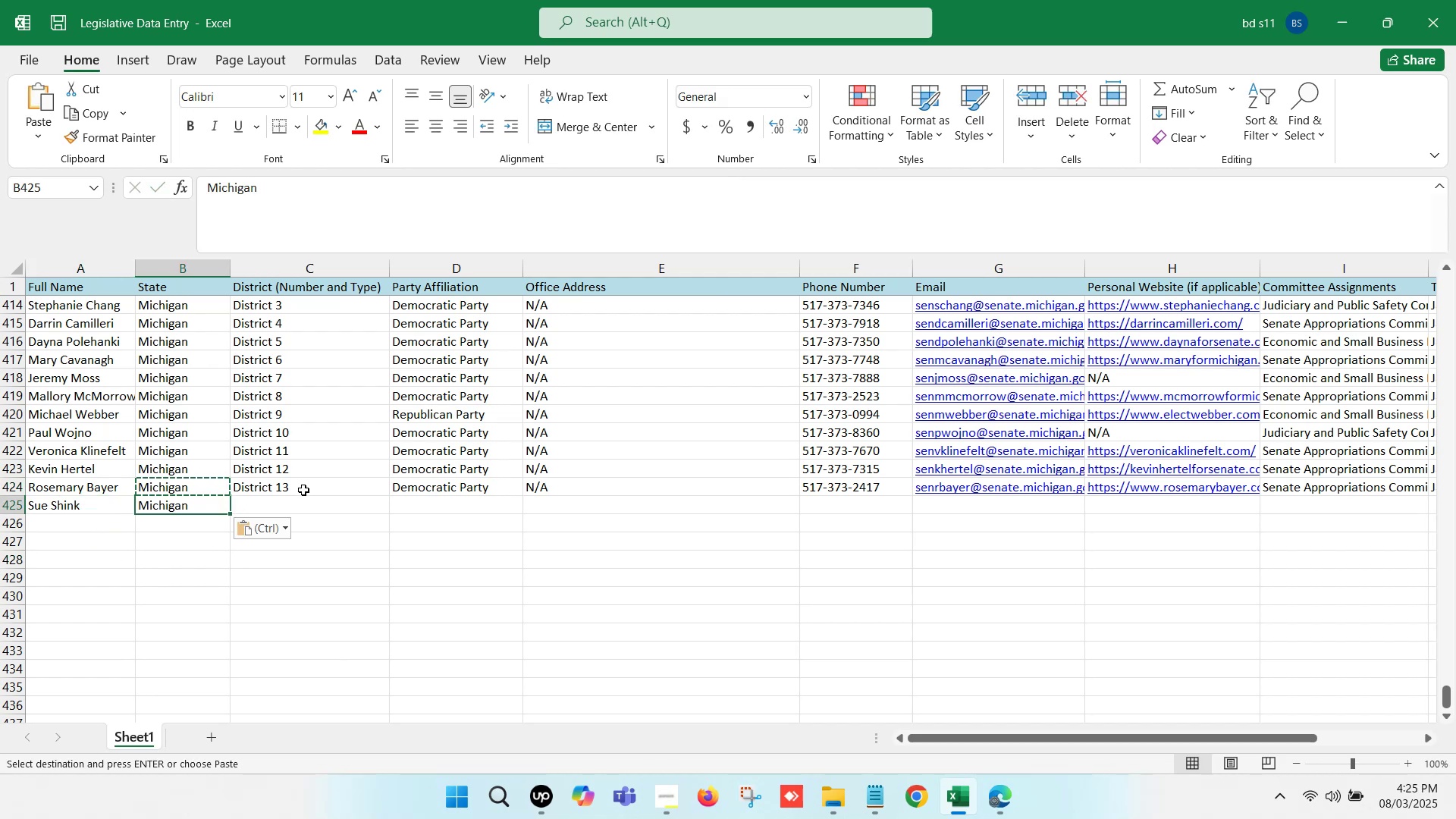 
left_click([298, 500])
 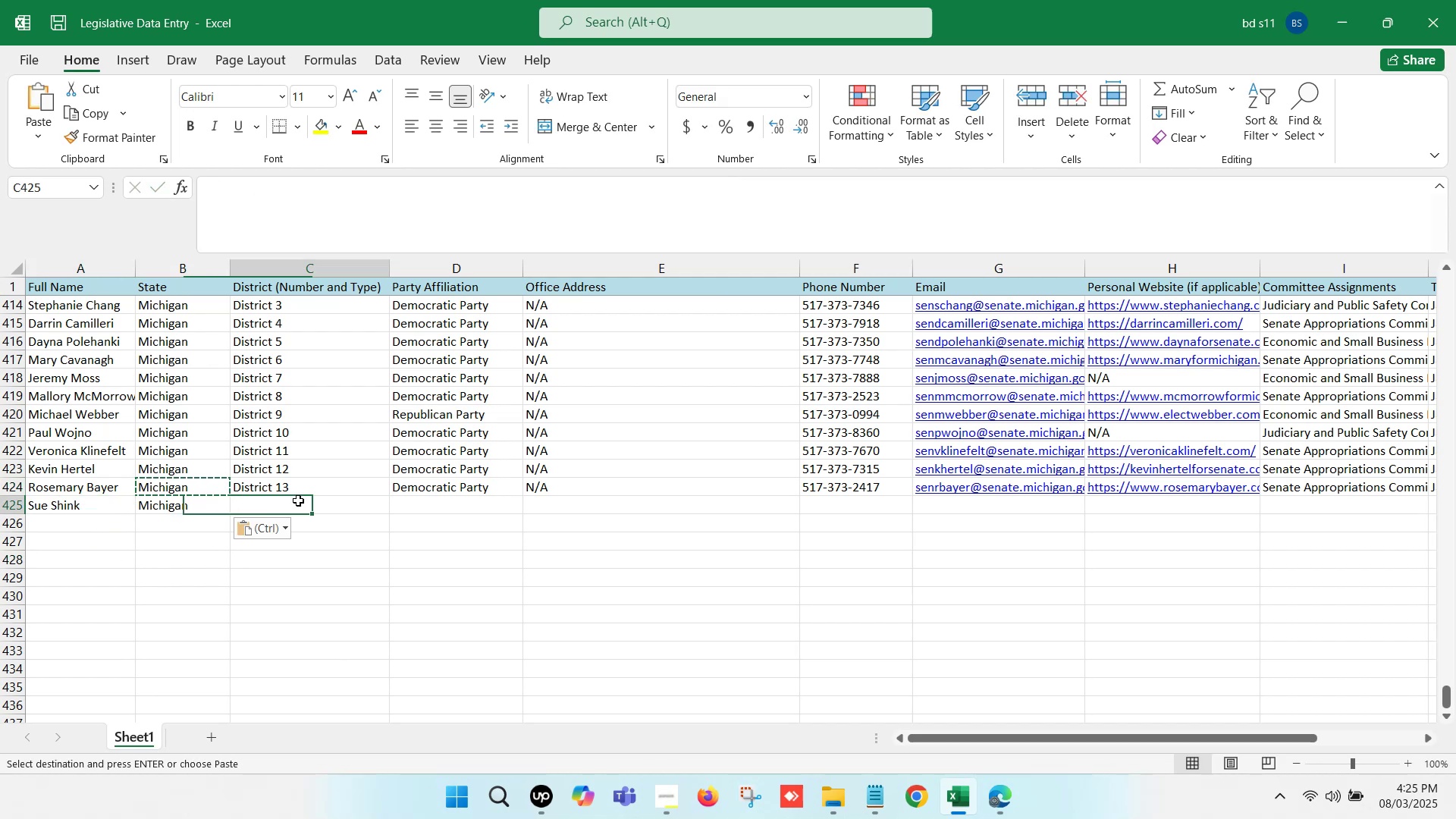 
key(Control+D)
 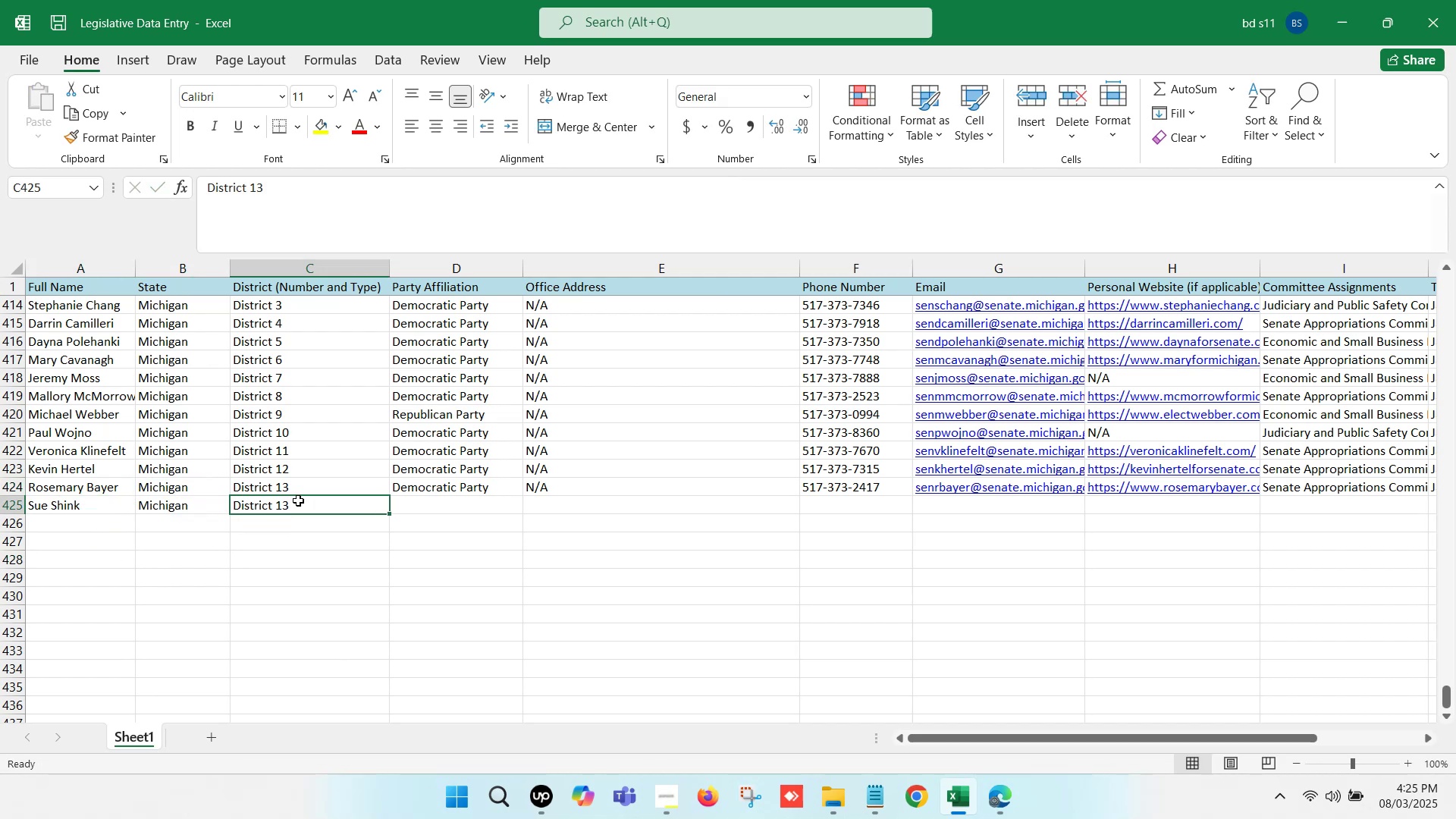 
double_click([298, 500])
 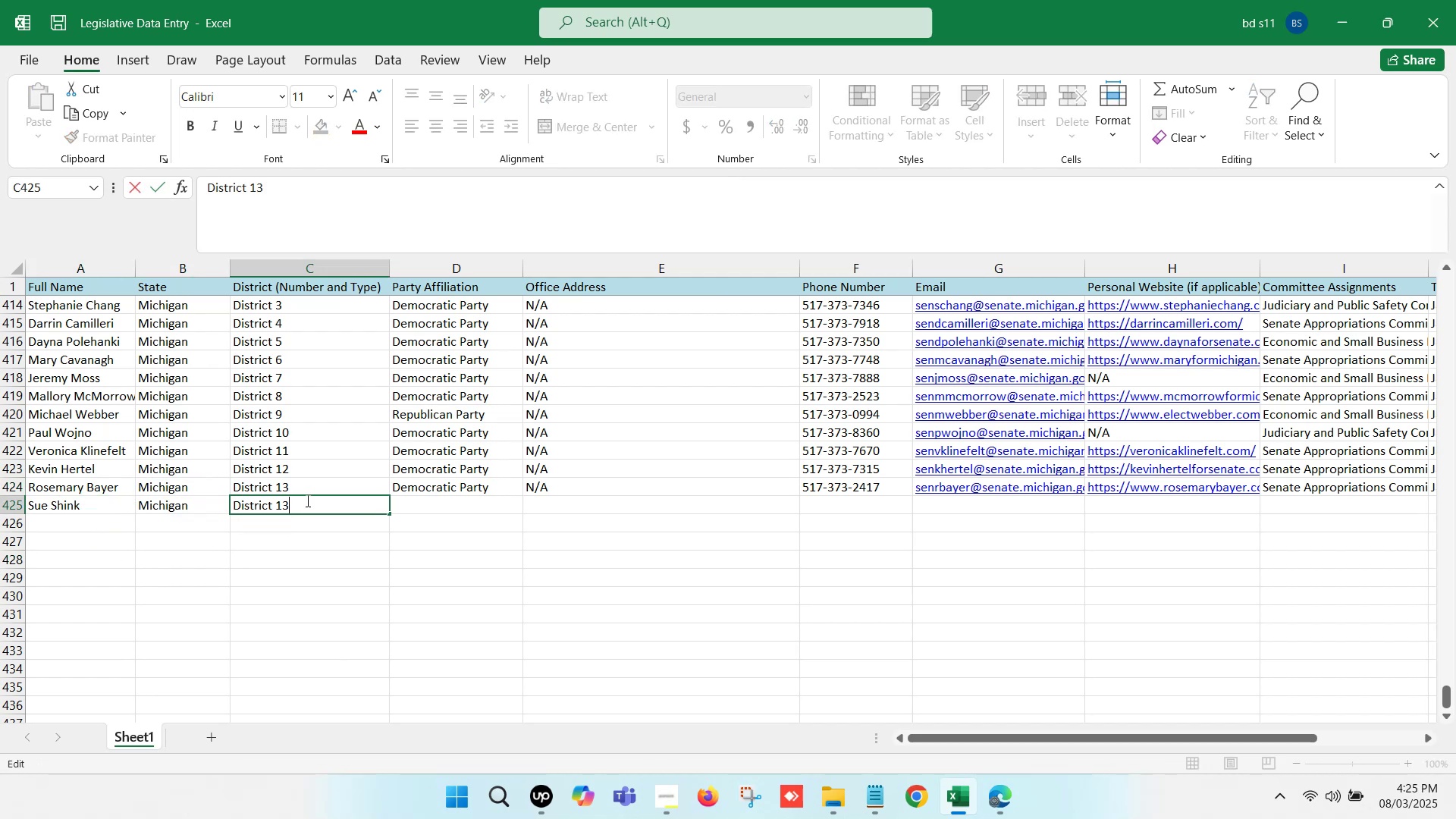 
key(Backspace)
 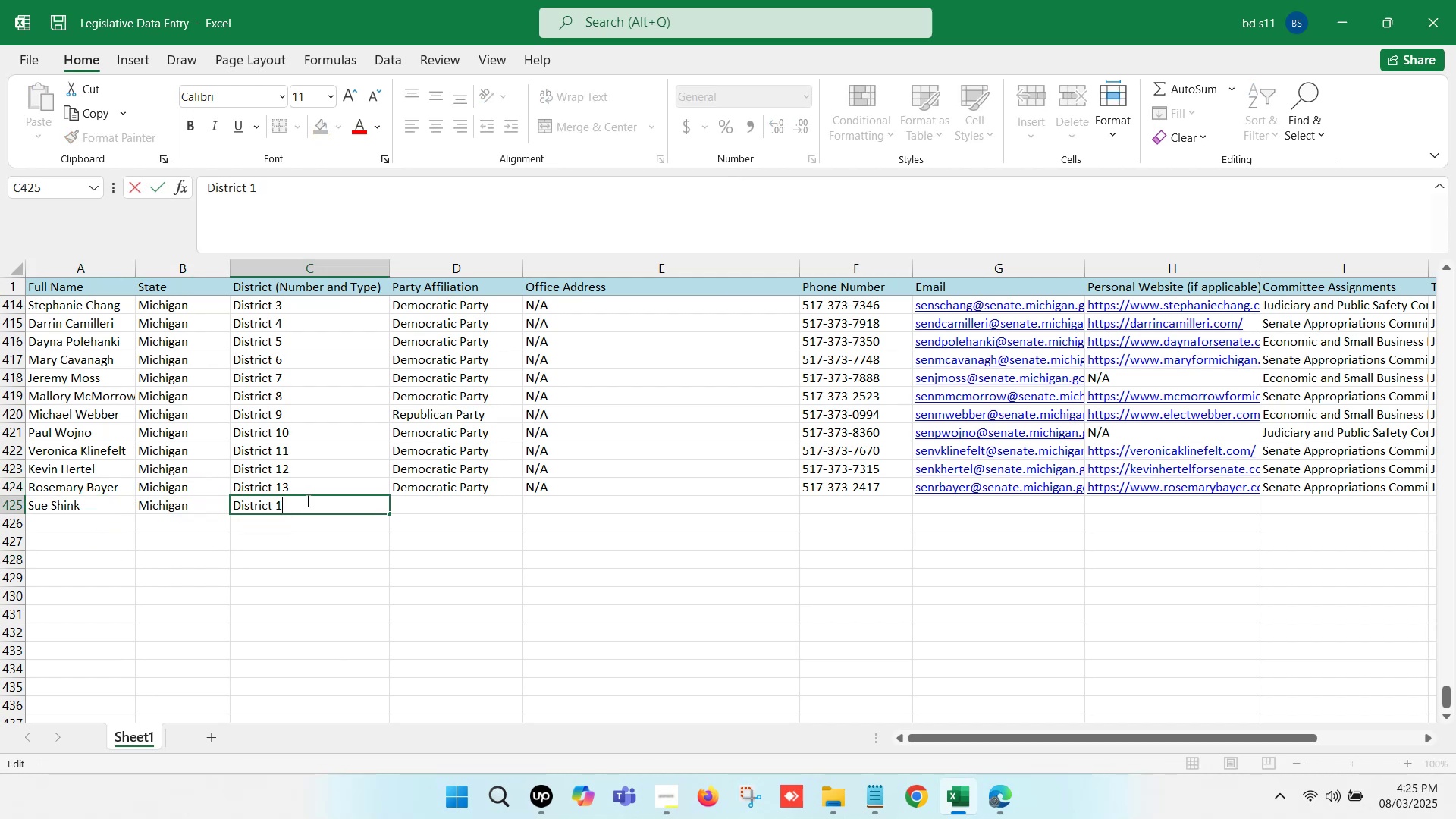 
key(4)
 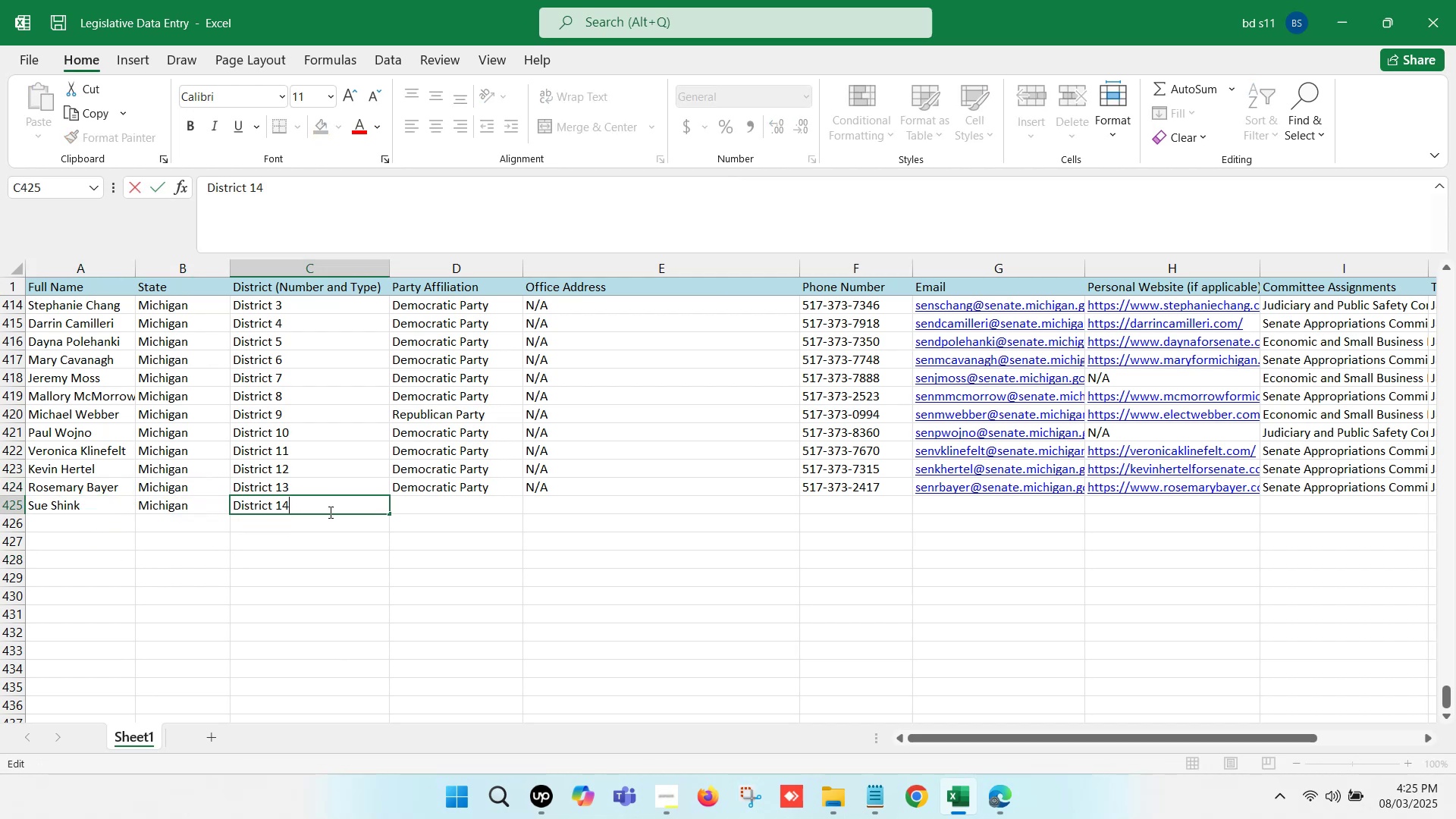 
left_click([337, 517])
 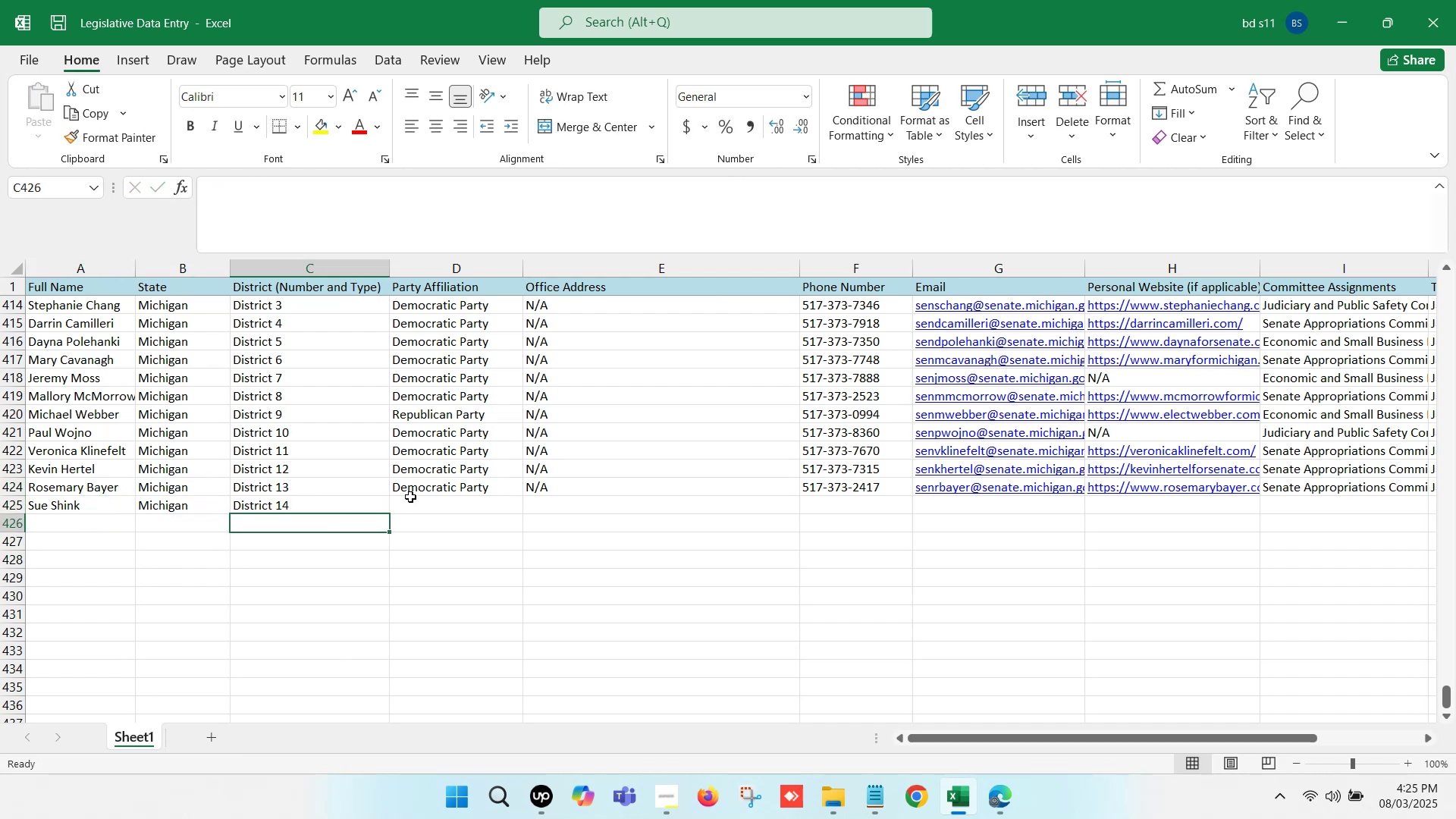 
left_click([419, 487])
 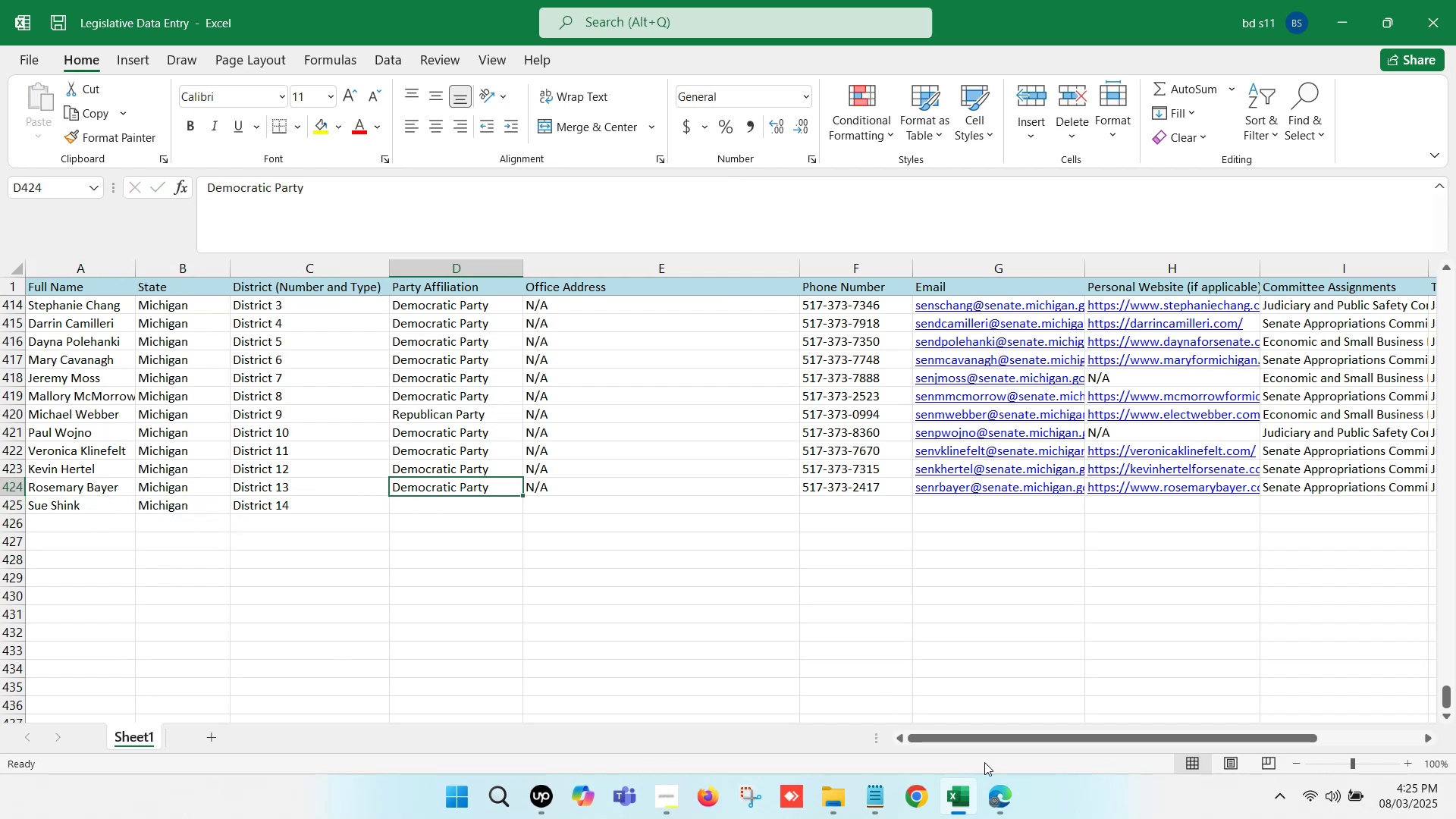 
left_click([997, 780])
 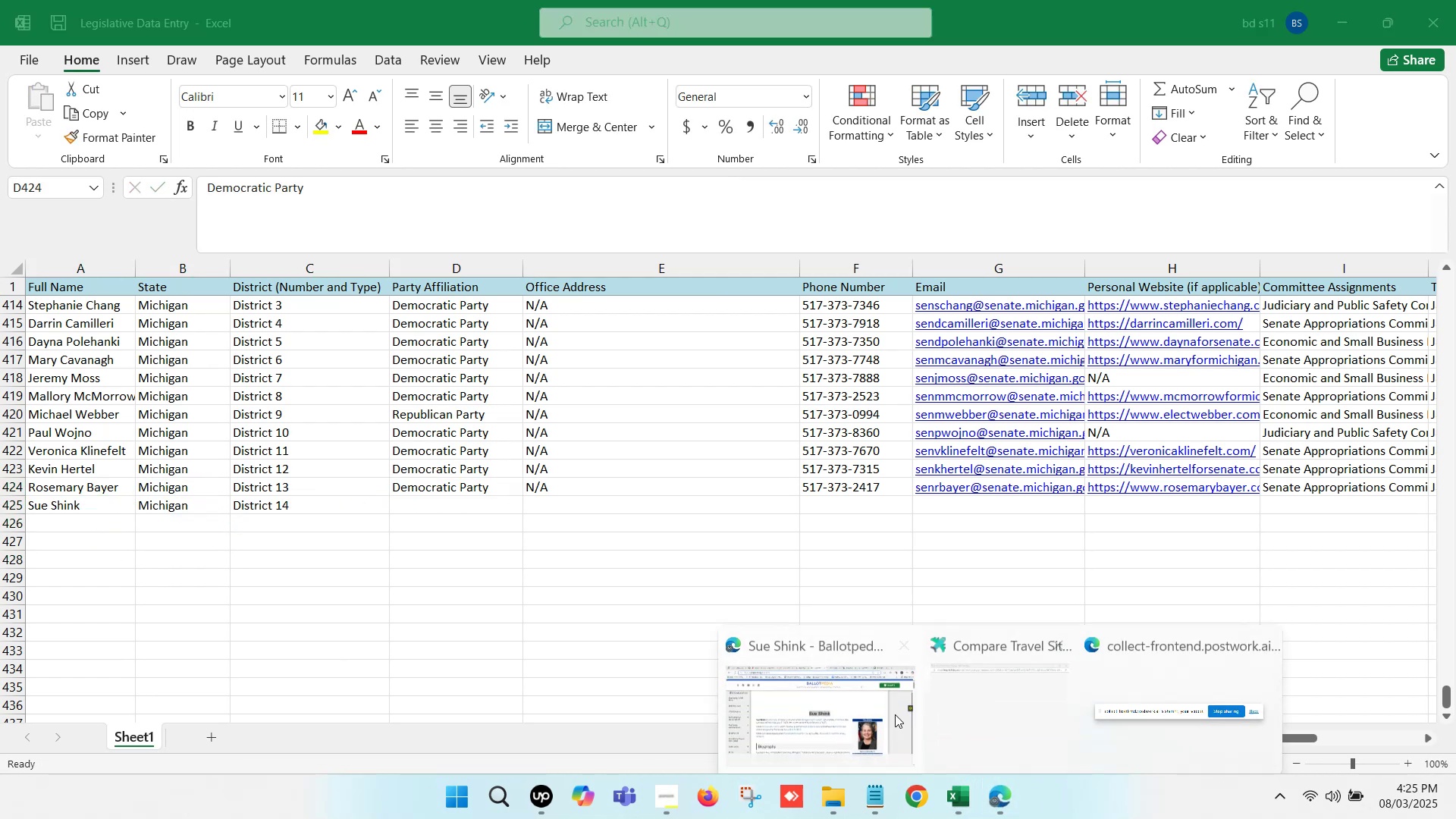 
left_click([816, 679])
 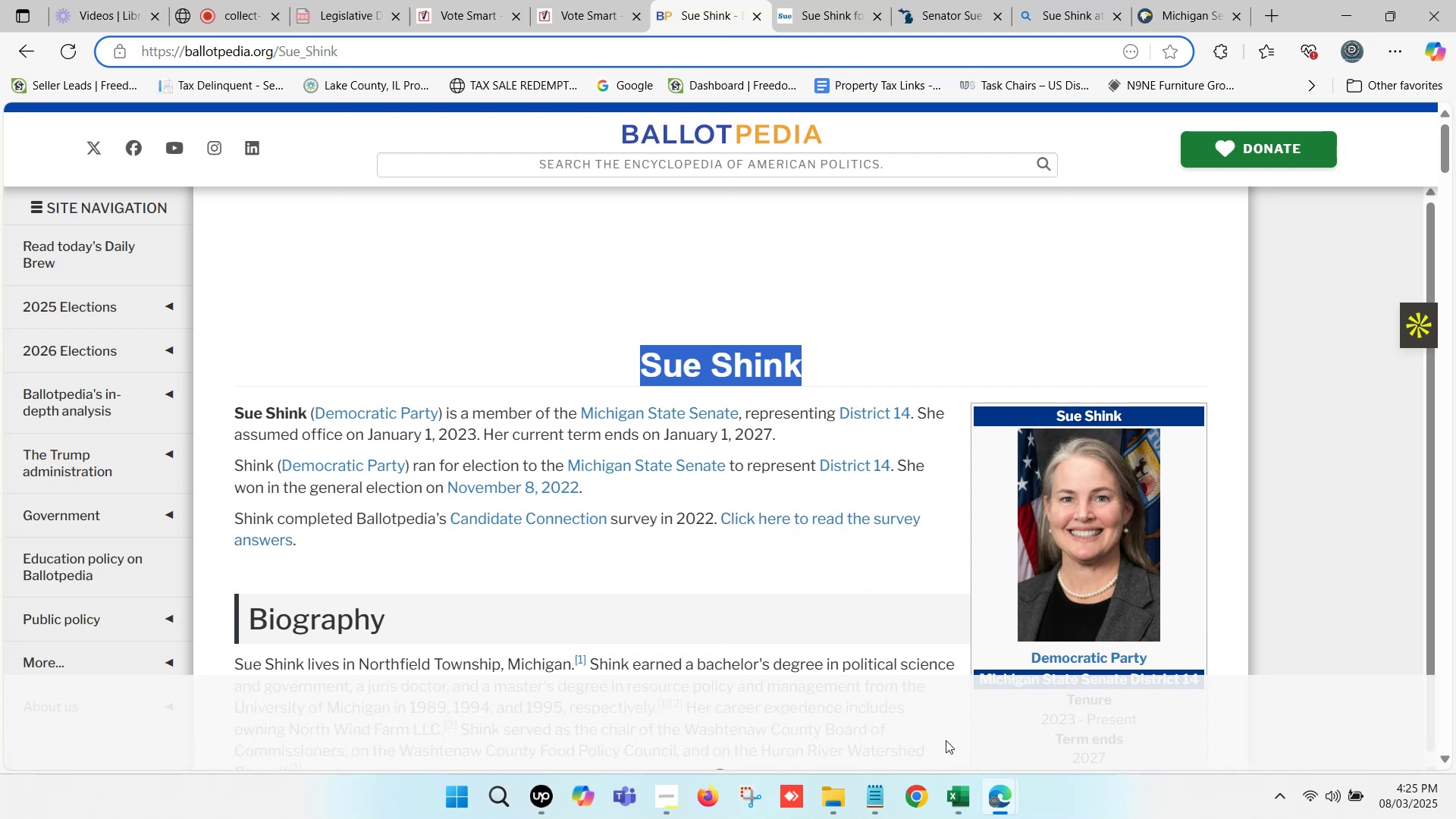 
left_click([955, 794])
 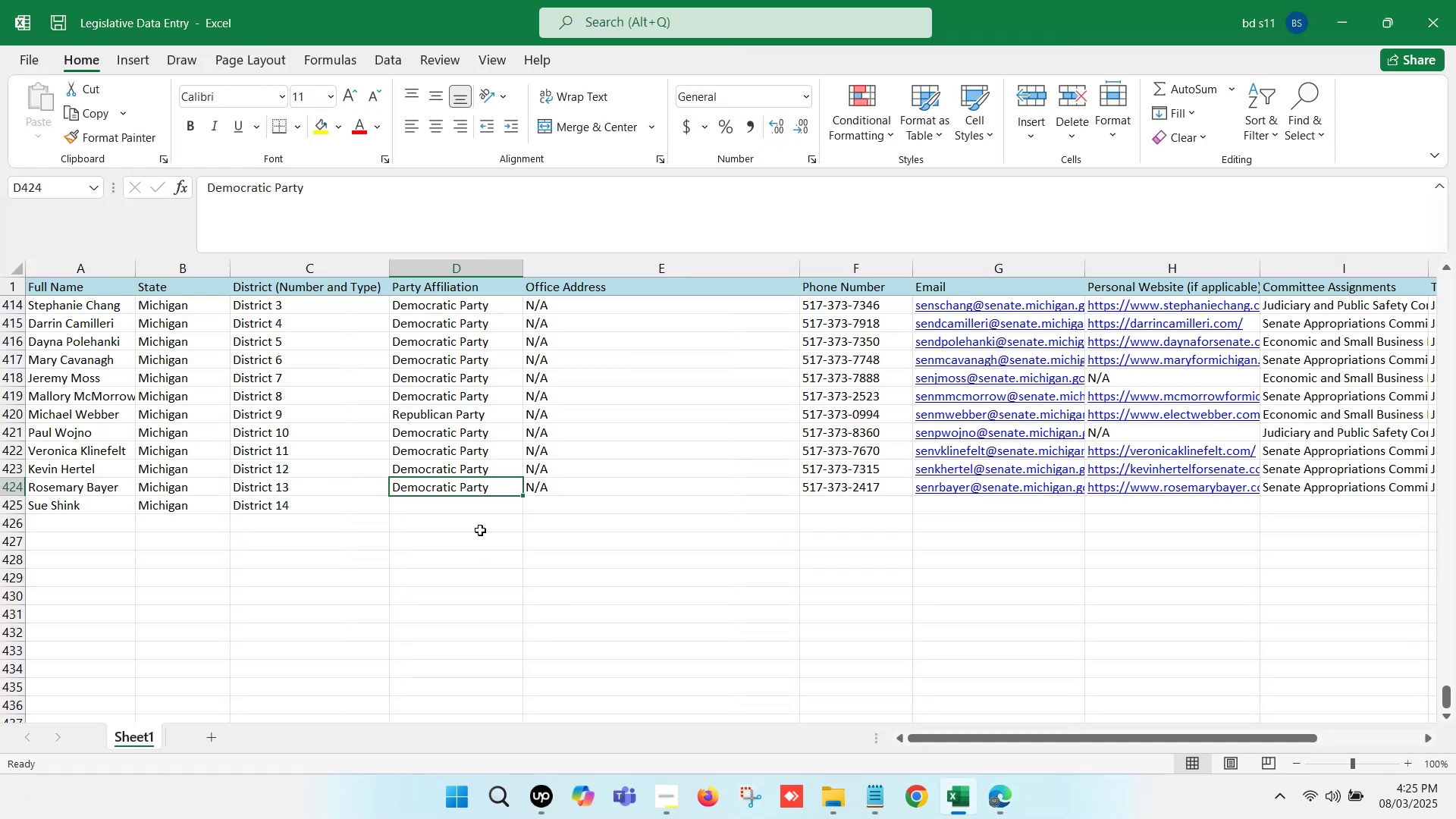 
left_click([460, 510])
 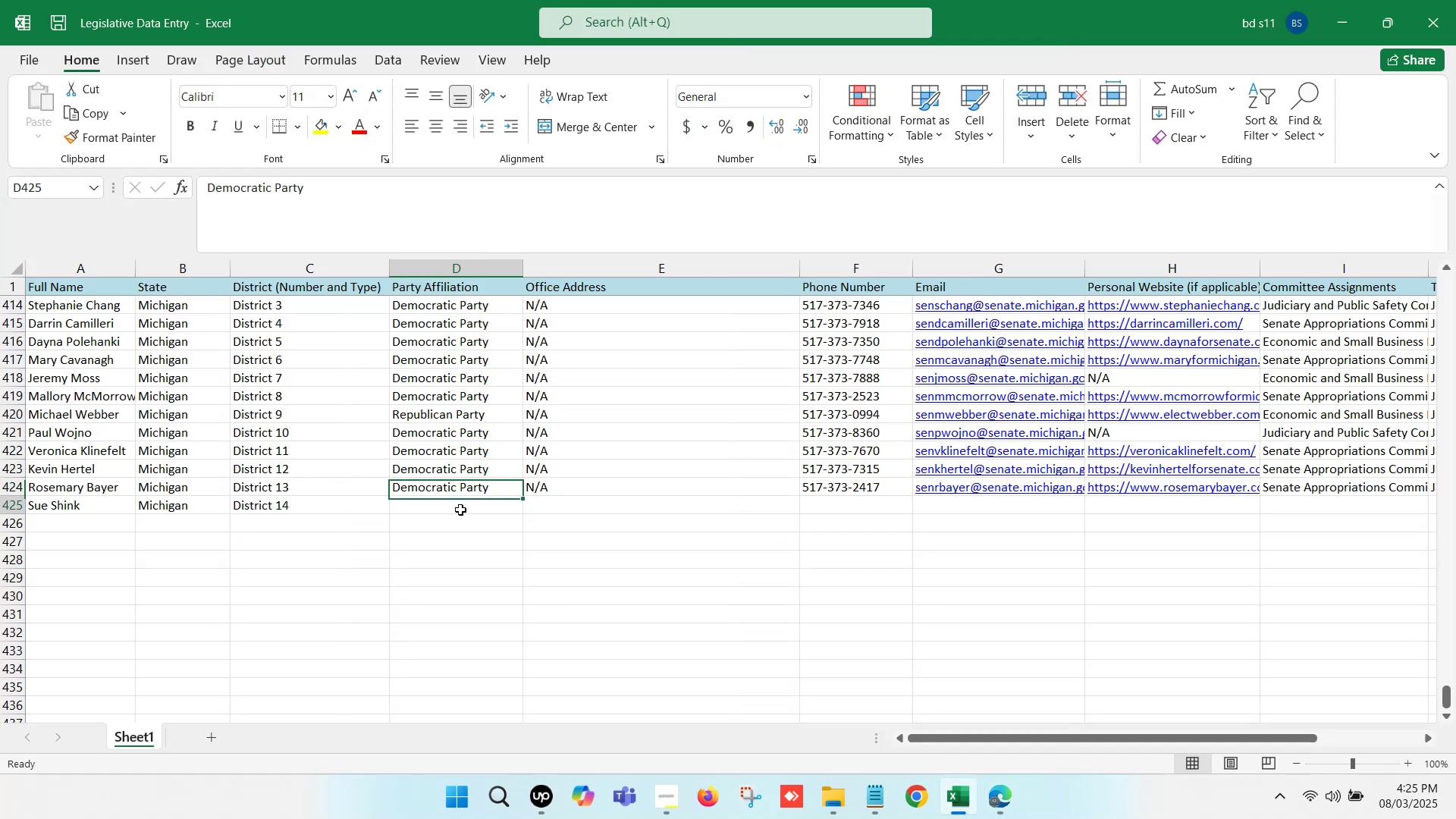 
key(Control+D)
 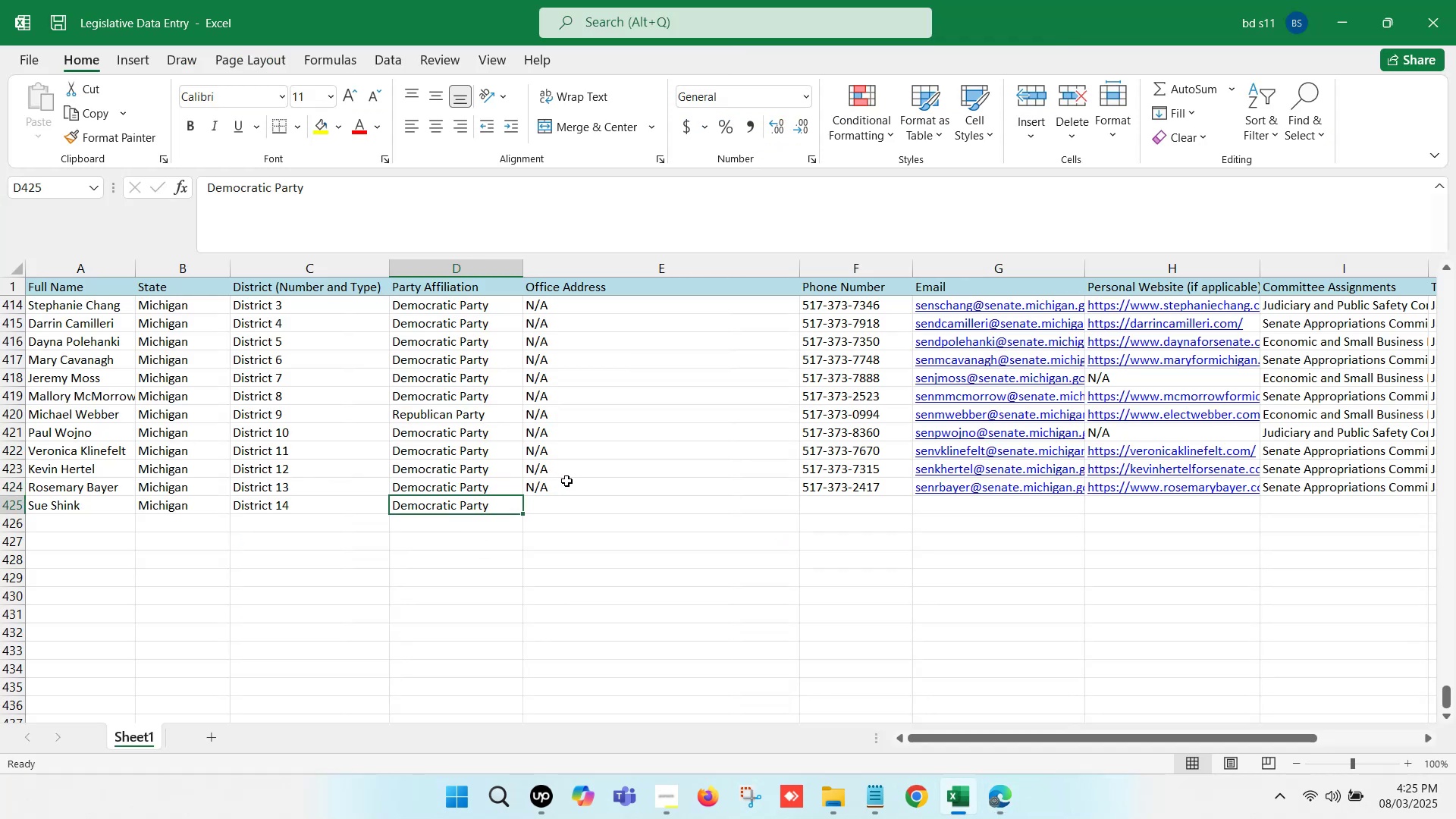 
left_click([566, 481])
 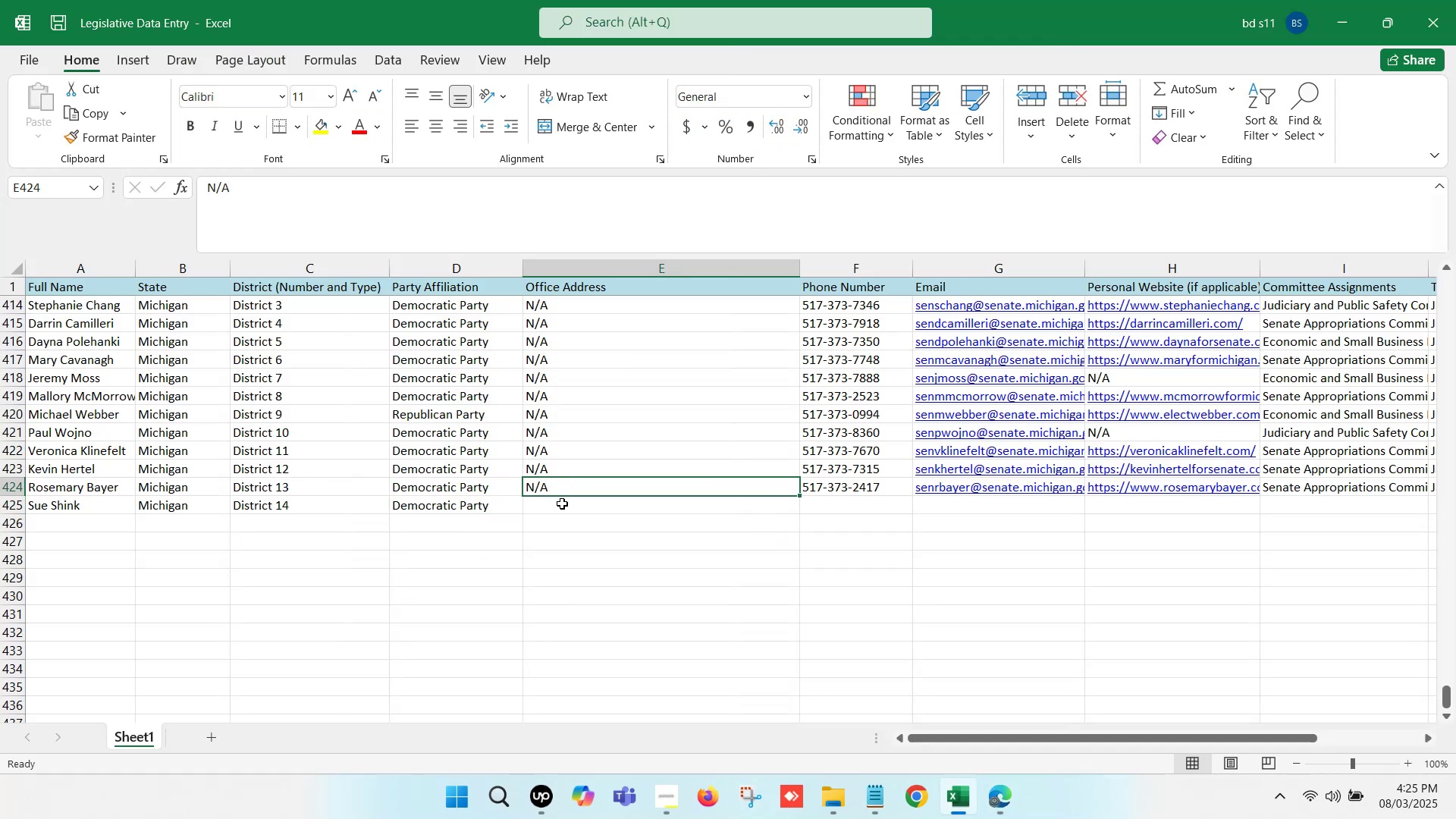 
left_click([562, 504])
 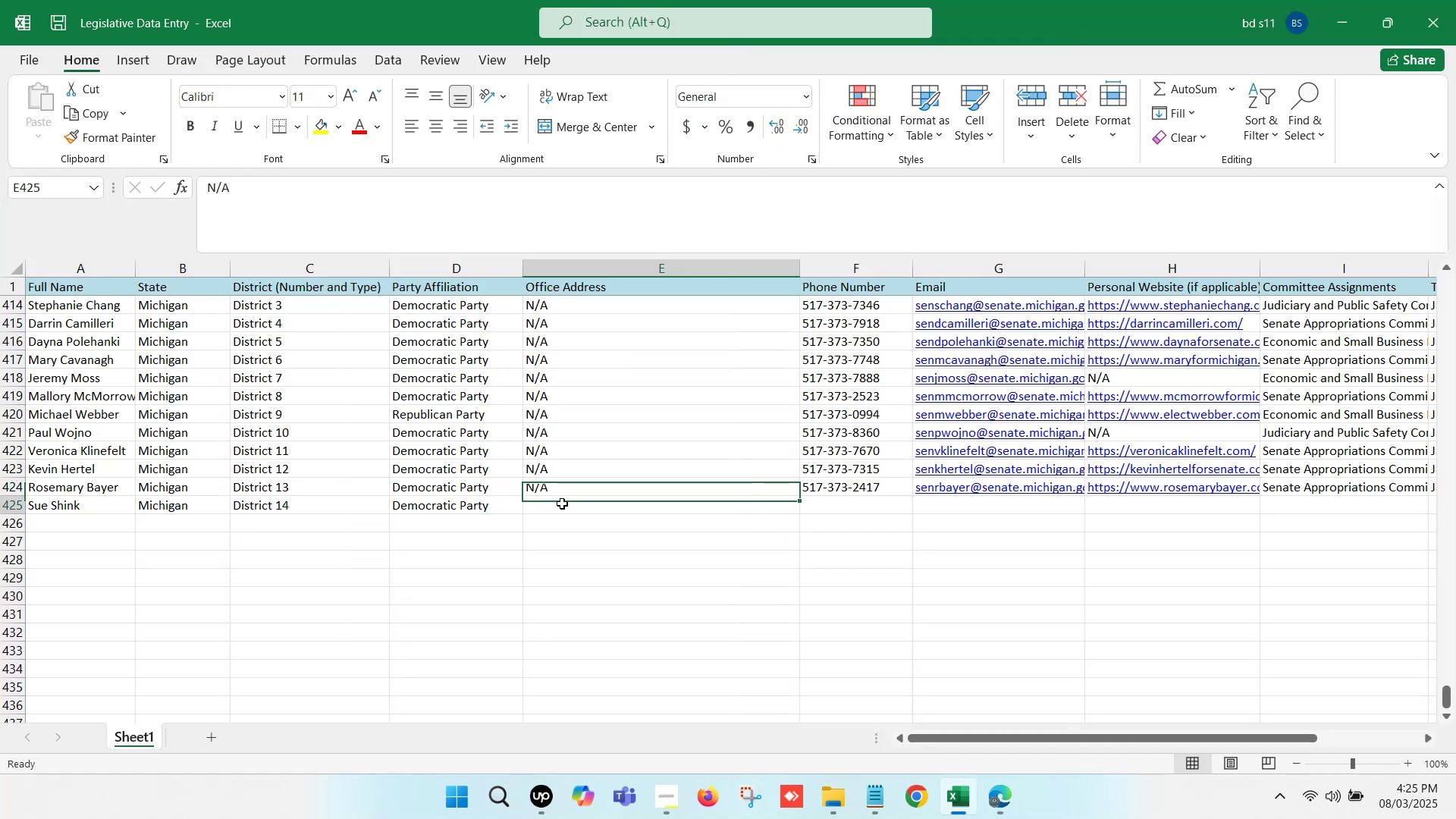 
key(Control+D)
 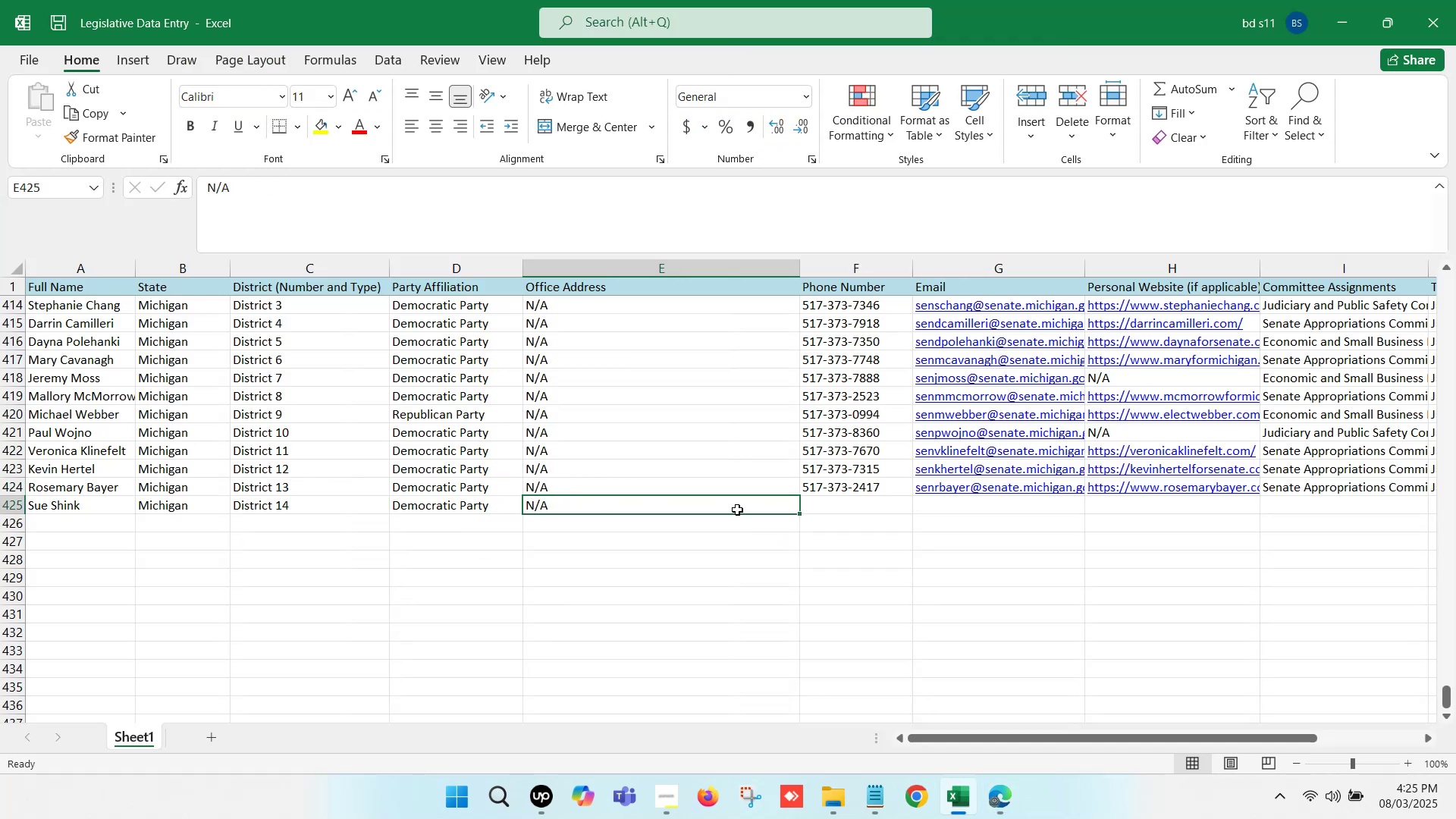 
left_click([814, 506])
 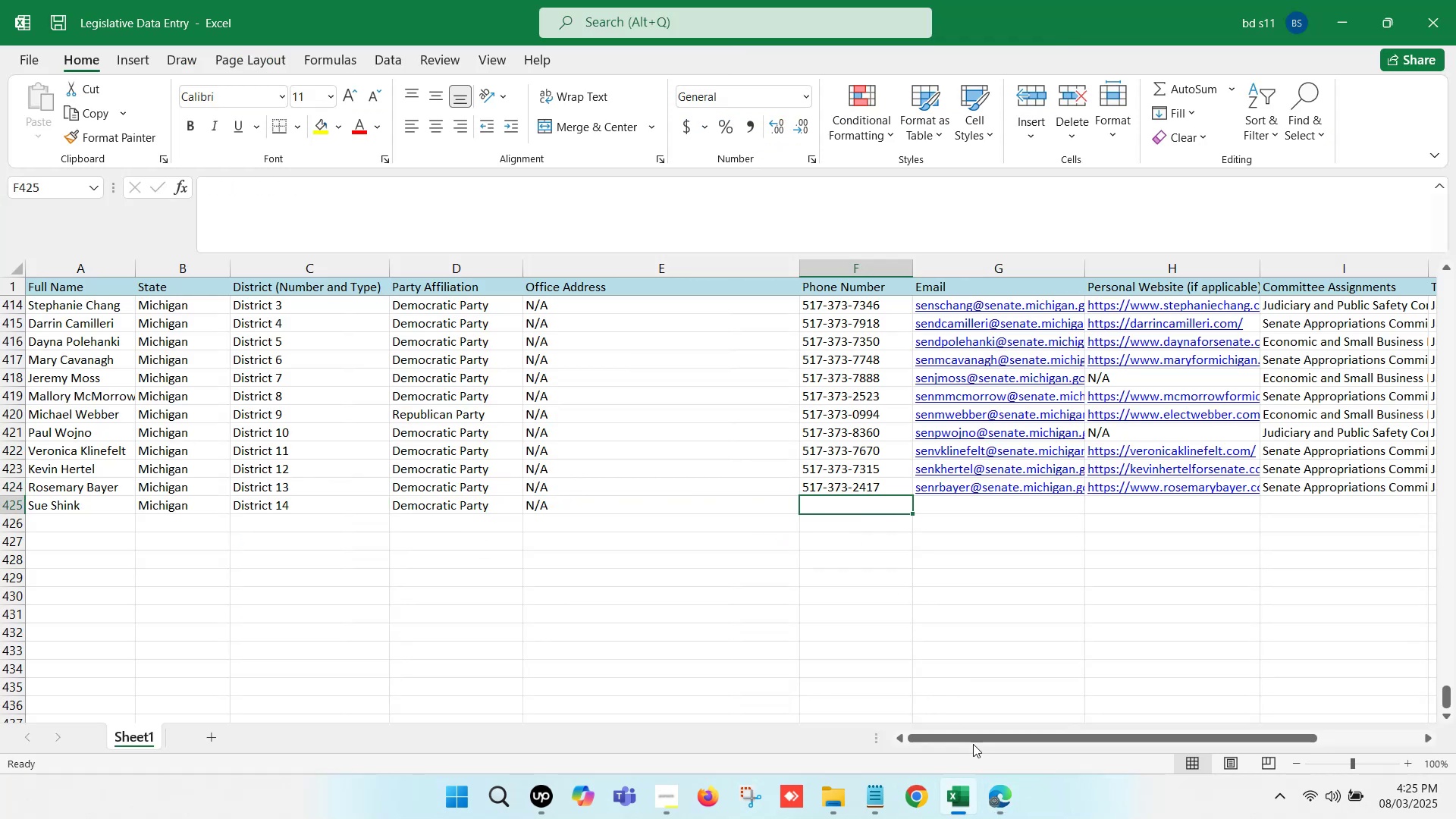 
left_click([992, 798])
 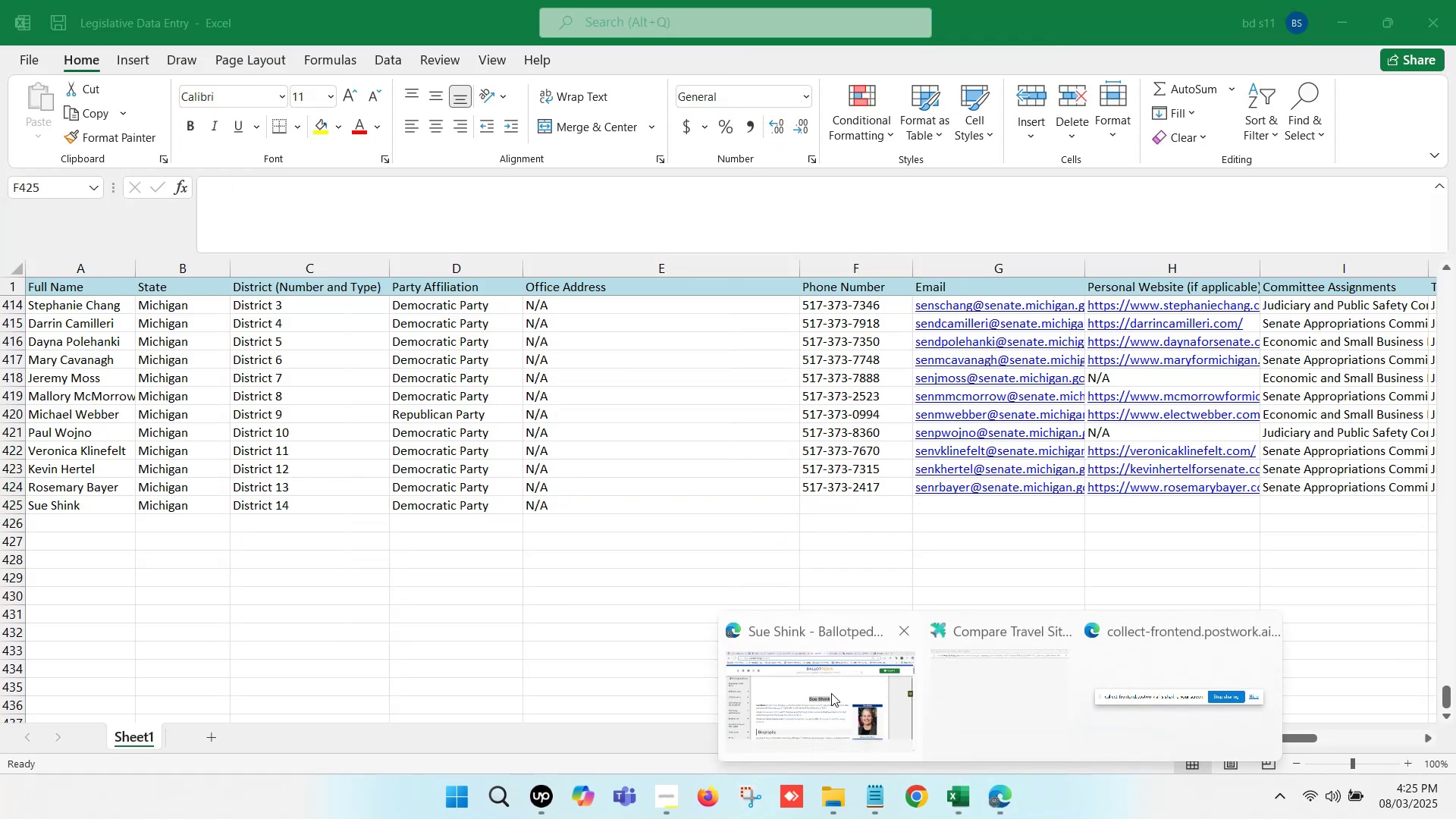 
left_click([831, 672])
 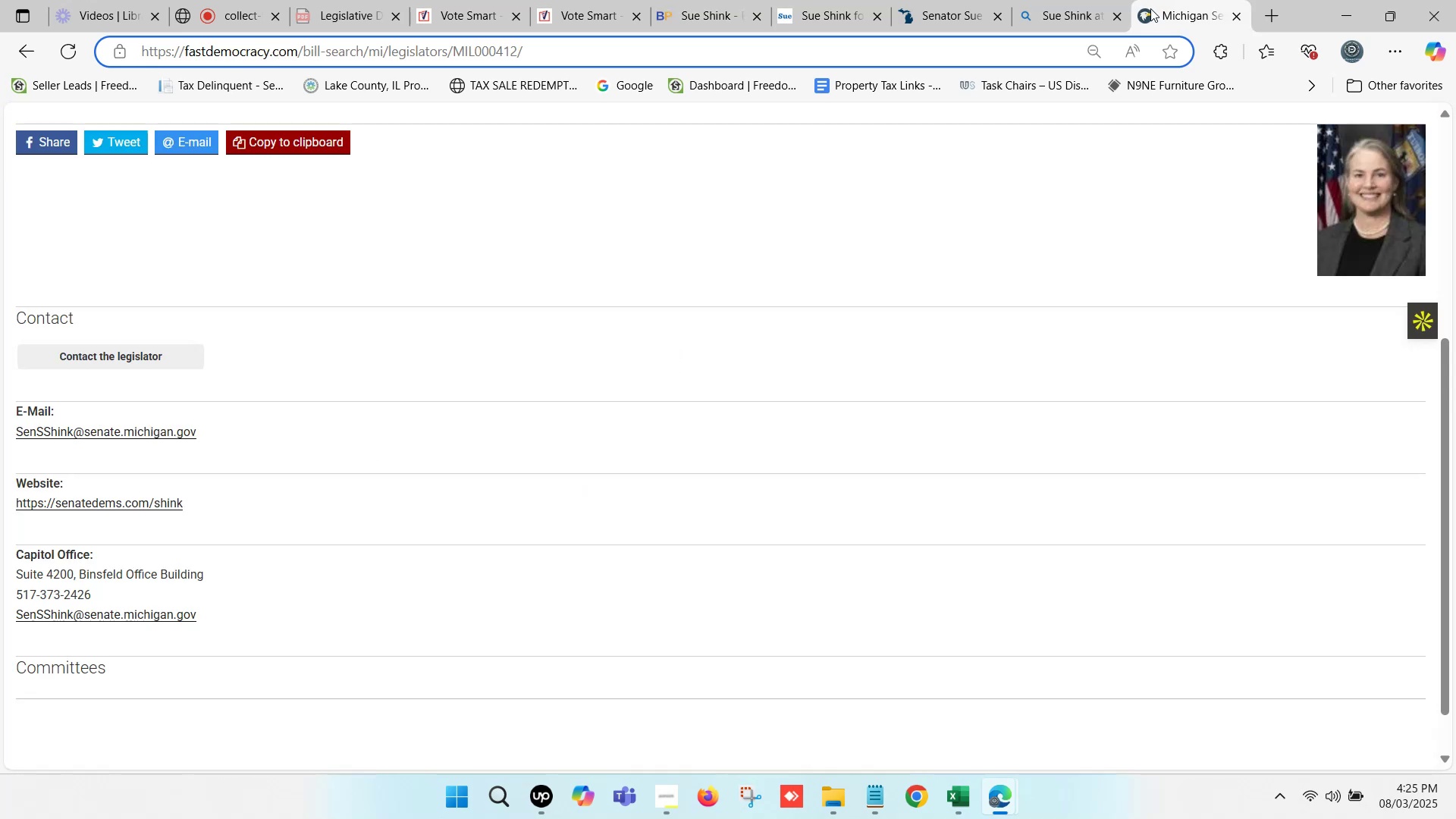 
scroll: coordinate [275, 441], scroll_direction: down, amount: 1.0
 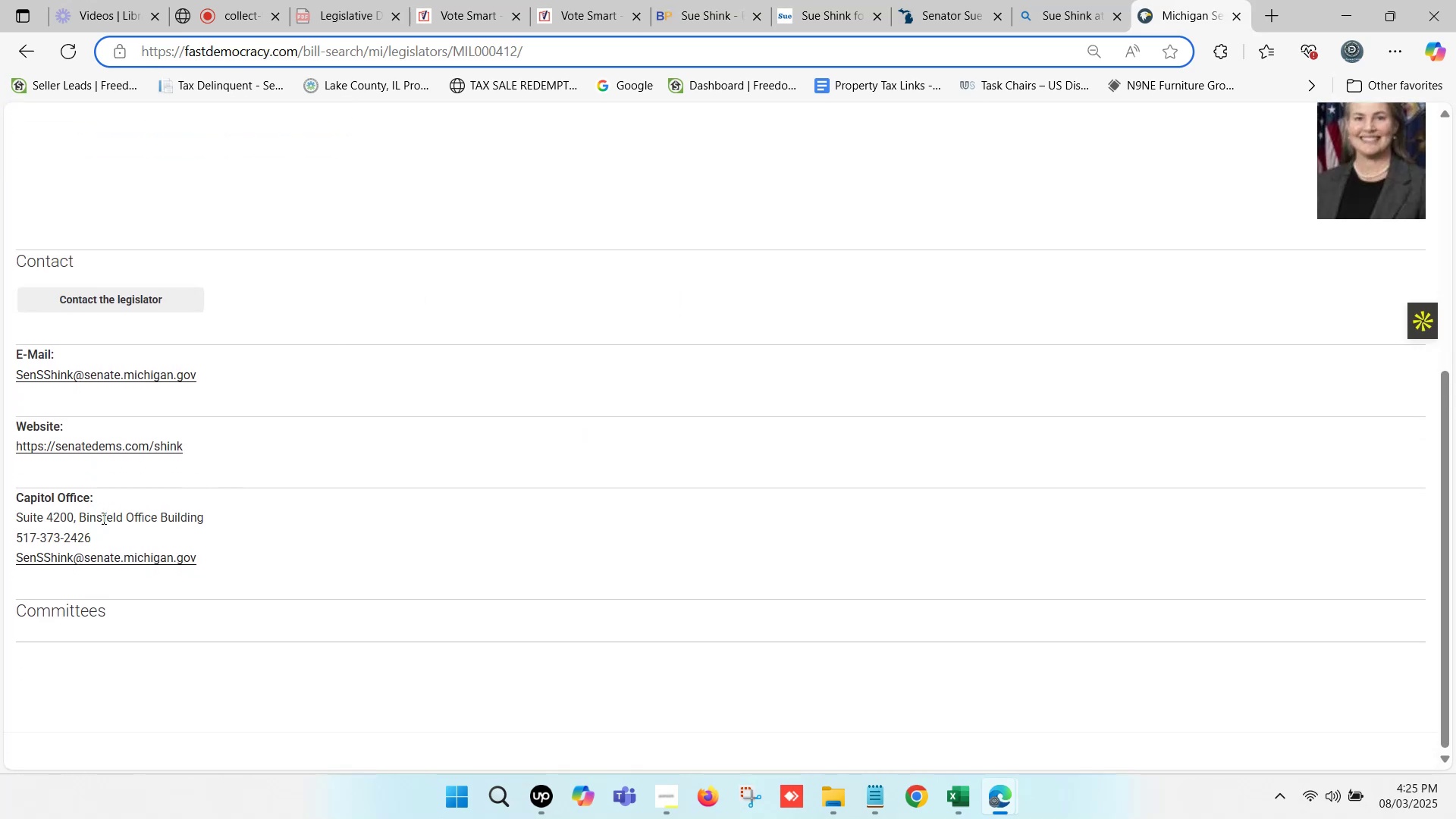 
left_click_drag(start_coordinate=[99, 532], to_coordinate=[19, 532])
 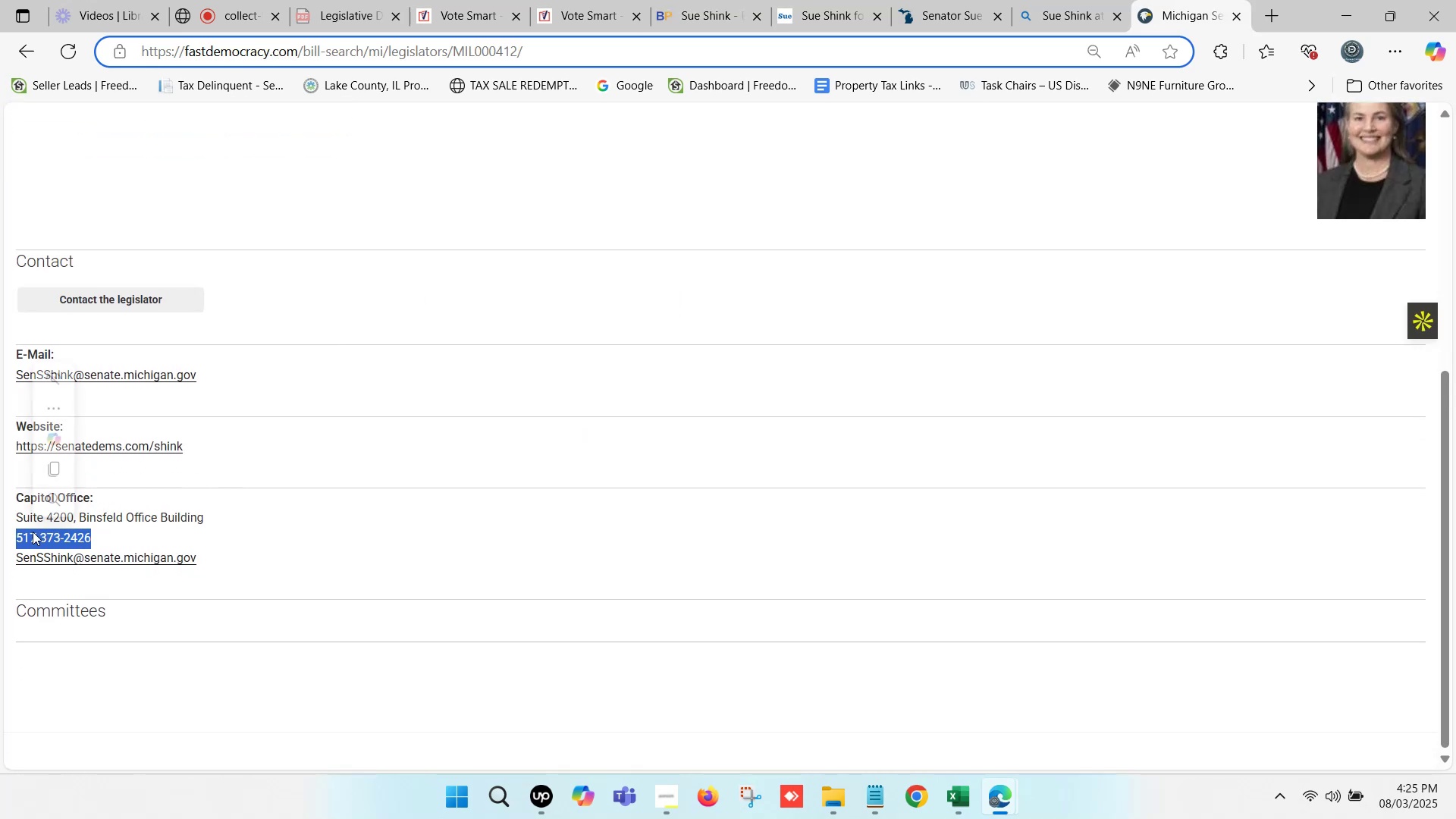 
key(Control+ControlLeft)
 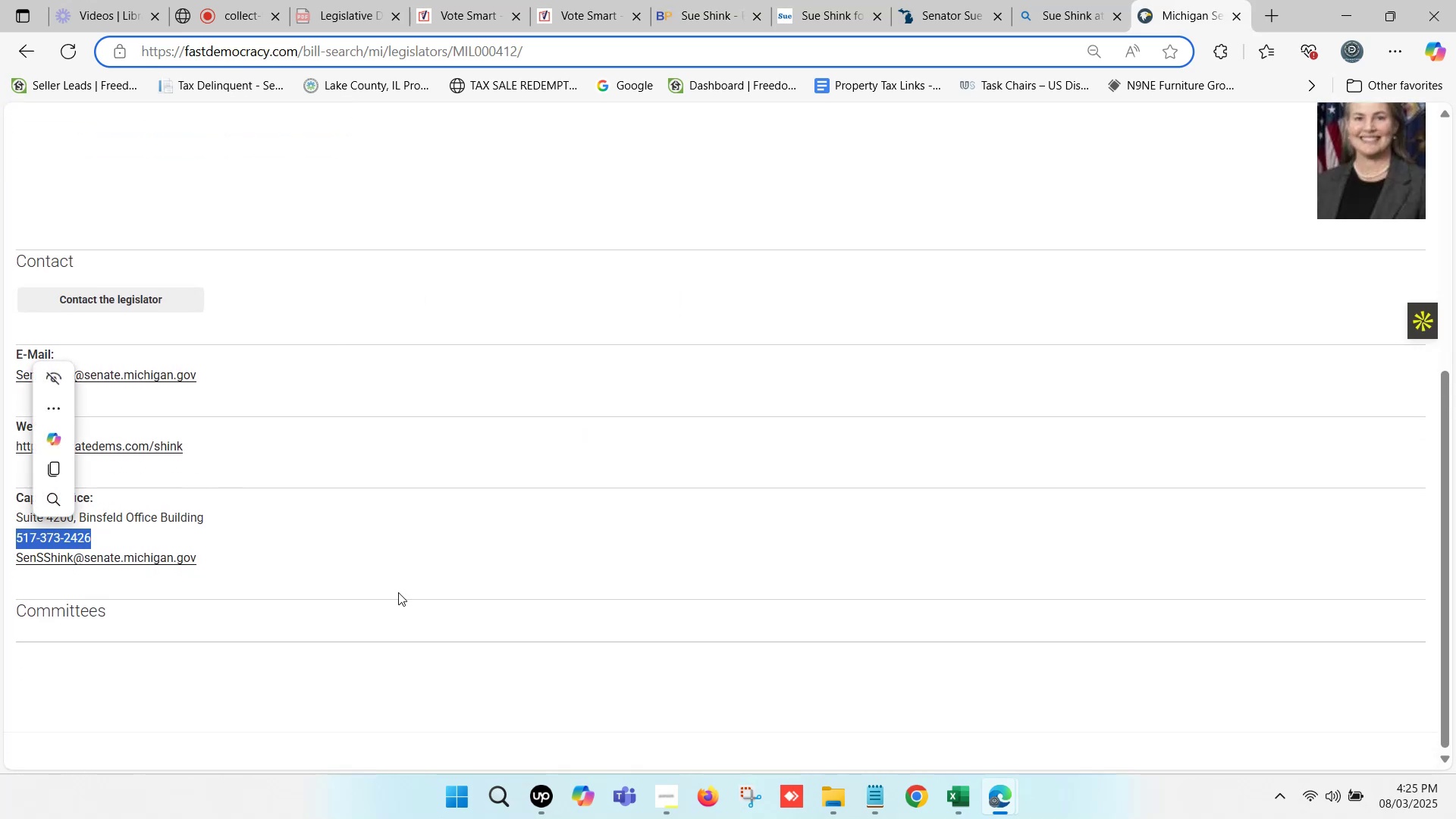 
key(Control+C)
 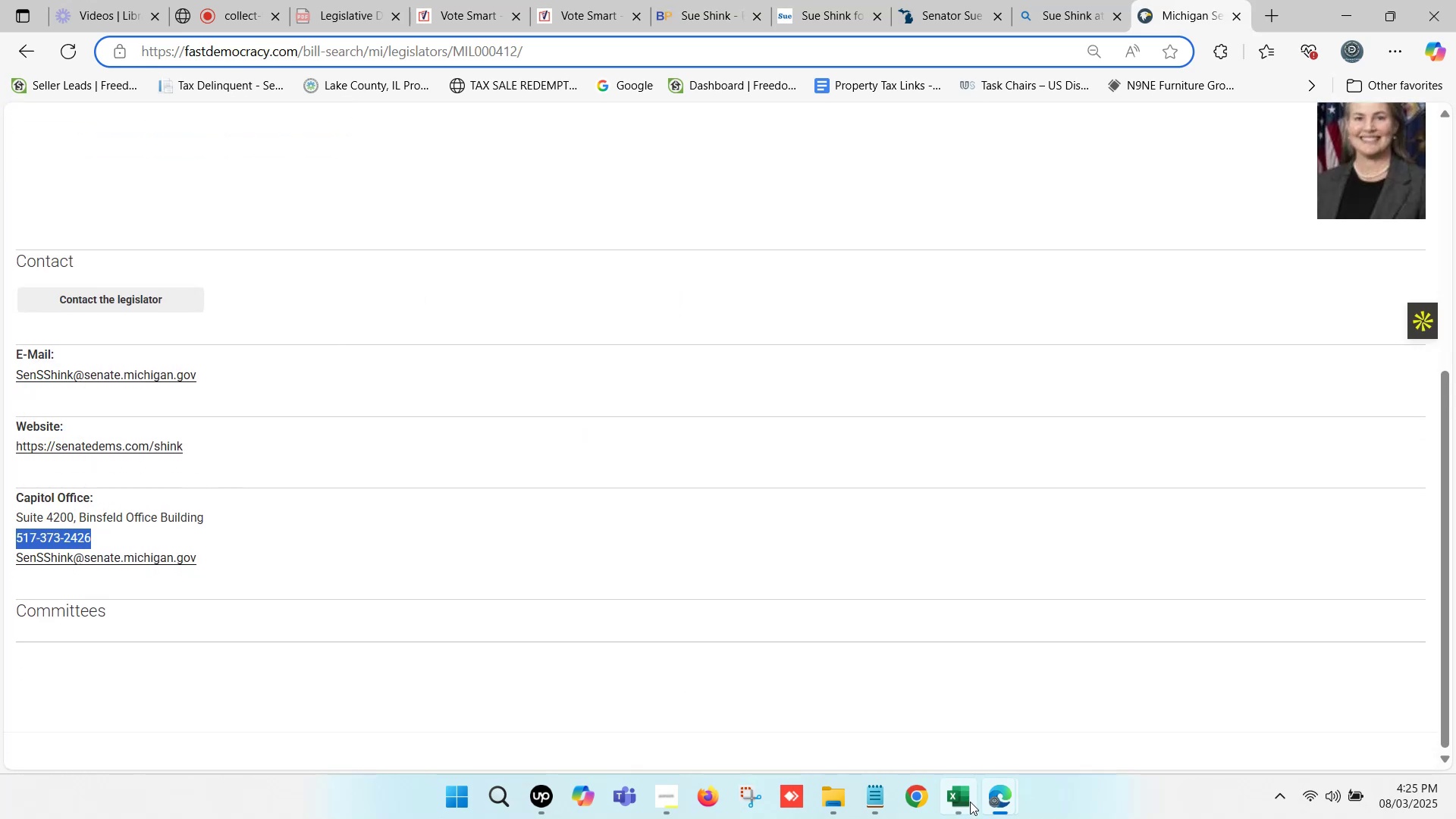 
left_click([966, 803])
 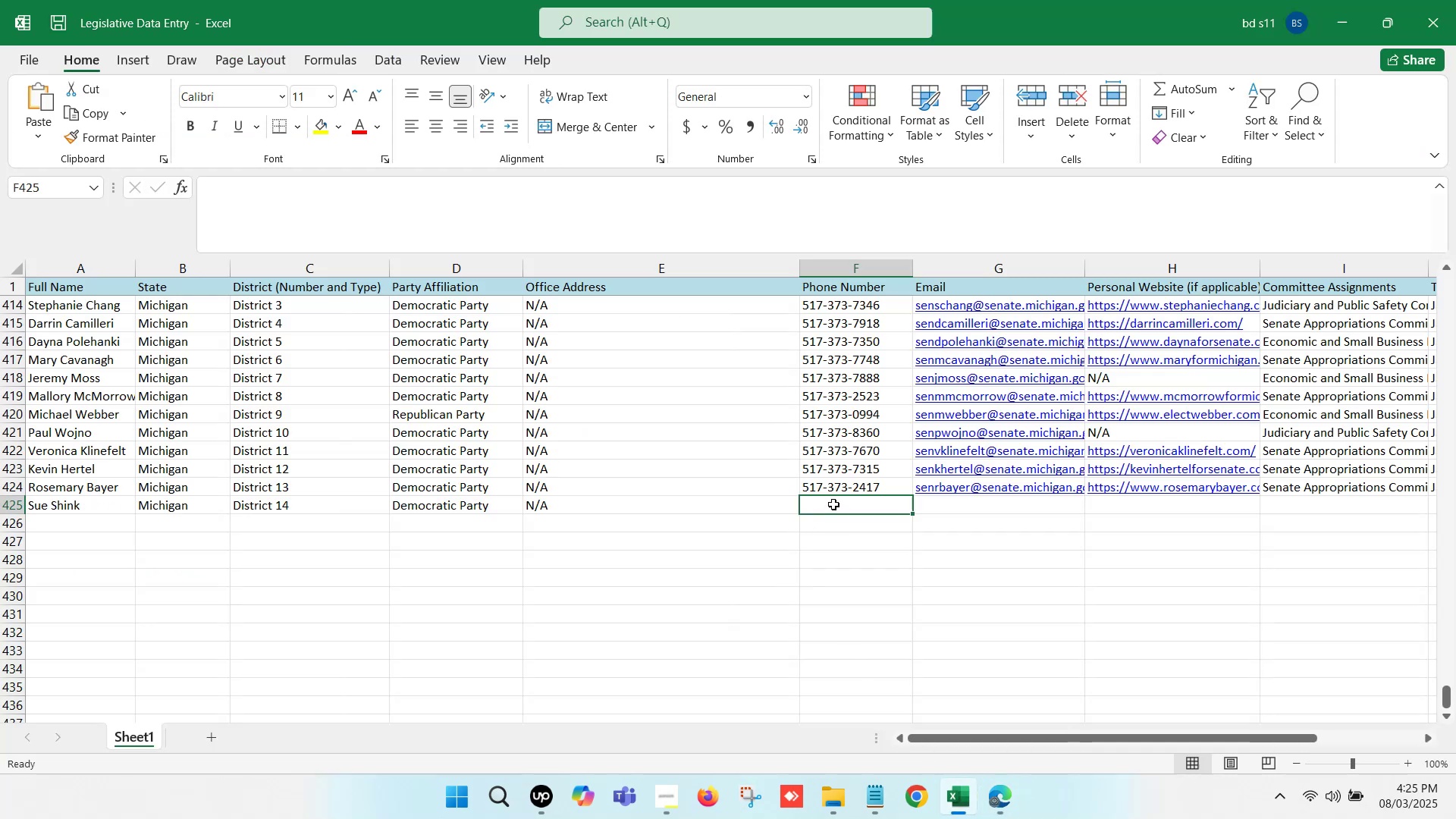 
double_click([834, 500])
 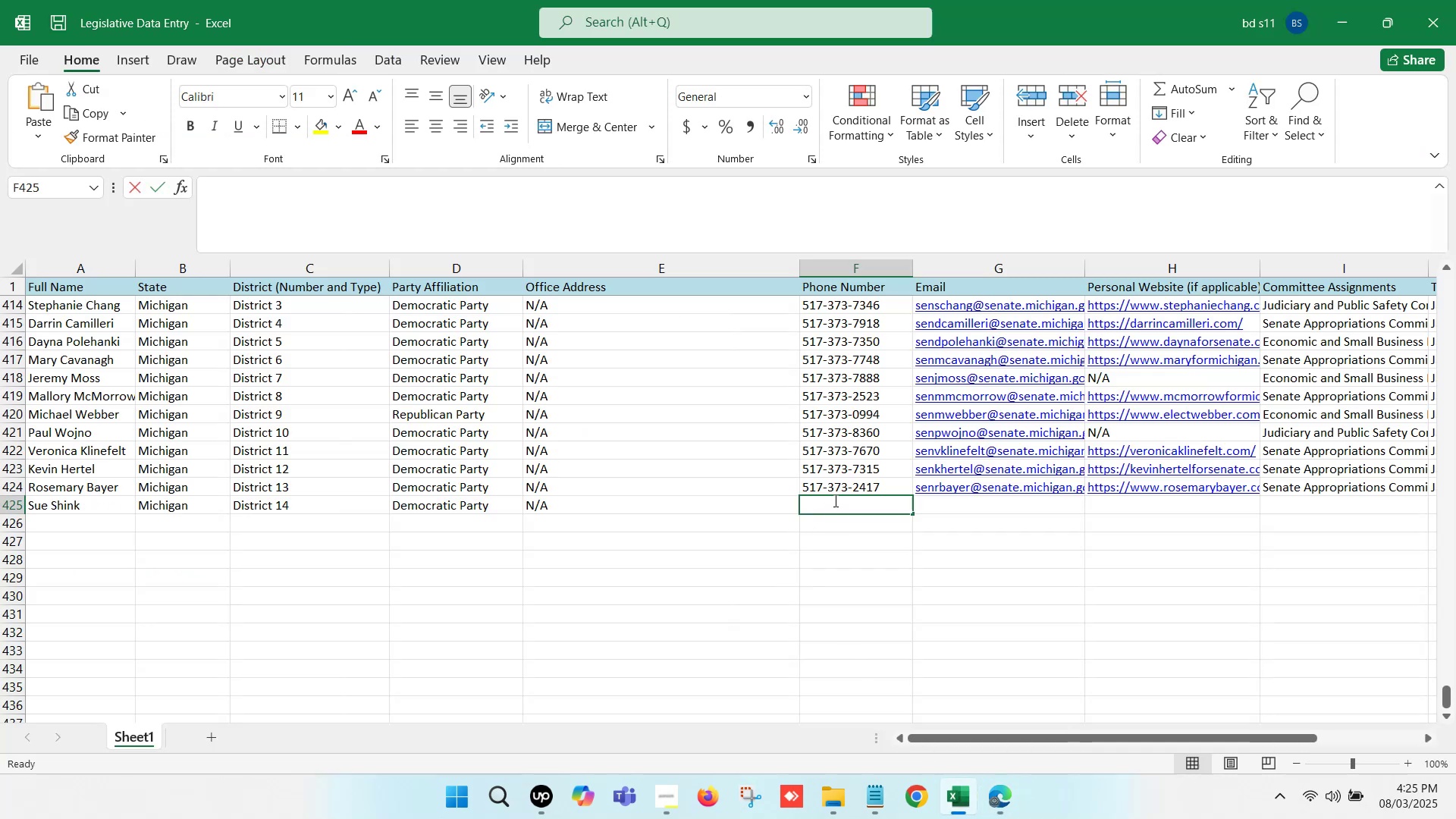 
key(Control+ControlLeft)
 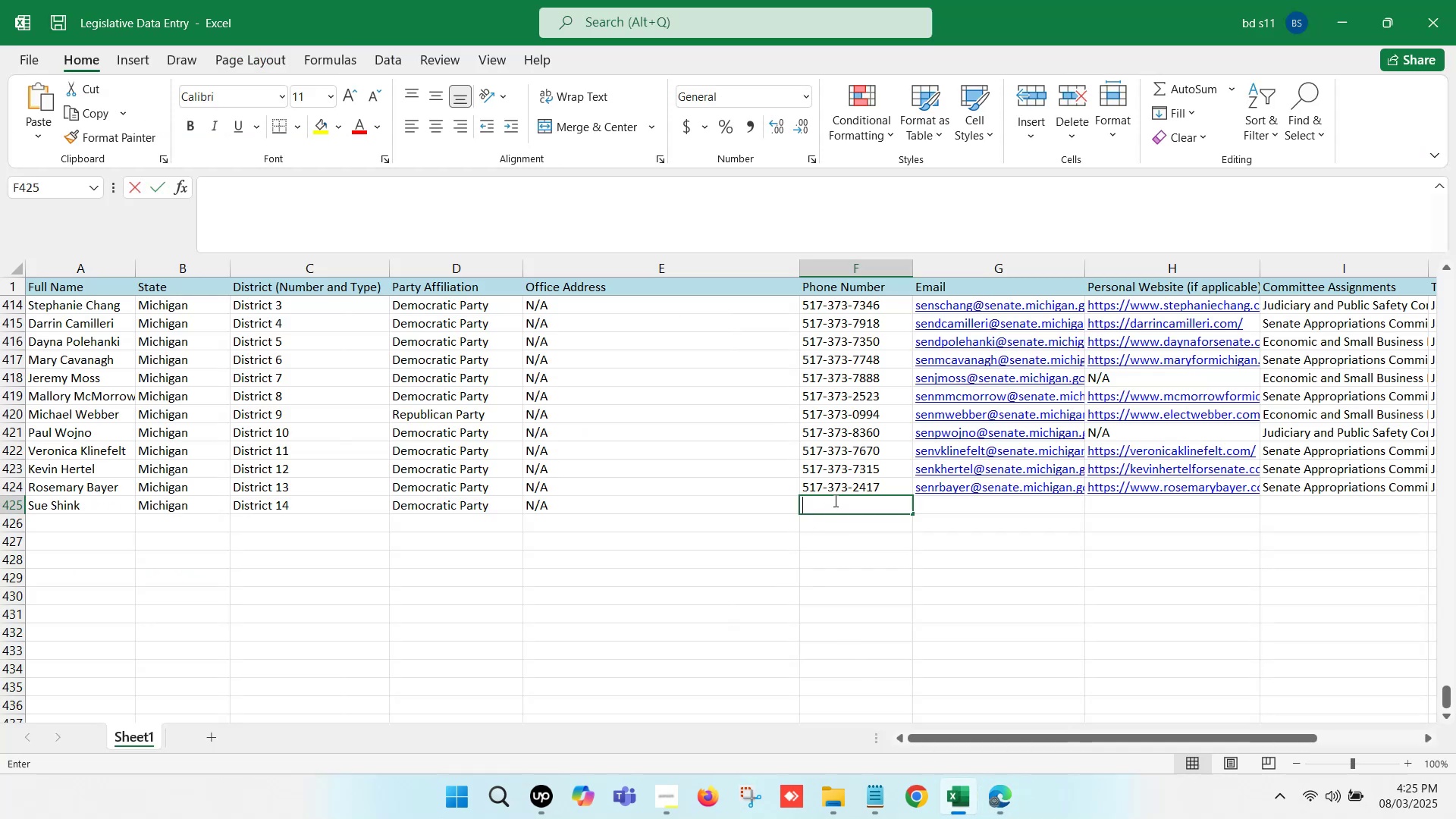 
key(Control+V)
 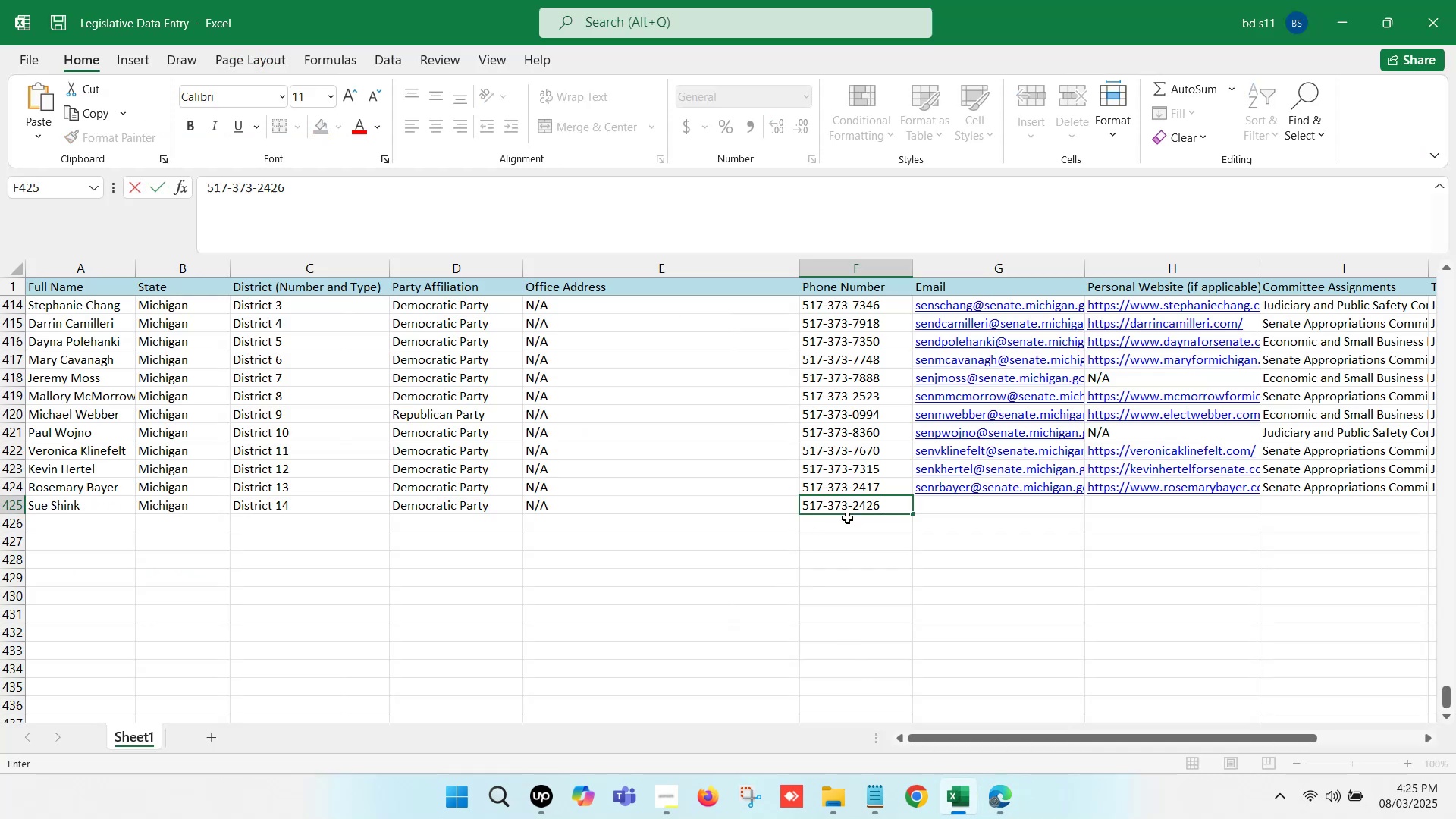 
left_click([858, 525])
 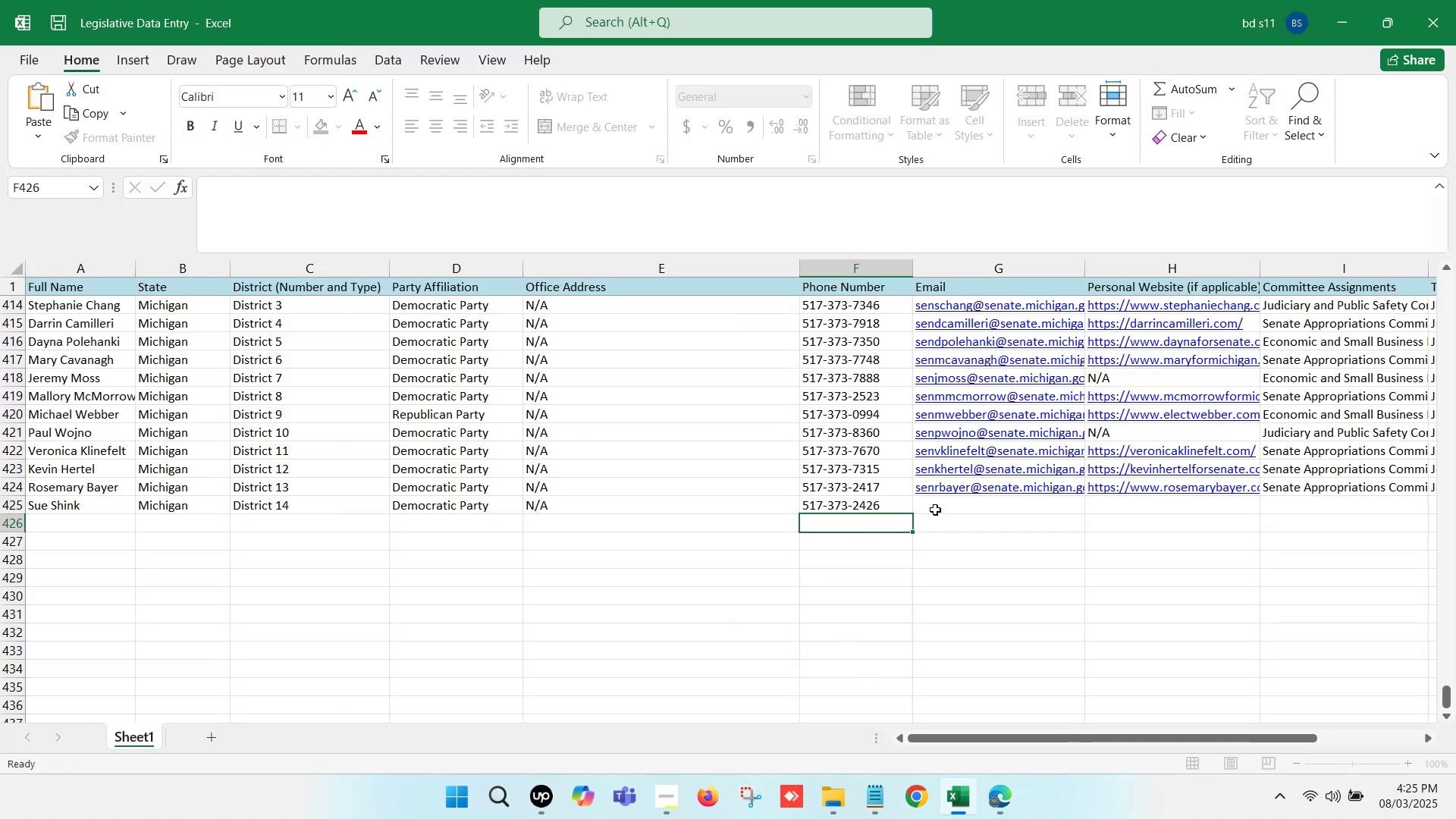 
left_click([949, 504])
 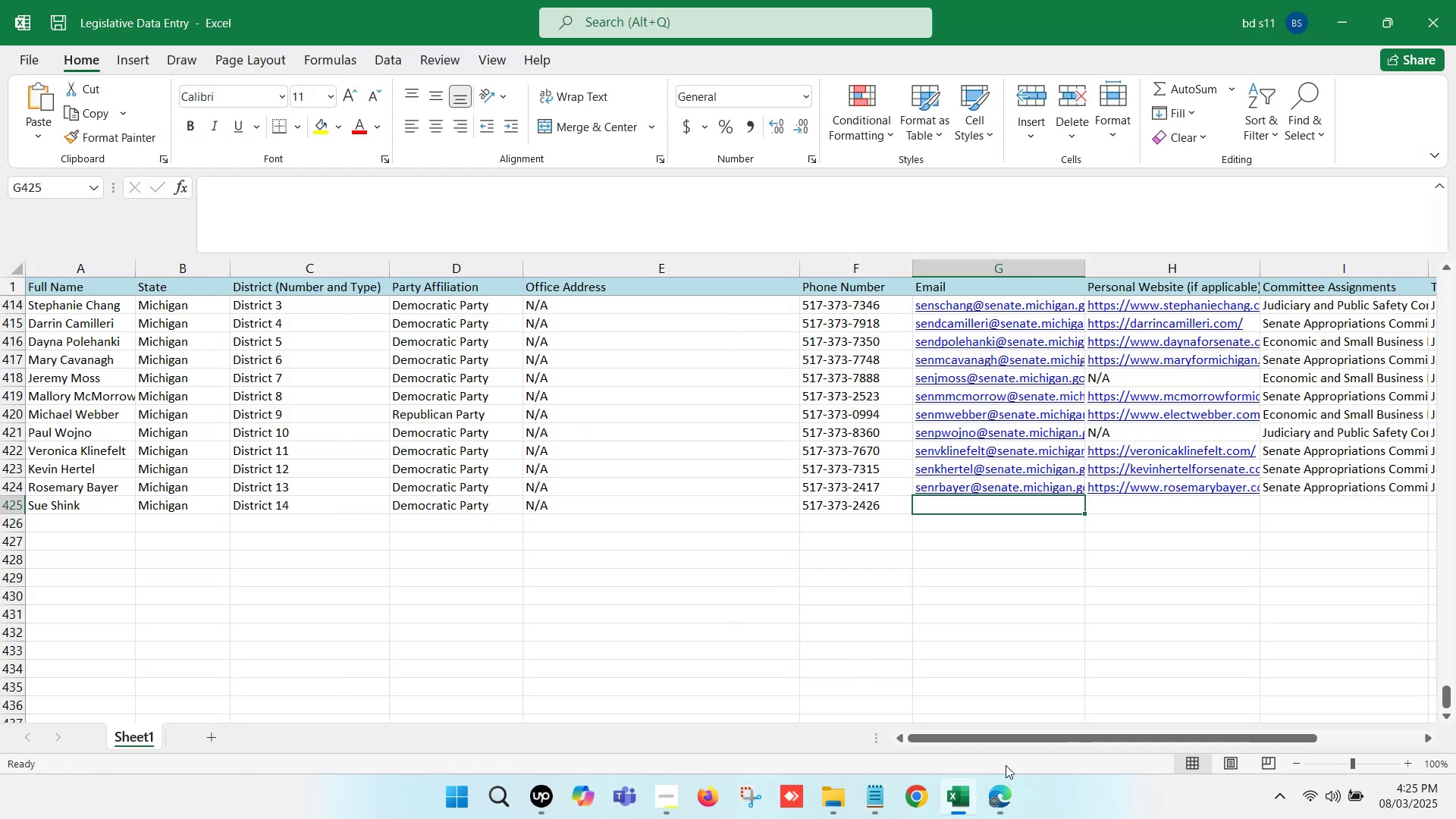 
left_click([1001, 802])
 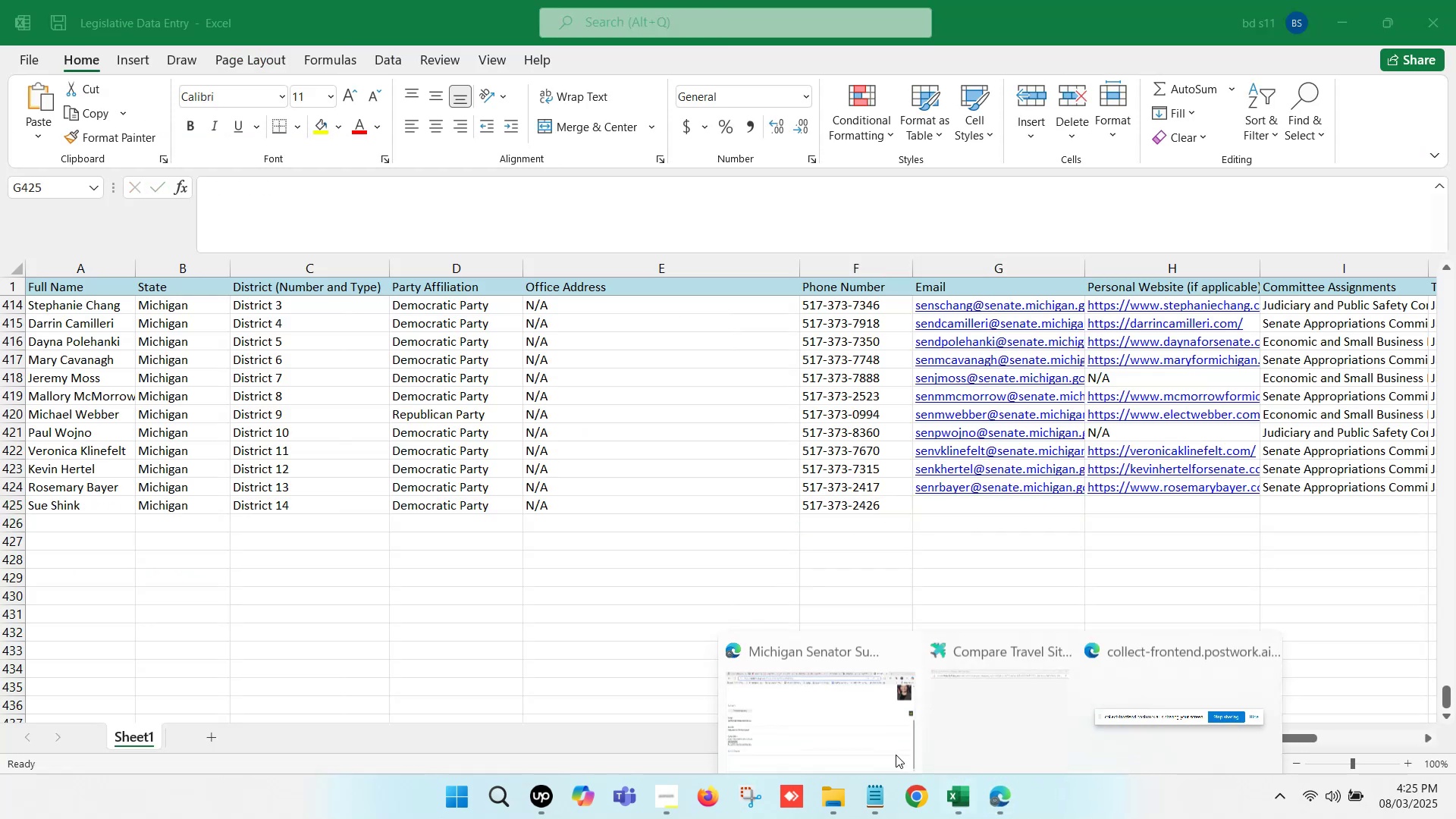 
left_click([819, 698])
 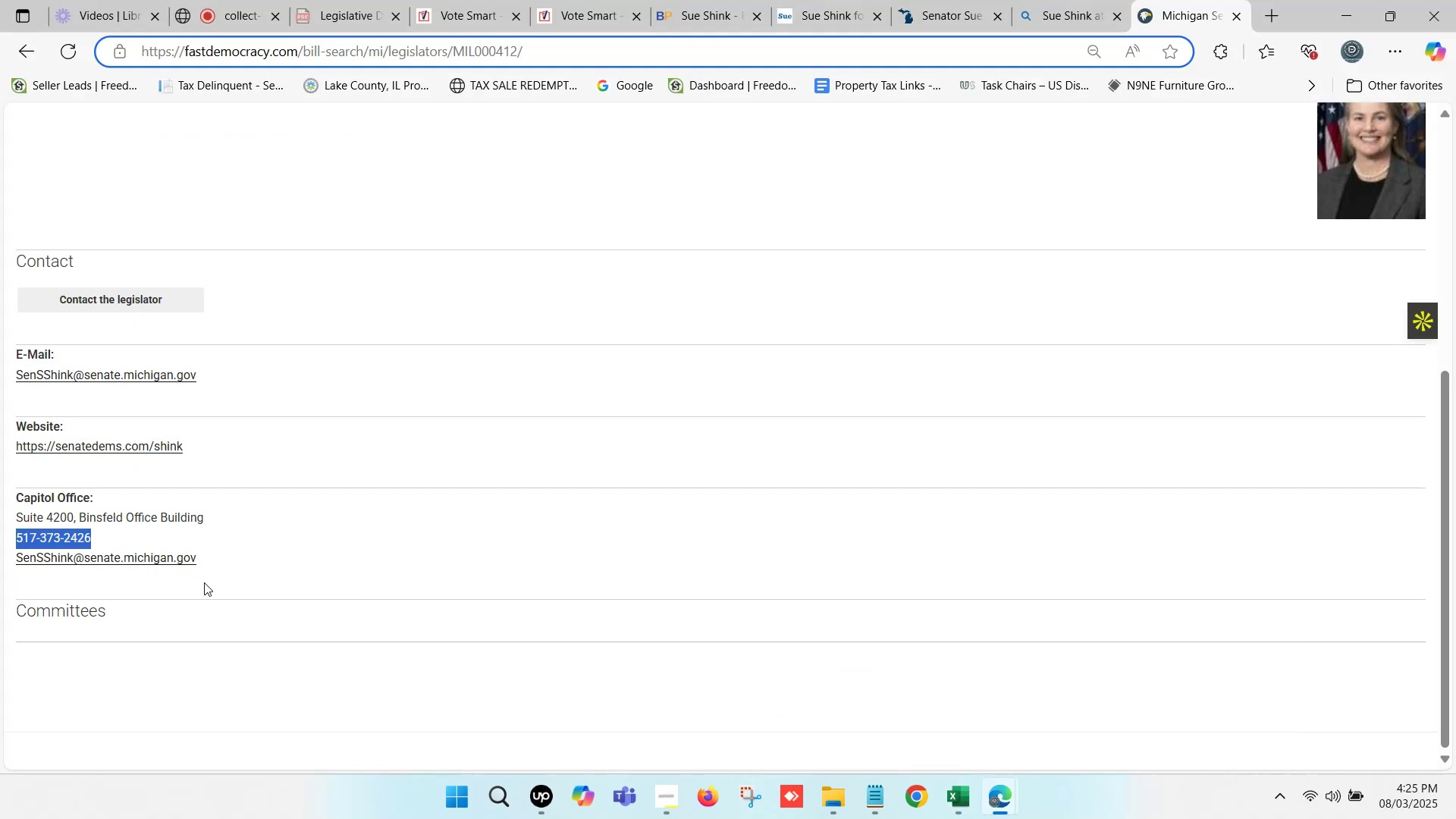 
left_click_drag(start_coordinate=[209, 563], to_coordinate=[17, 551])
 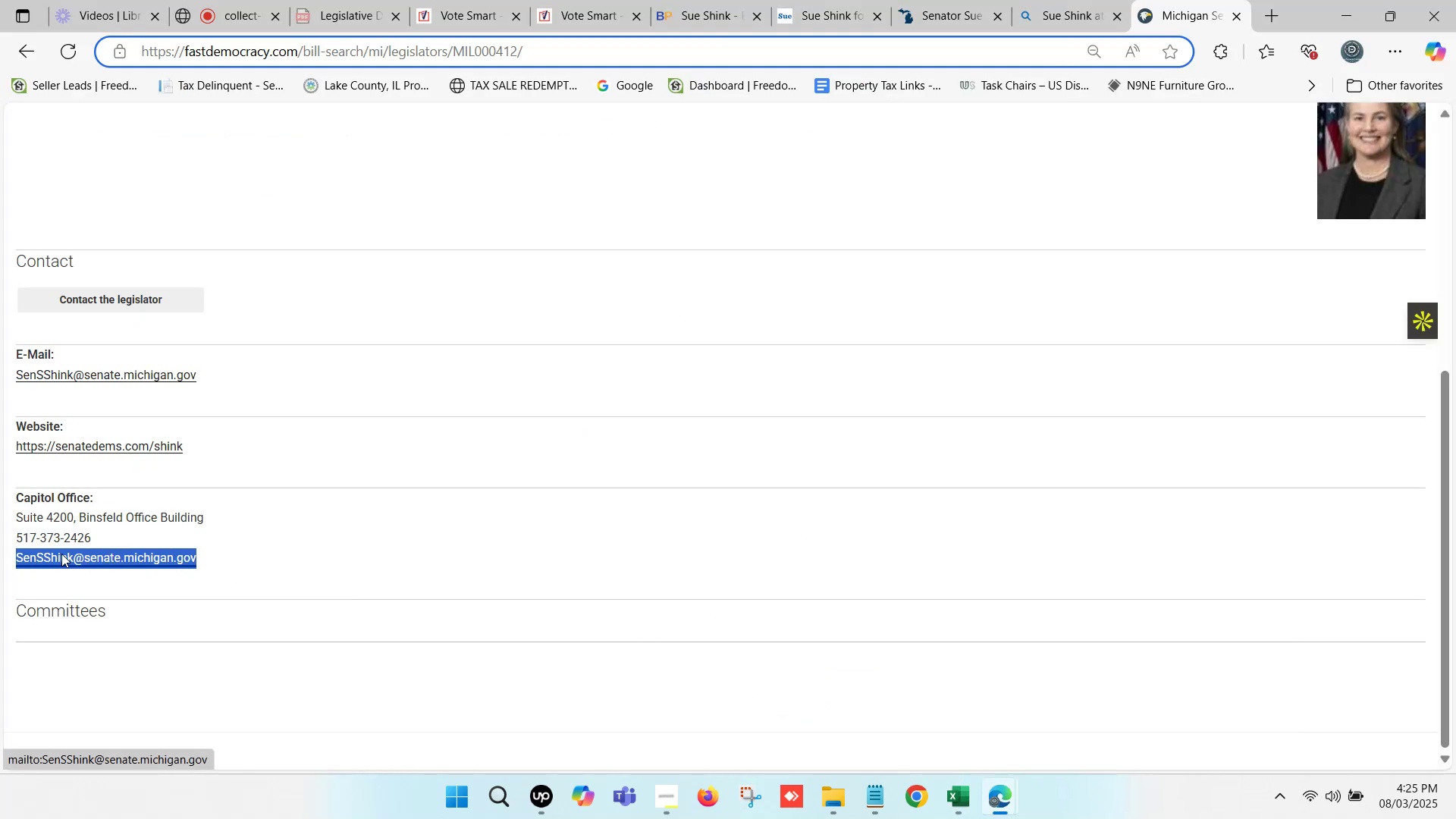 
key(Control+ControlLeft)
 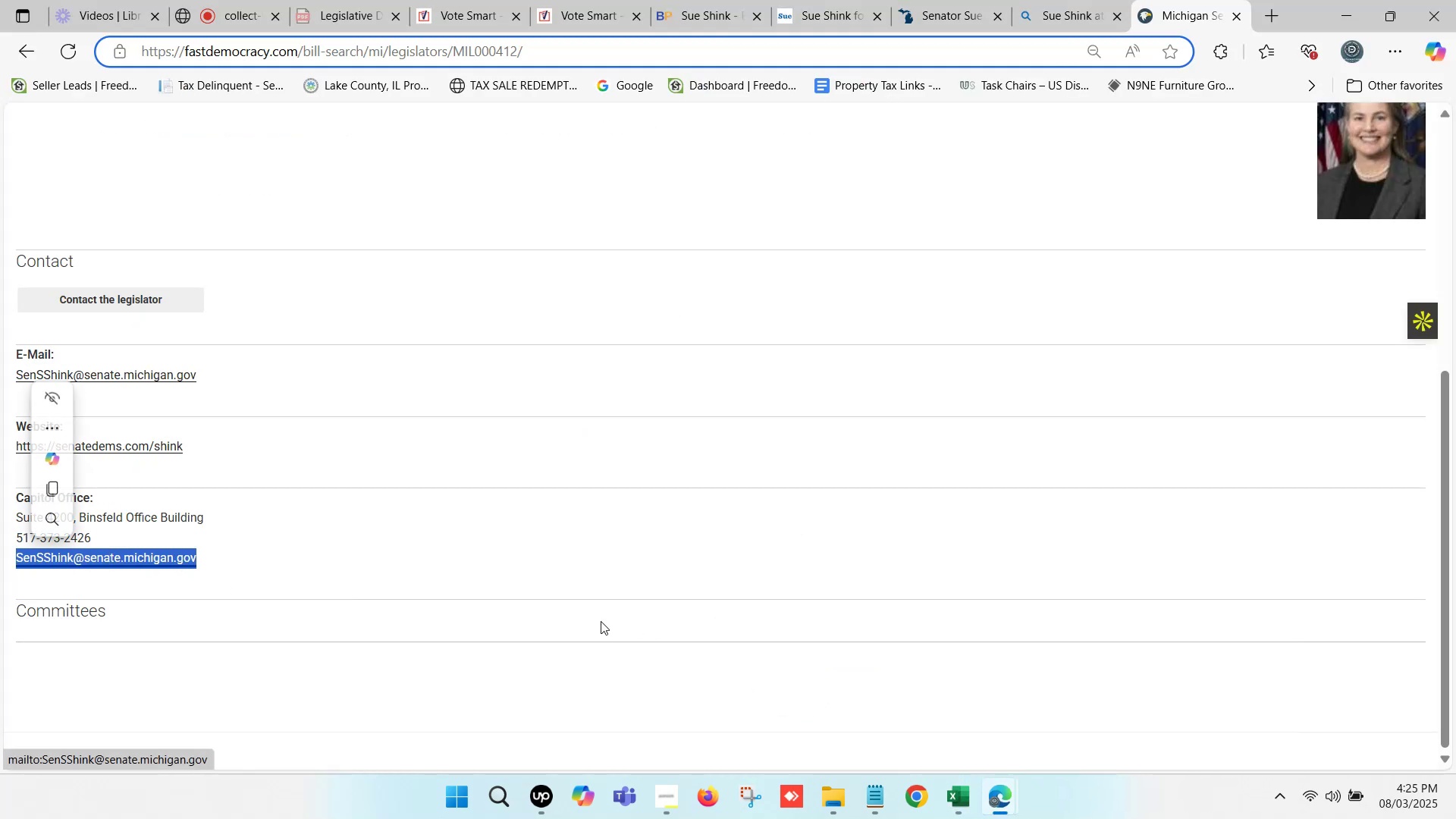 
key(Control+C)
 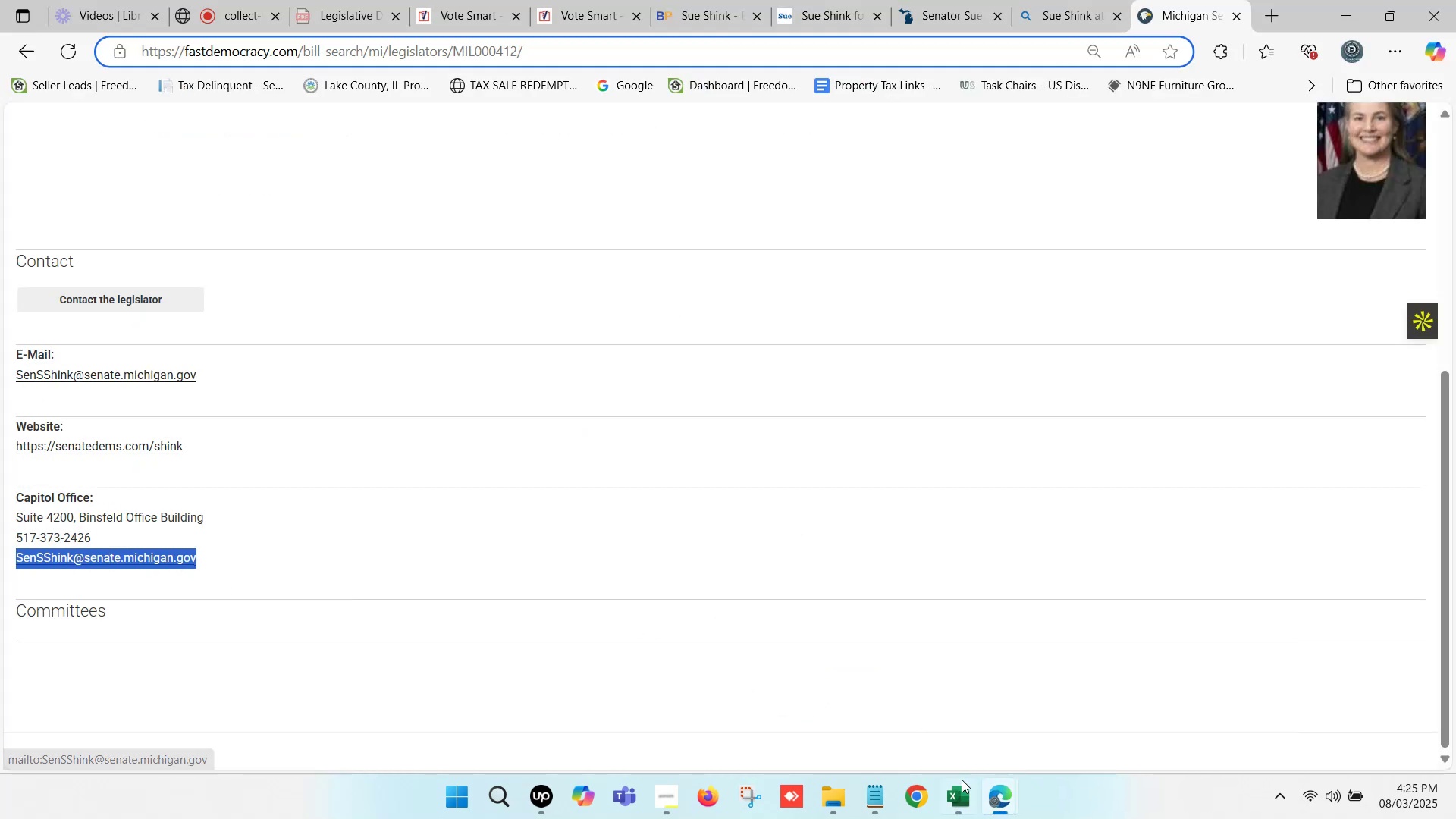 
left_click([959, 796])
 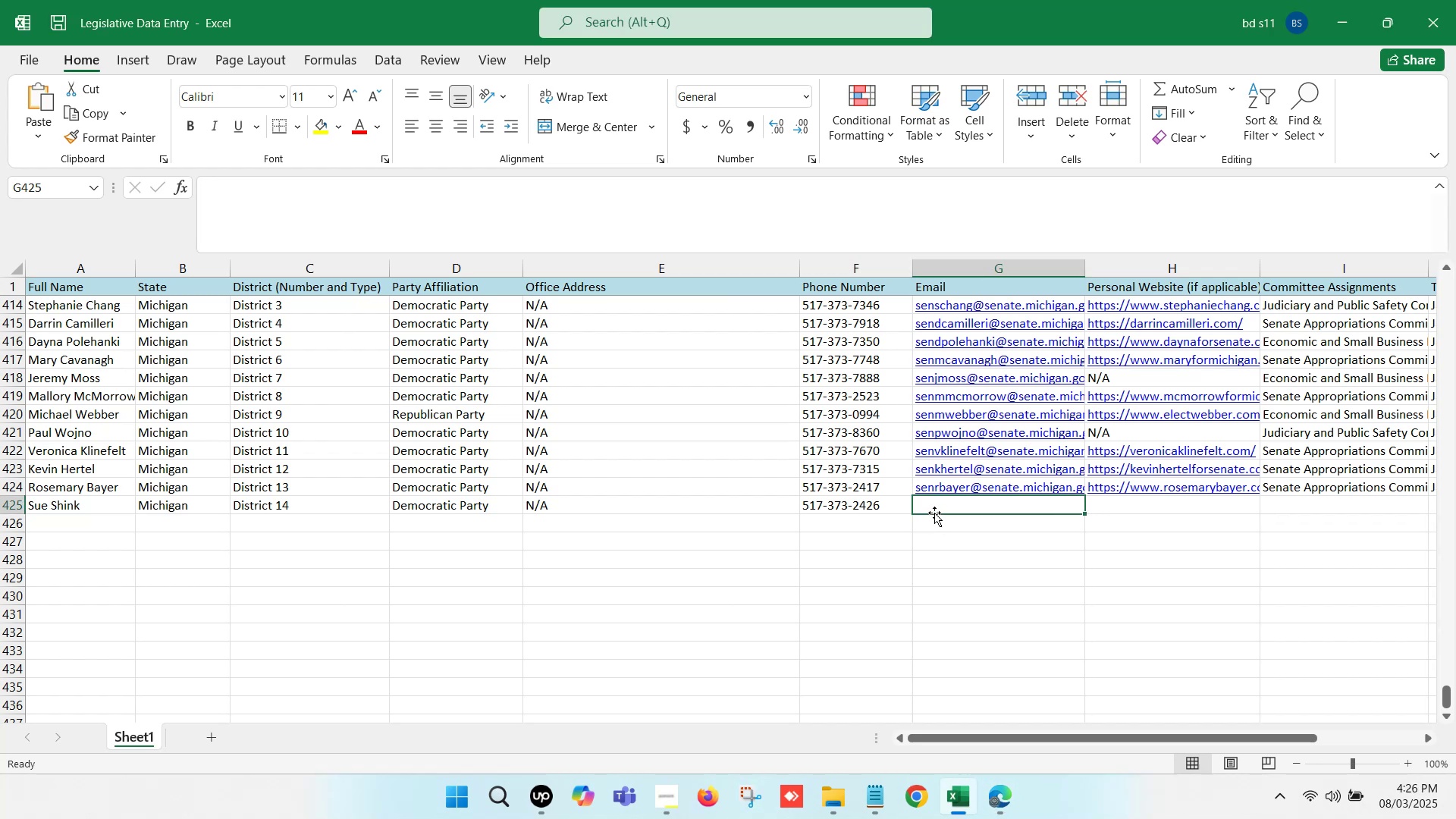 
double_click([934, 507])
 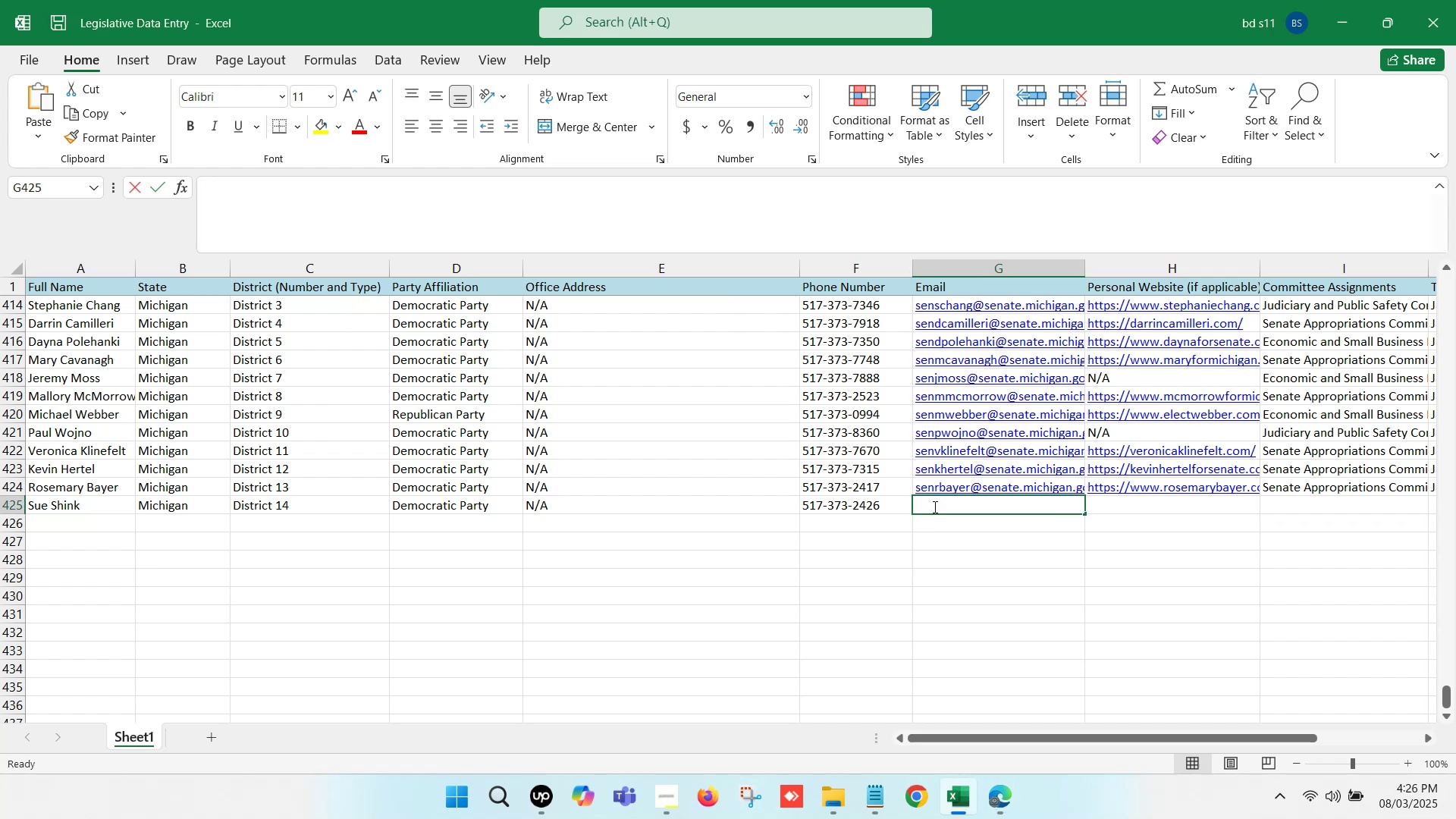 
key(Control+ControlLeft)
 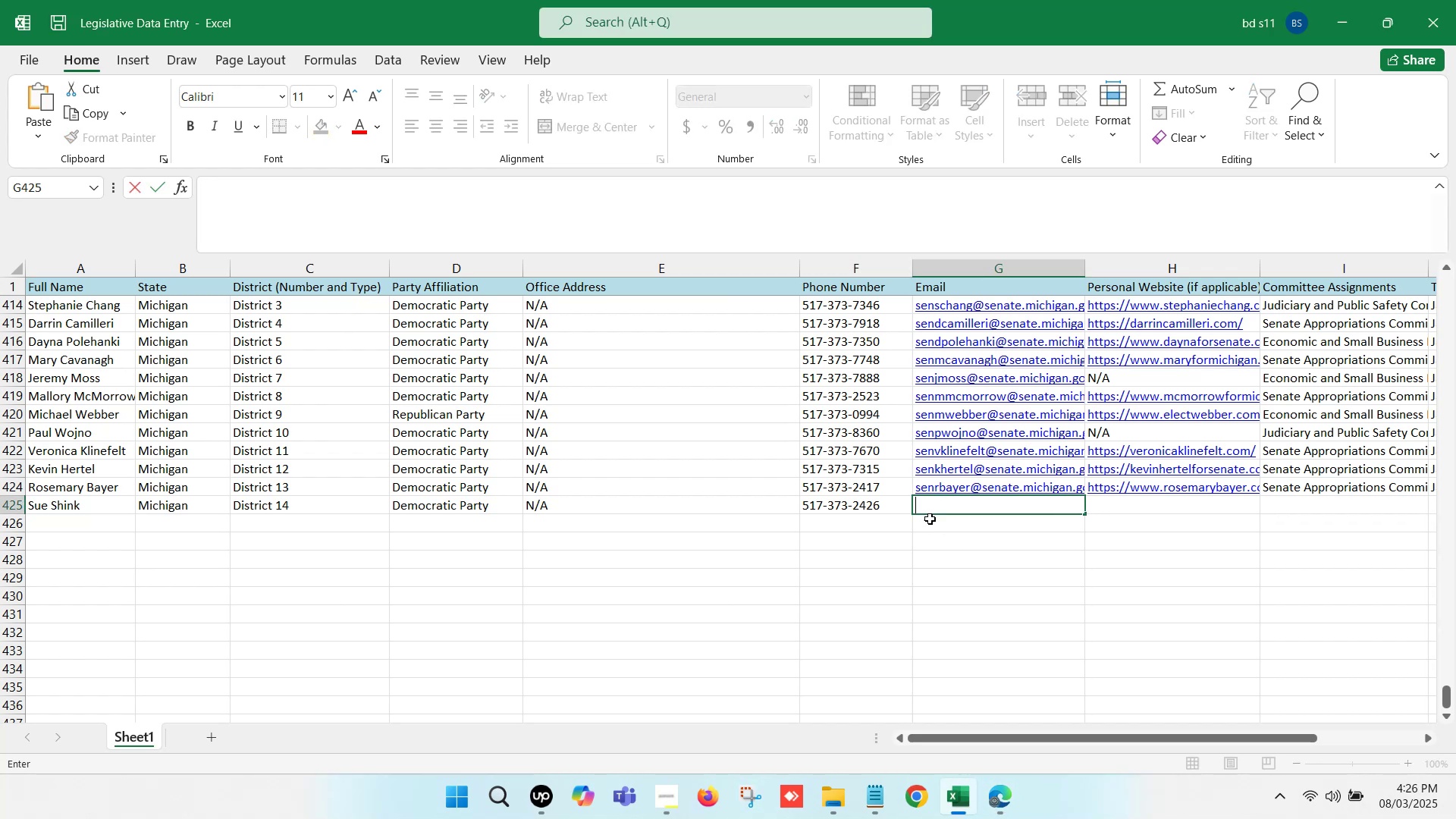 
key(Control+V)
 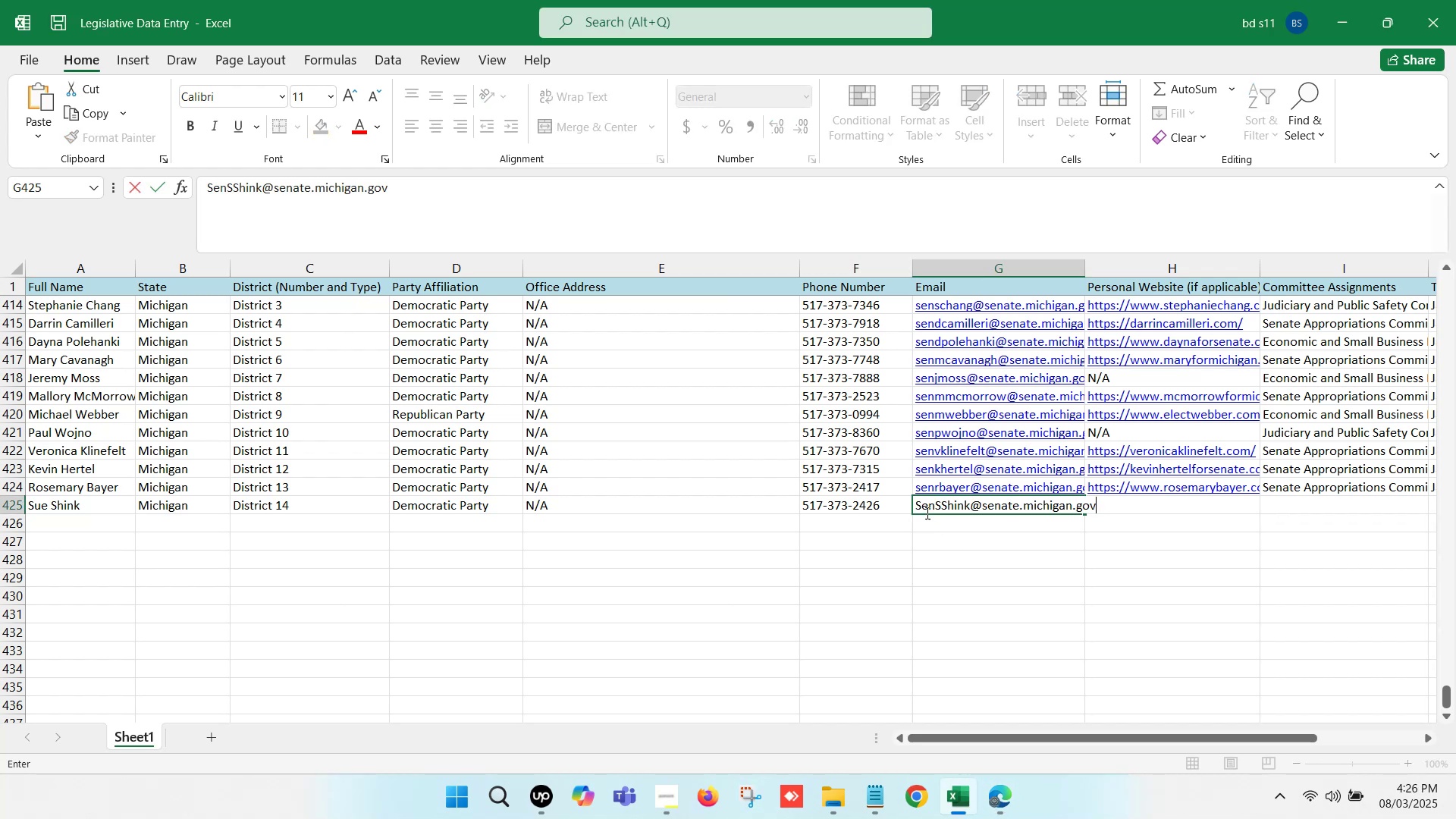 
left_click([924, 510])
 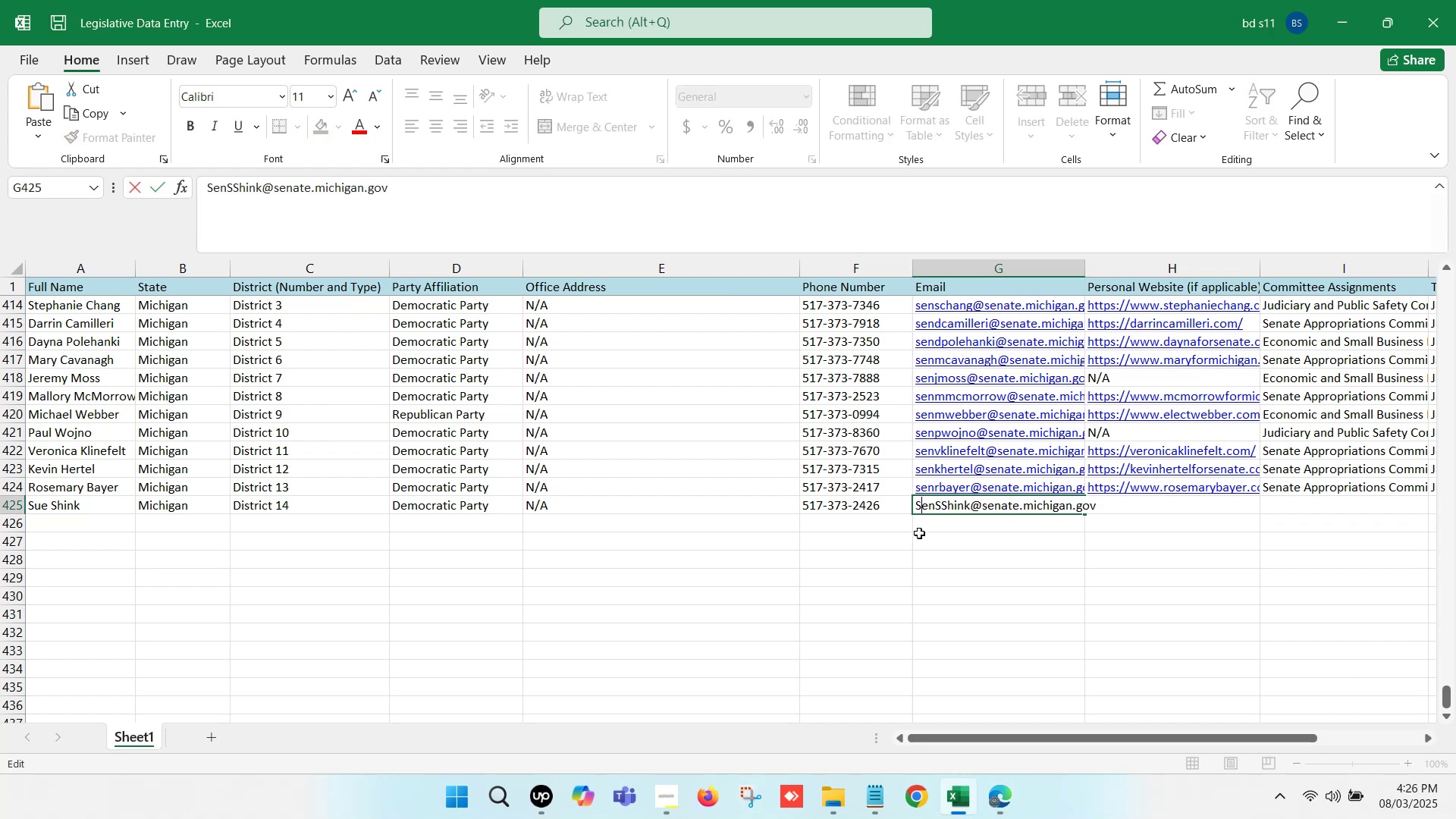 
key(Backspace)
 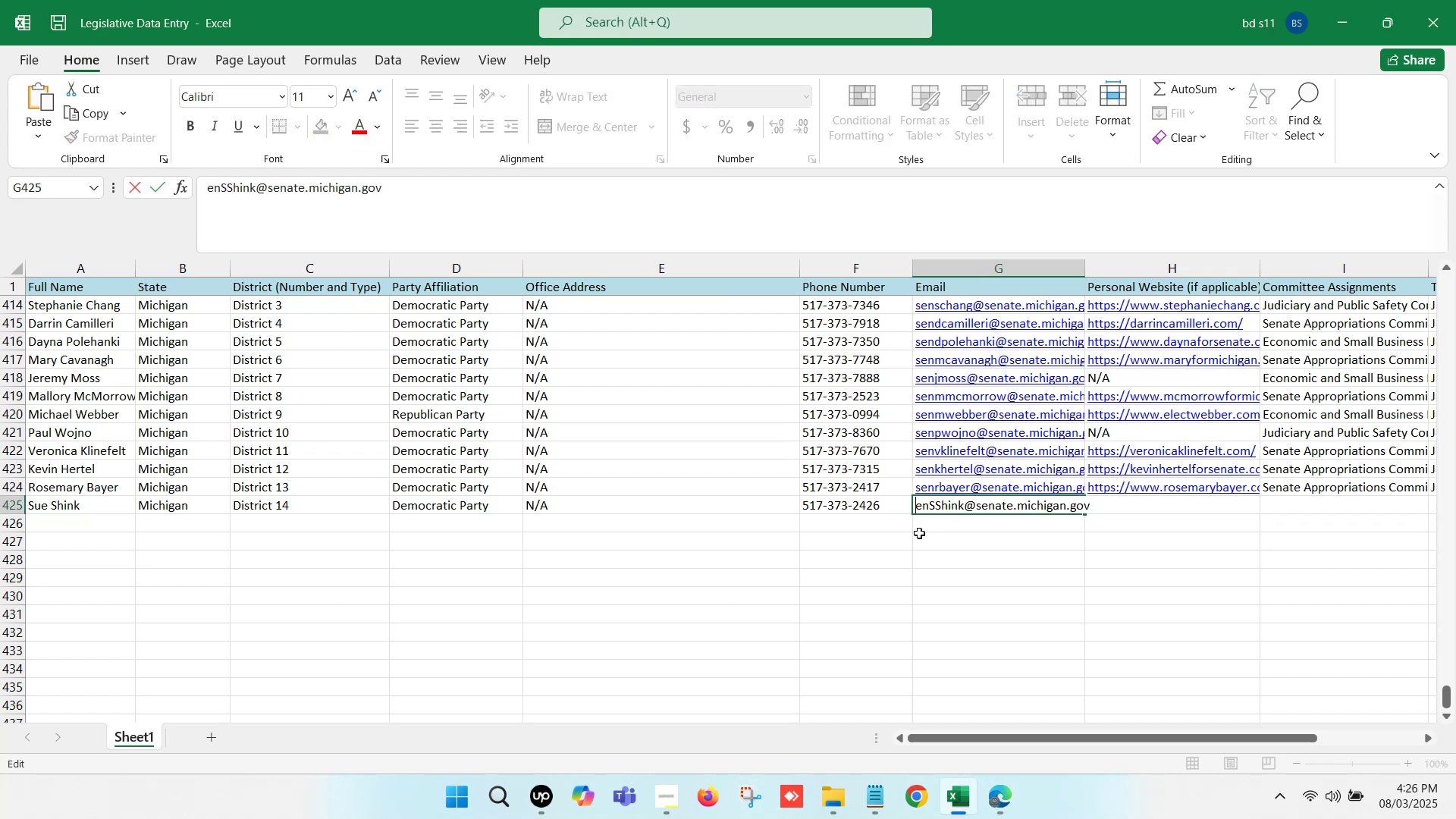 
key(S)
 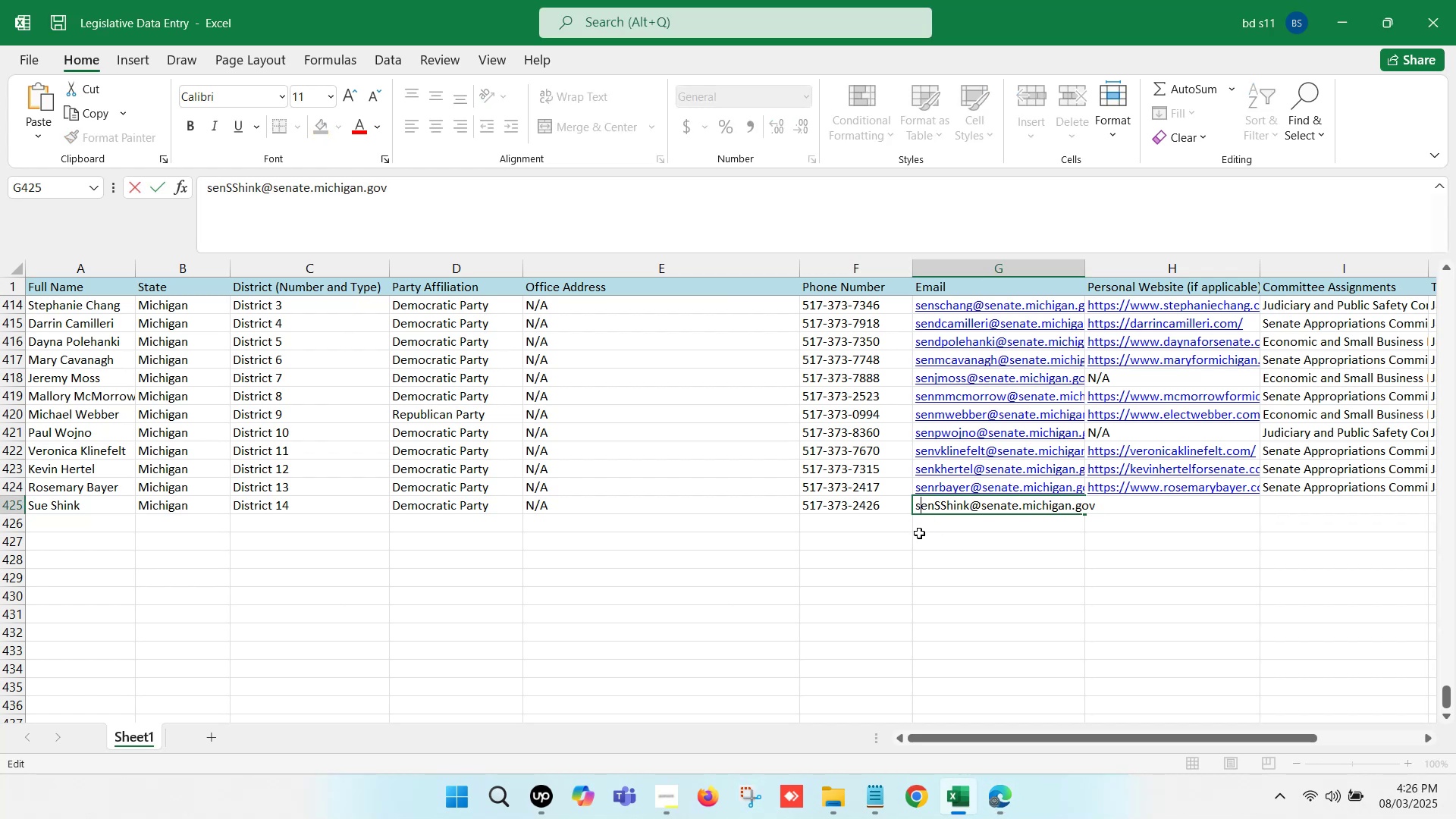 
key(ArrowRight)
 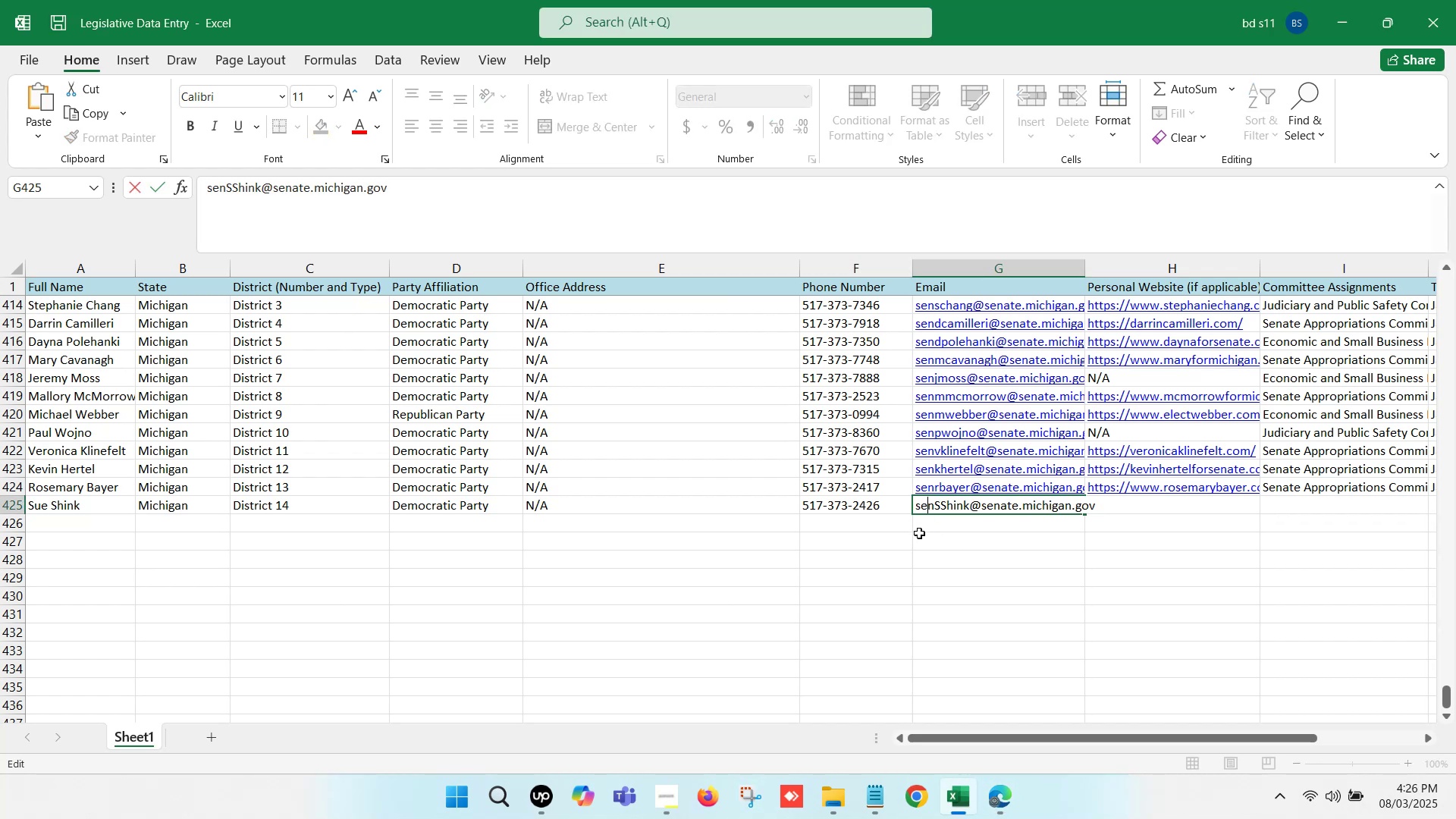 
key(ArrowRight)
 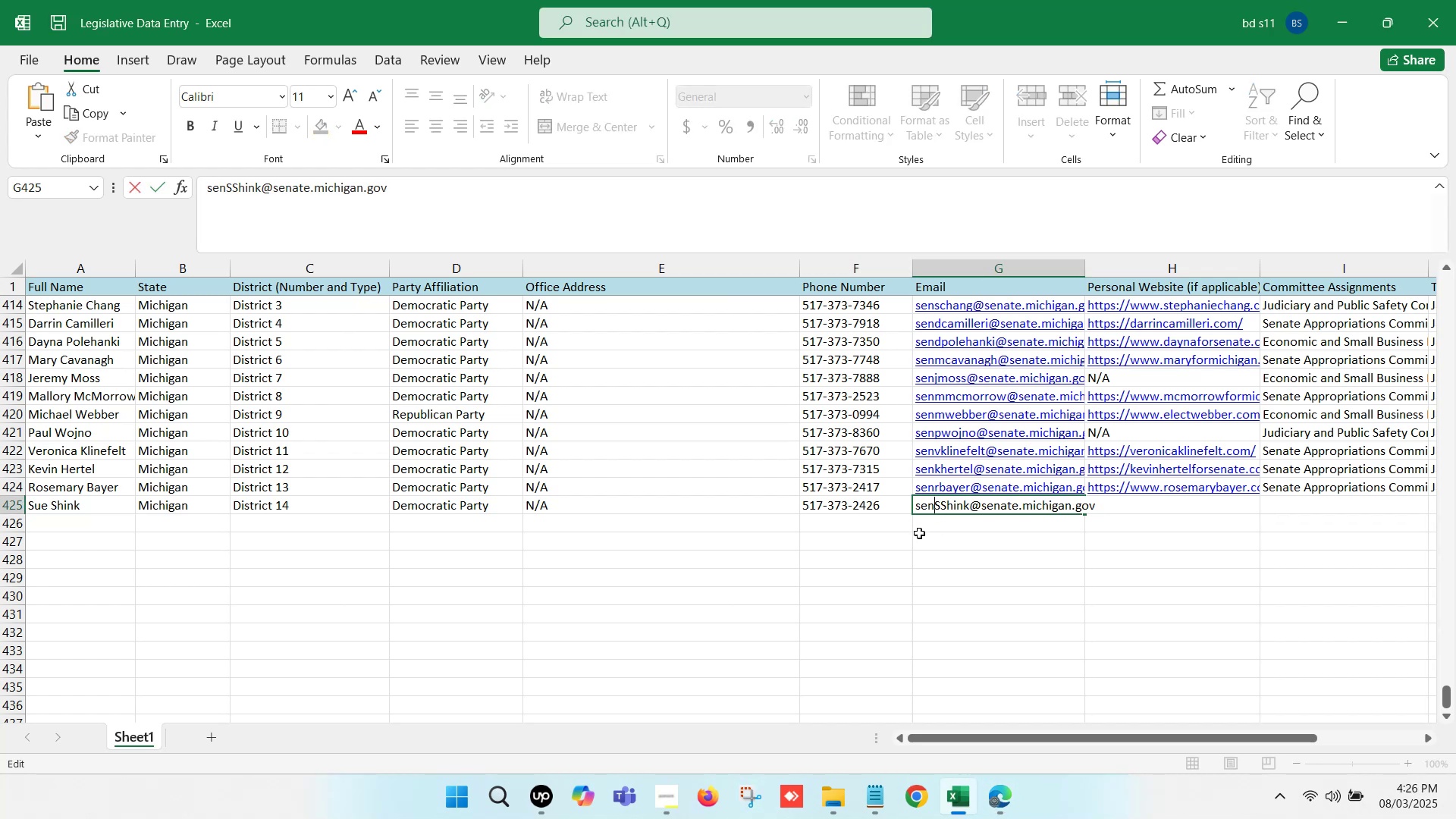 
key(ArrowRight)
 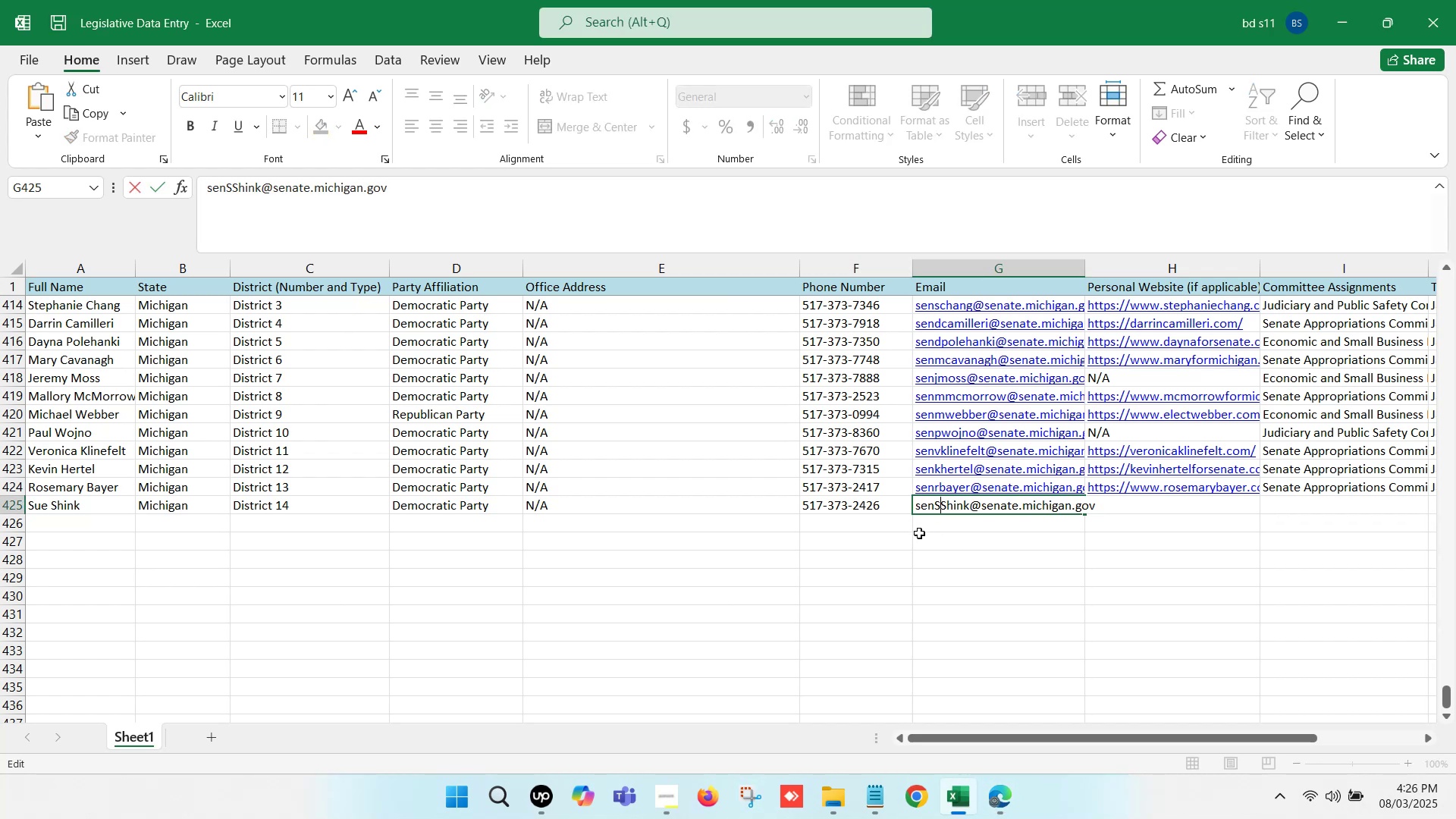 
key(ArrowRight)
 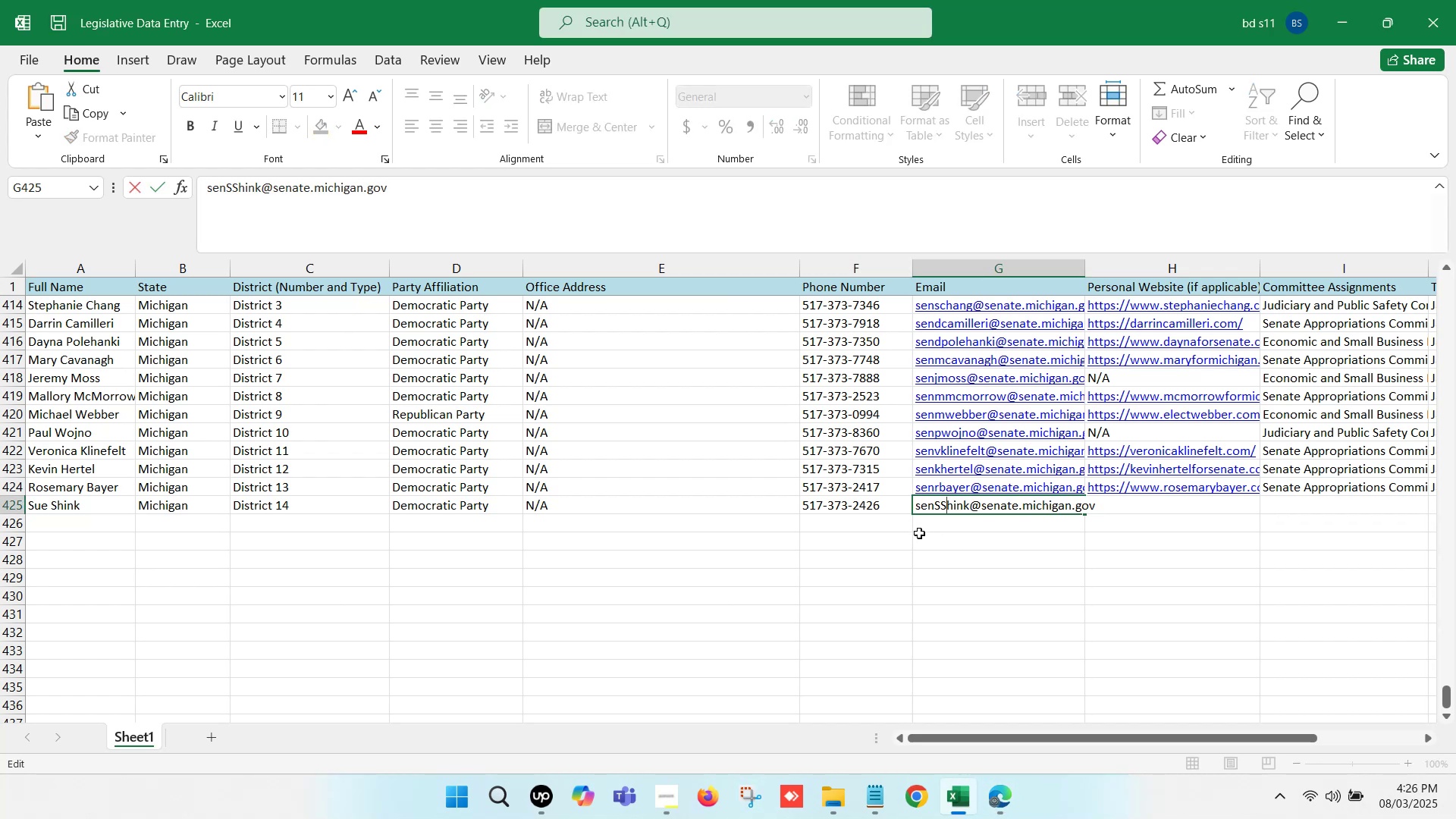 
key(Backspace)
key(Backspace)
type(ss)
 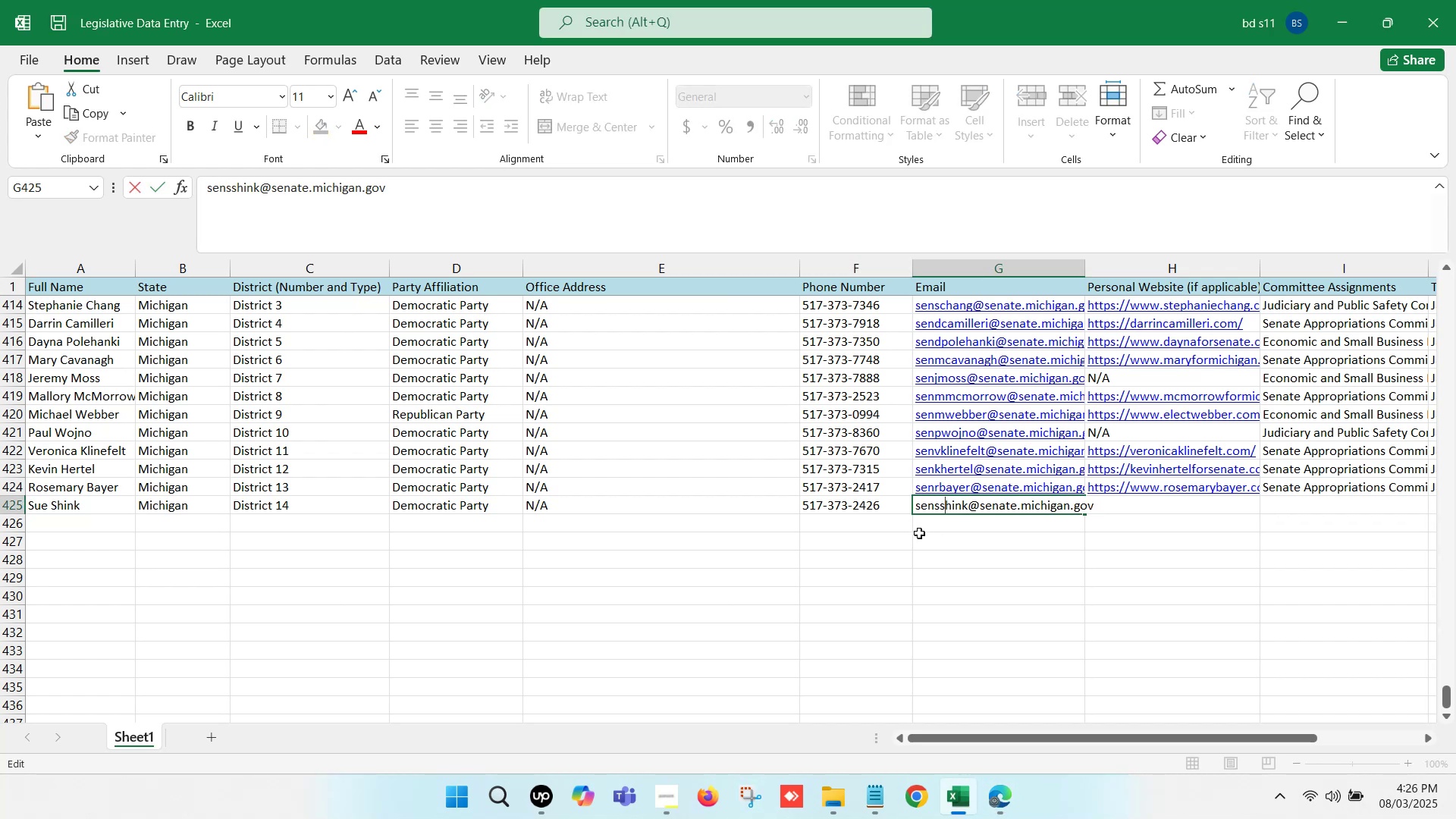 
left_click([919, 533])
 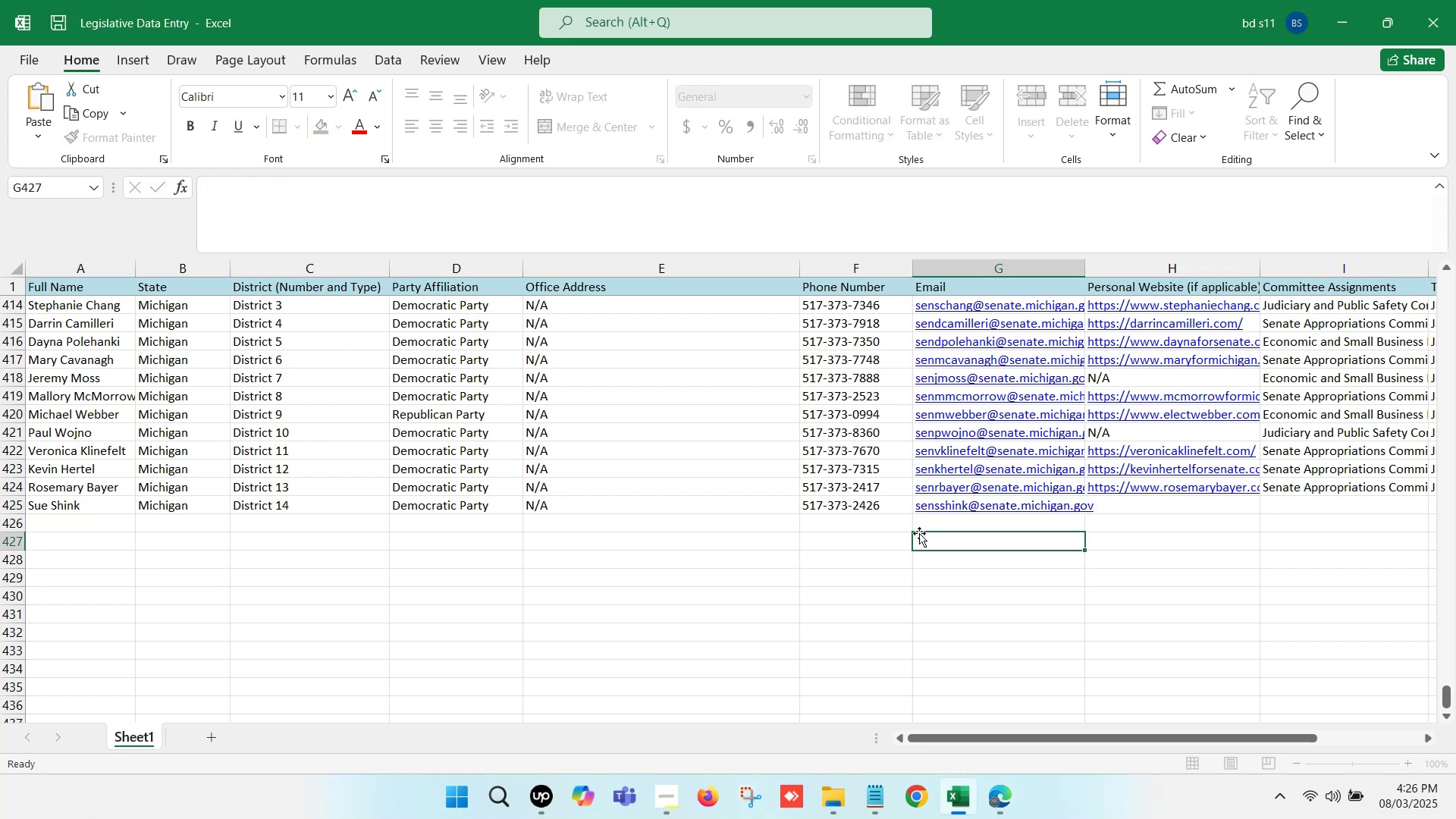 
key(Control+S)
 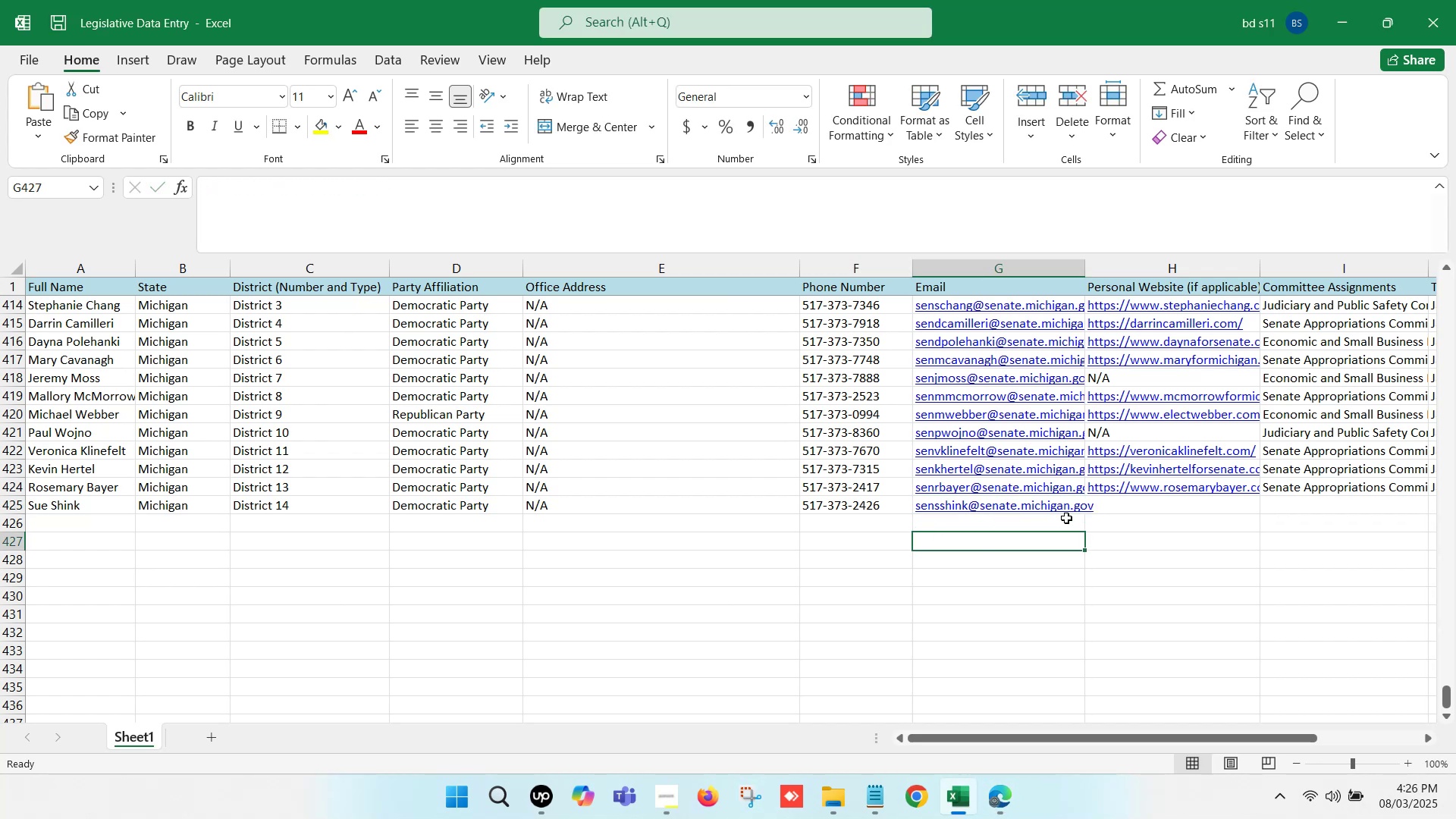 
left_click([1115, 497])
 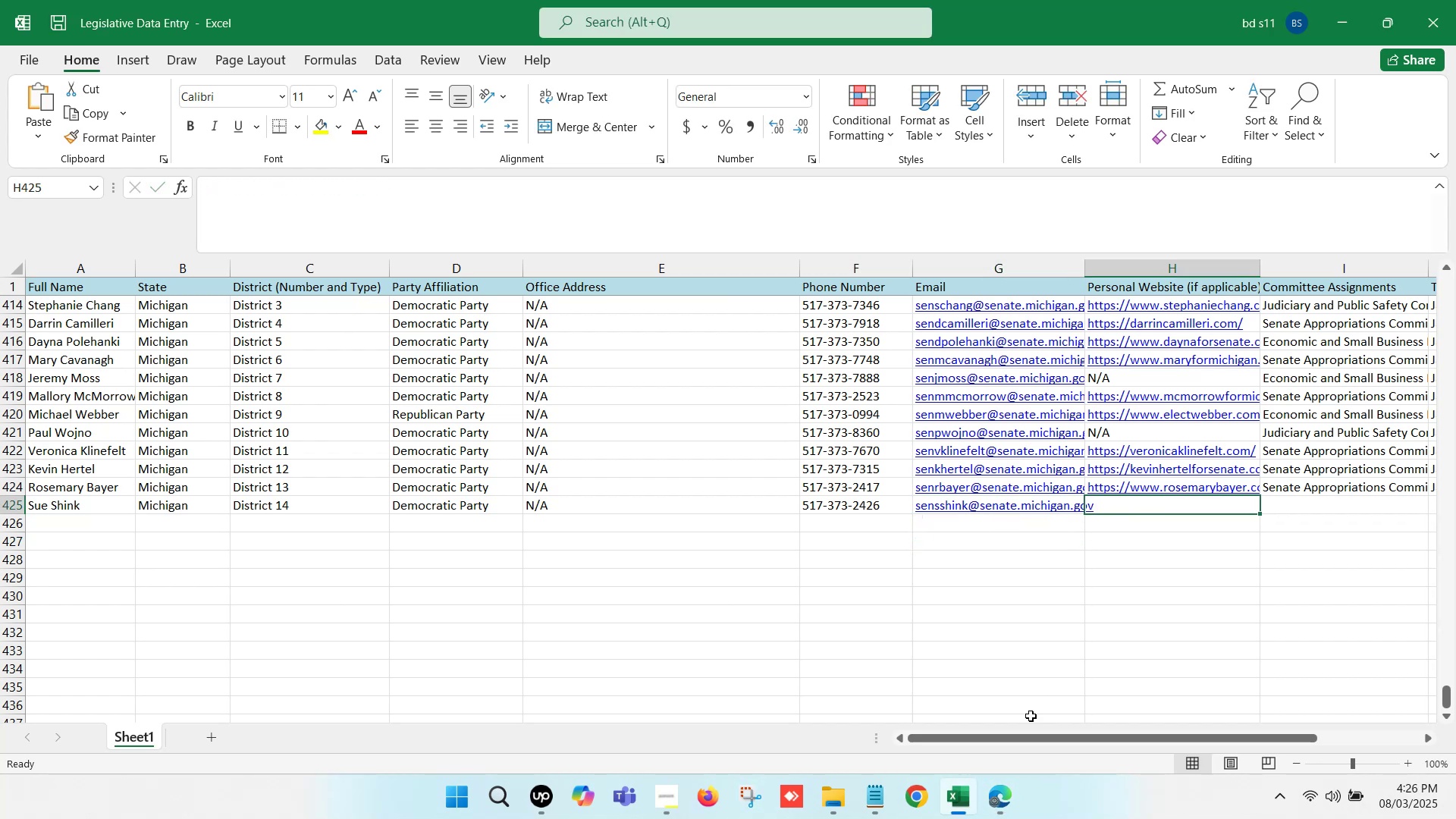 
left_click([1004, 786])
 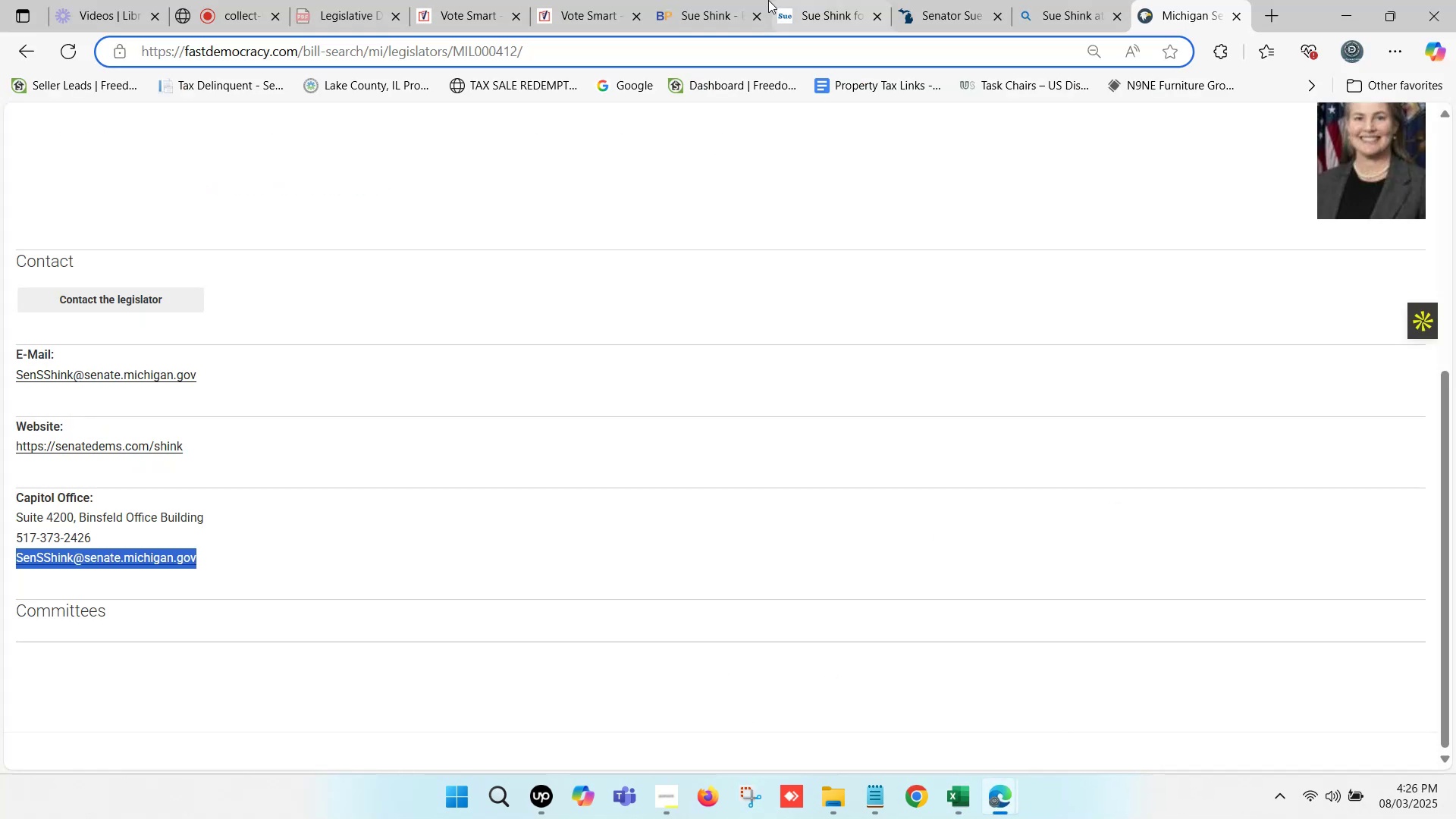 
left_click([817, 0])
 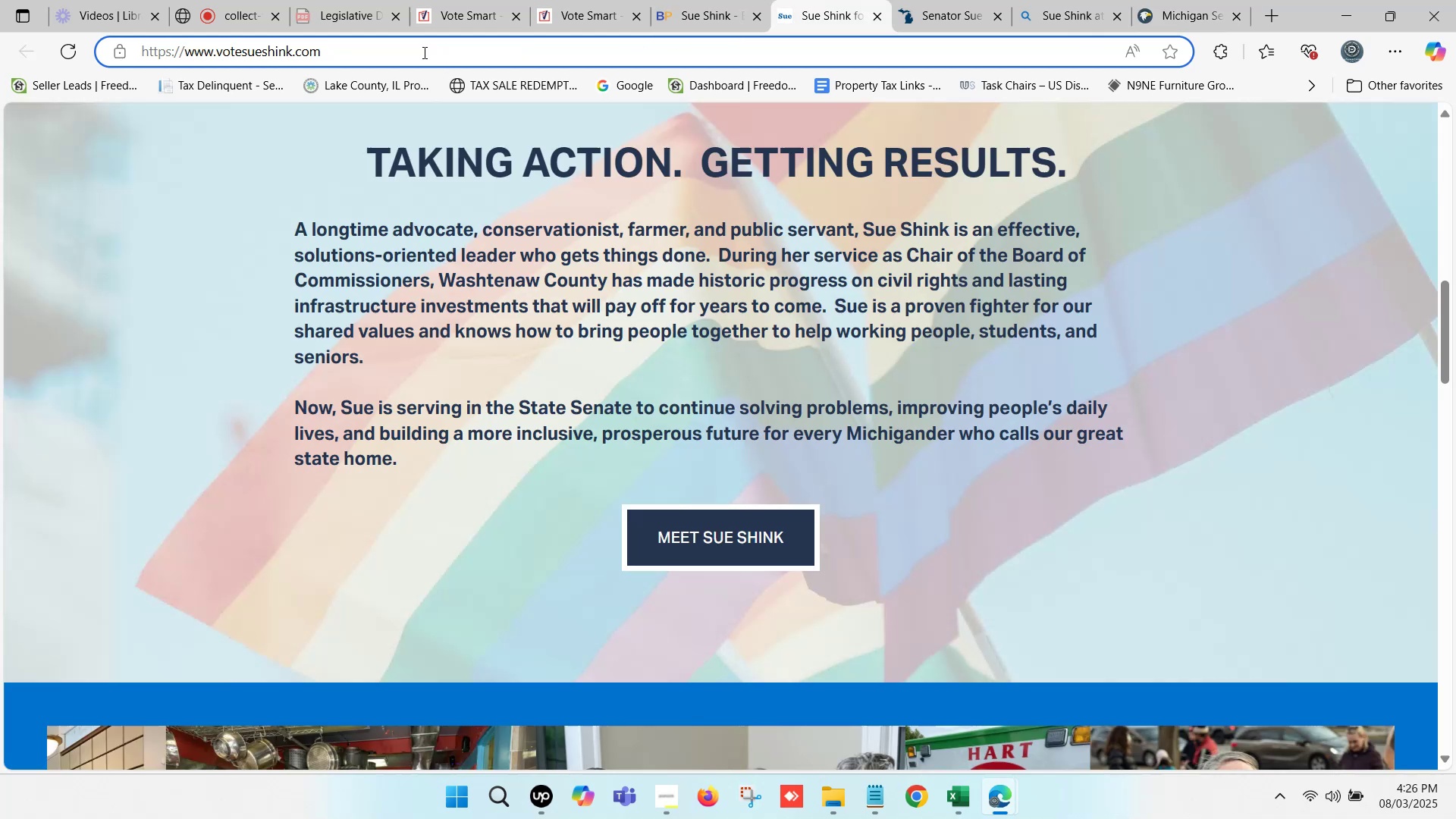 
key(Control+ControlLeft)
 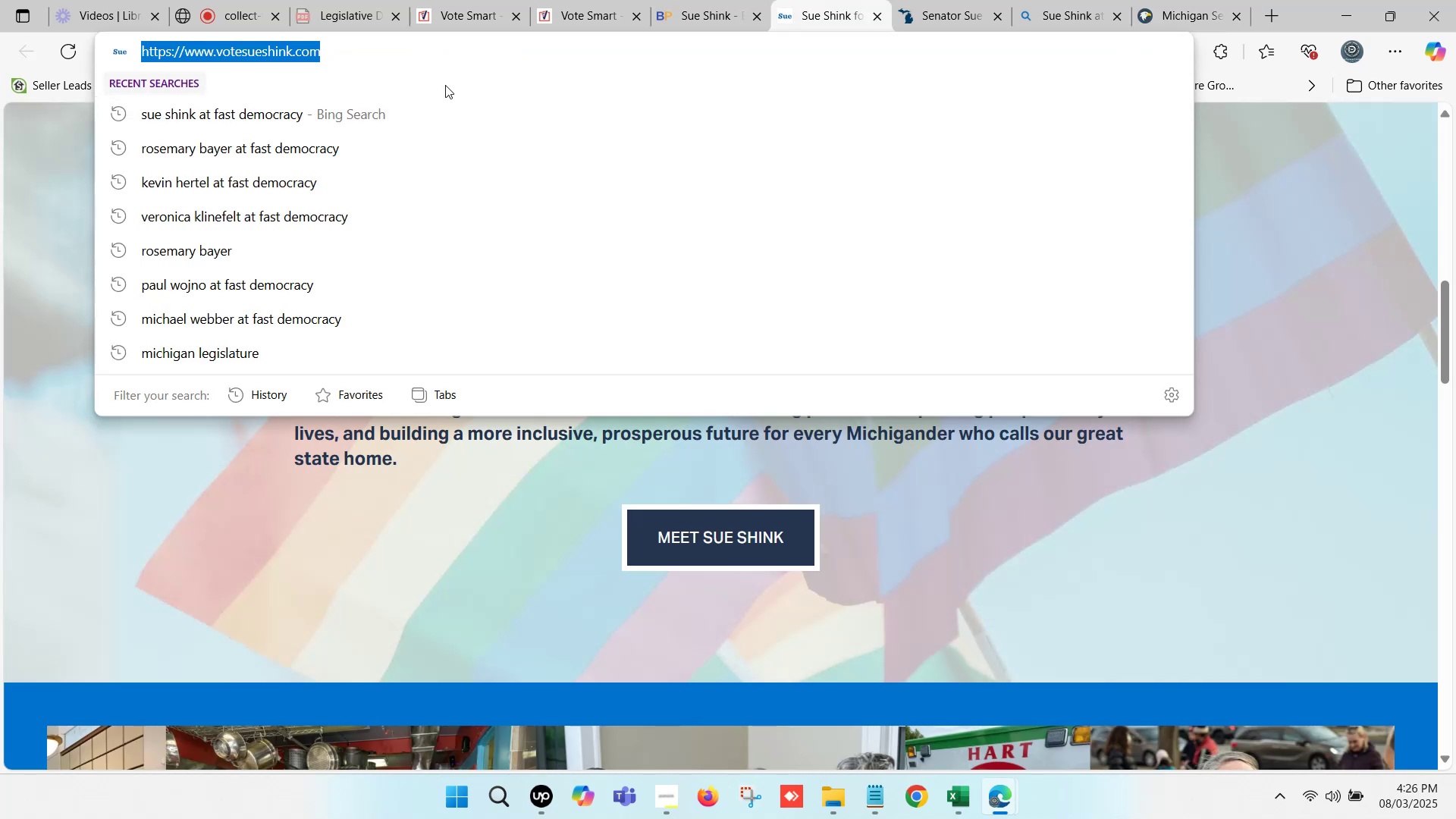 
key(Control+C)
 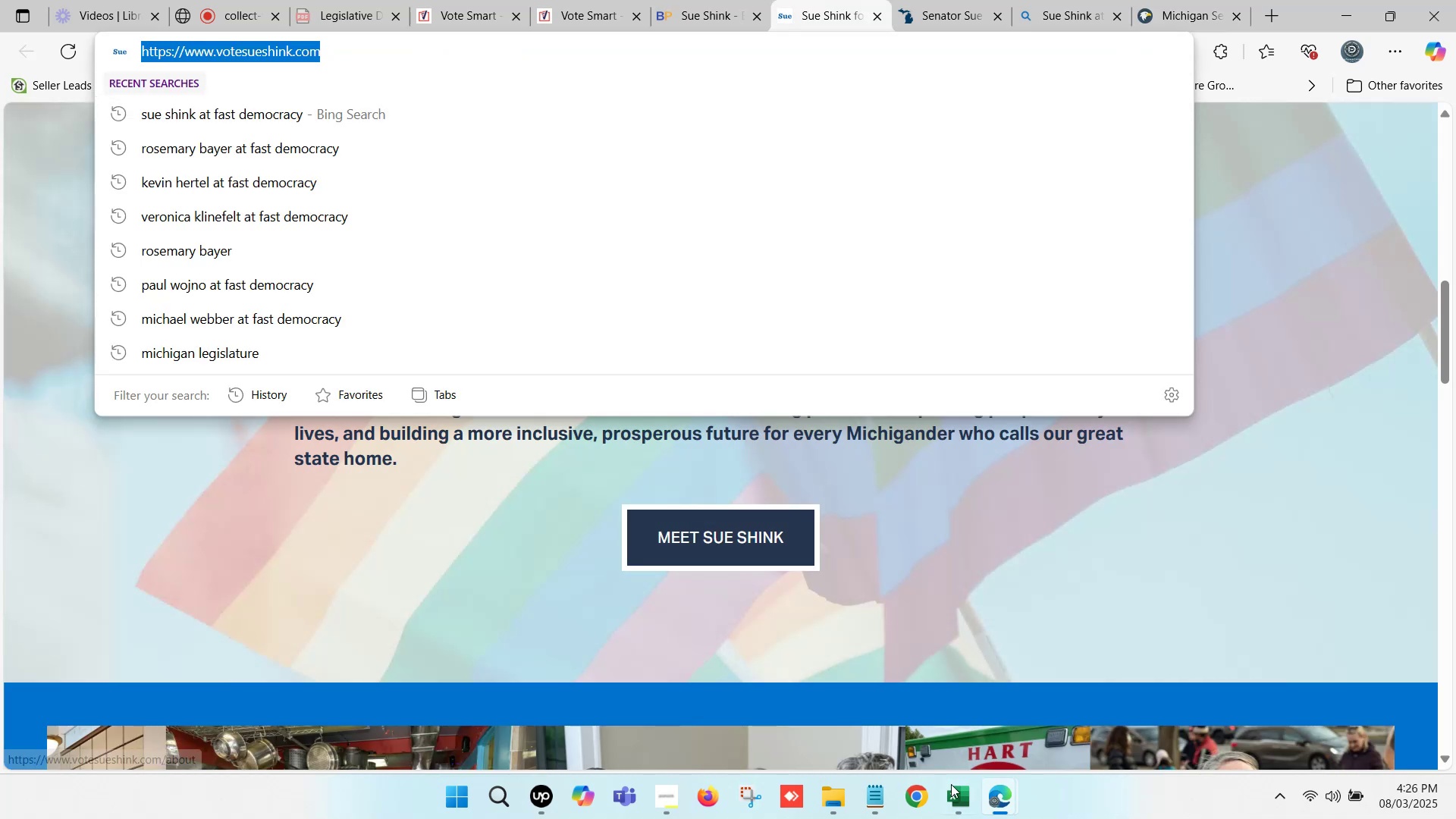 
left_click([953, 803])
 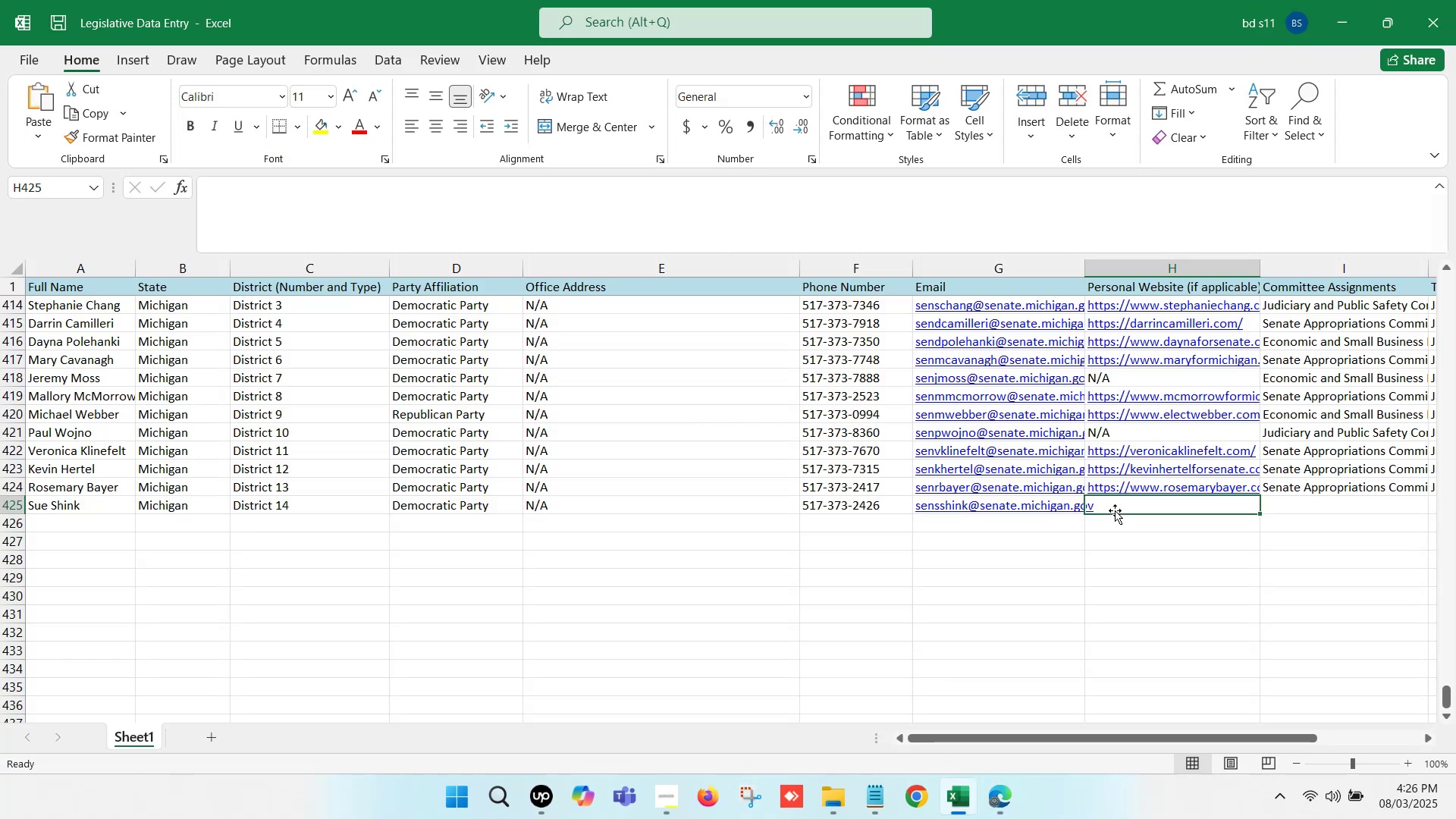 
double_click([1115, 510])
 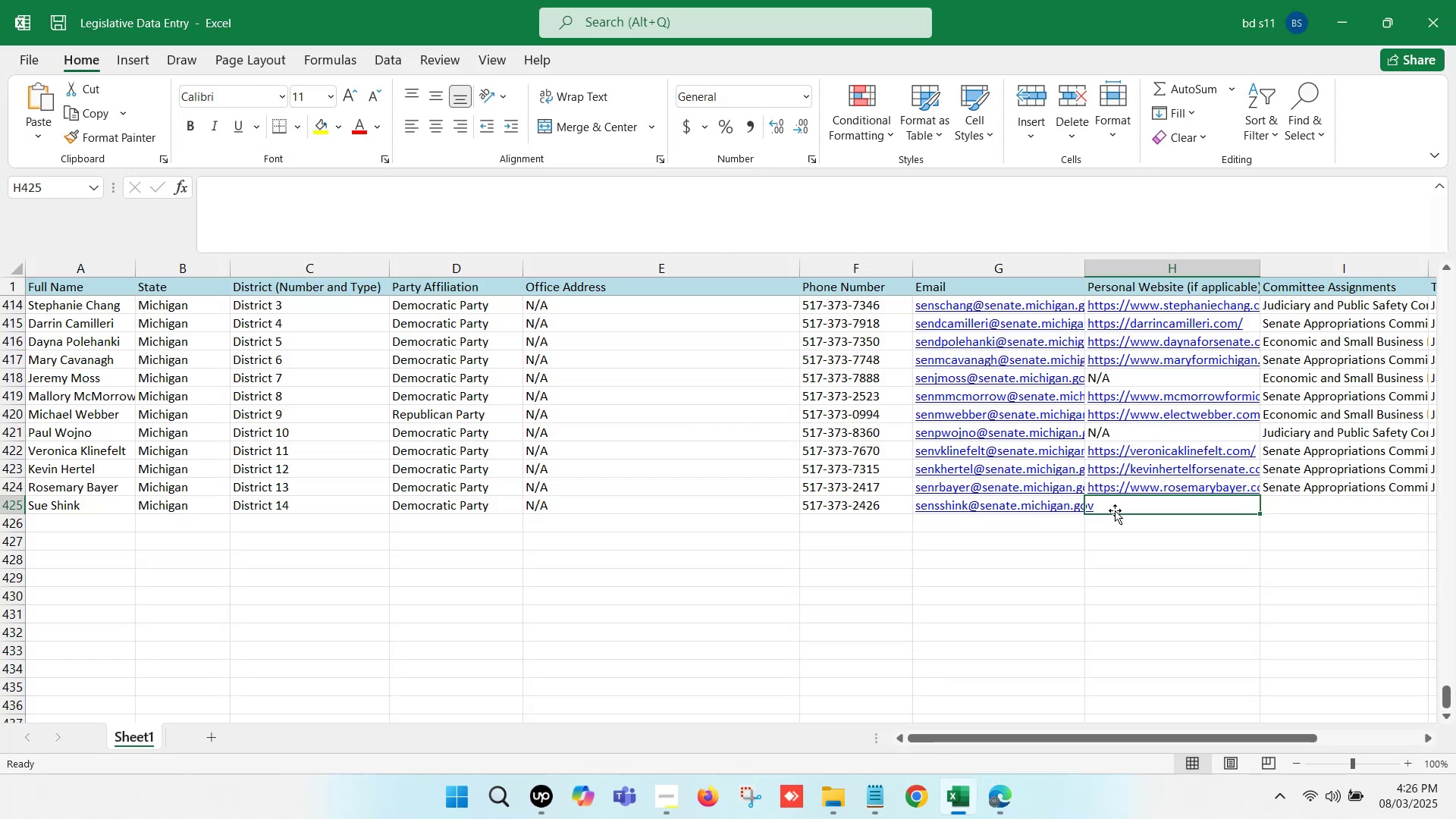 
key(Control+ControlLeft)
 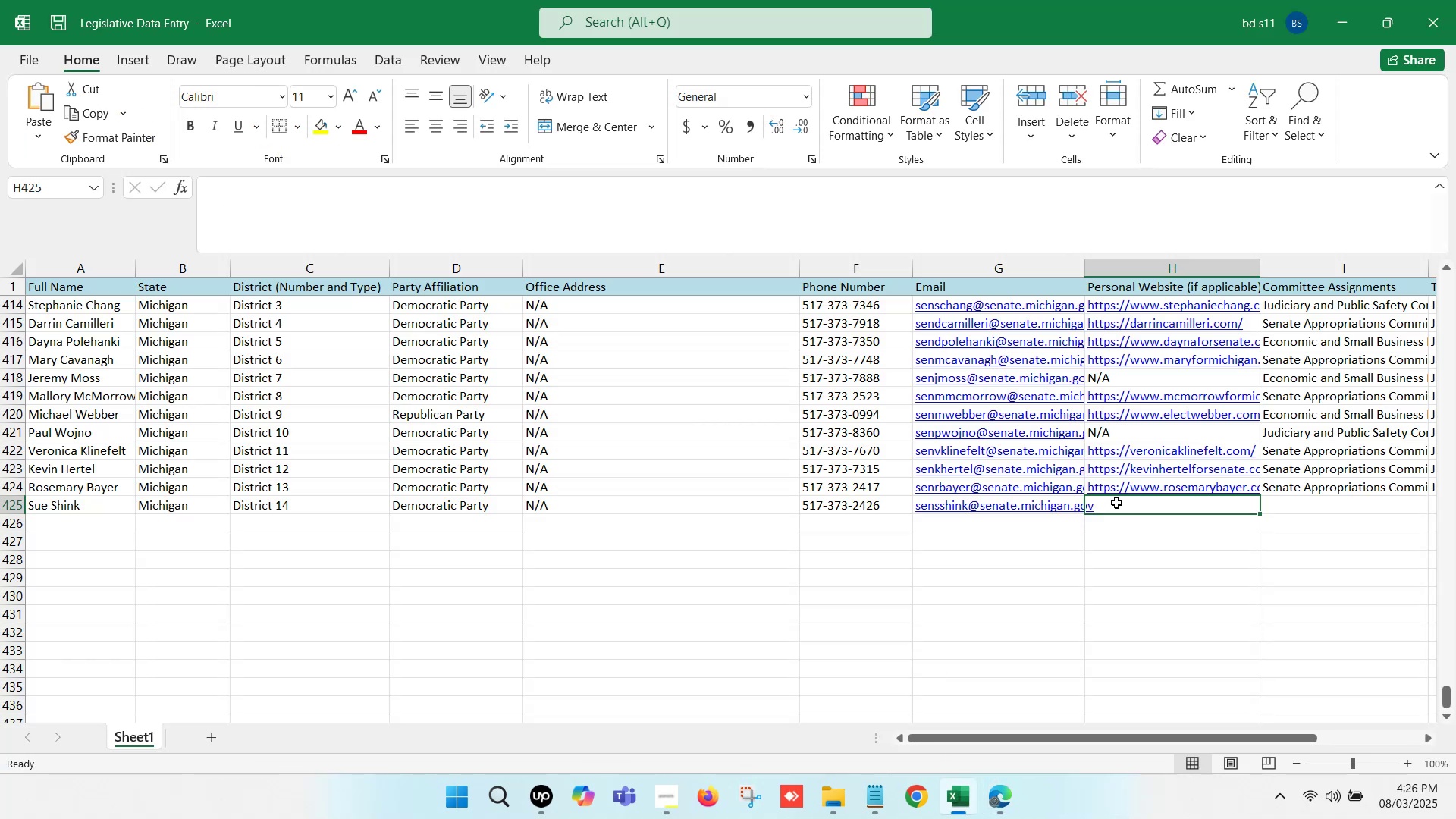 
double_click([1117, 502])
 